 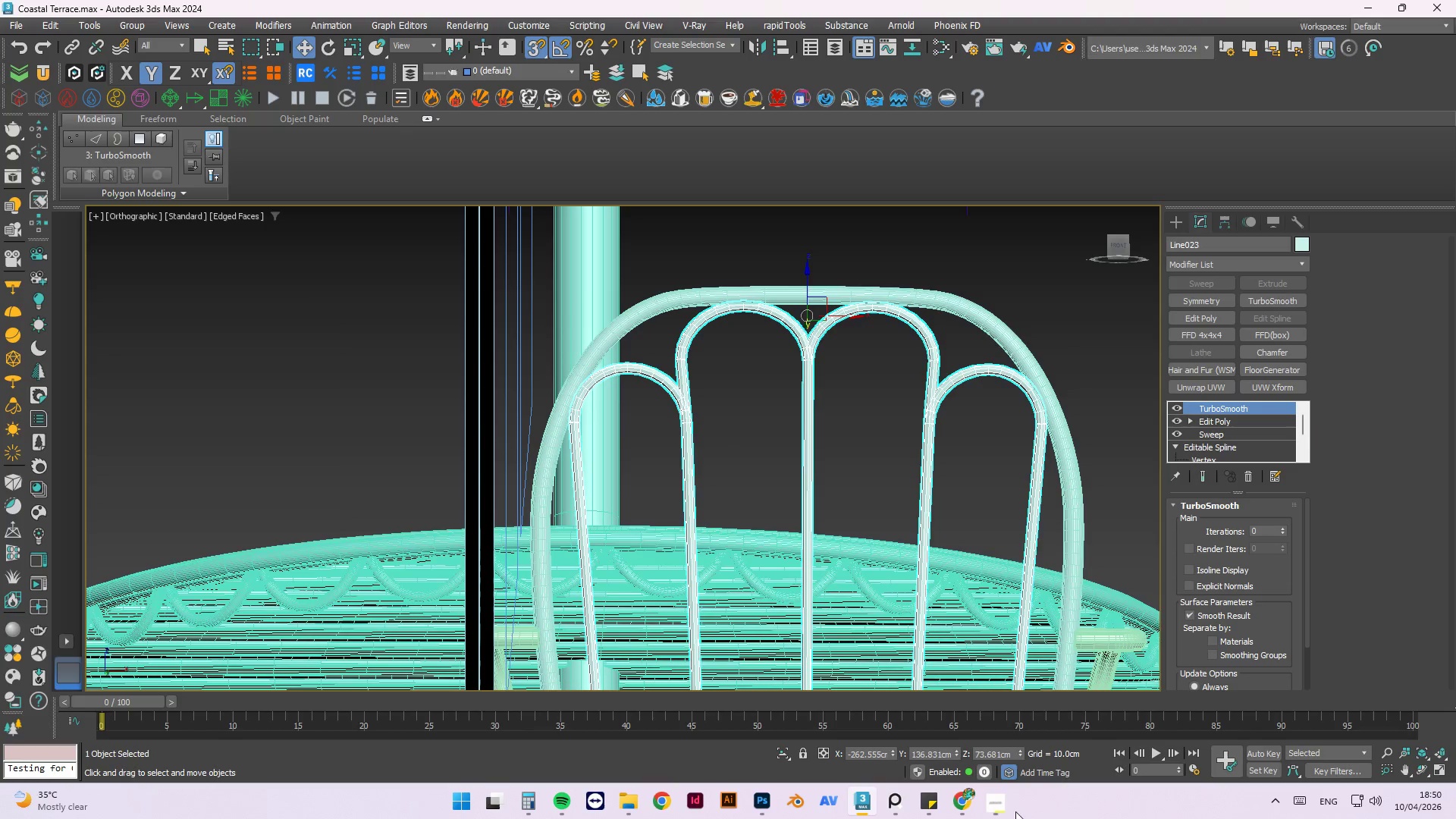 
scroll: coordinate [652, 282], scroll_direction: down, amount: 3.0
 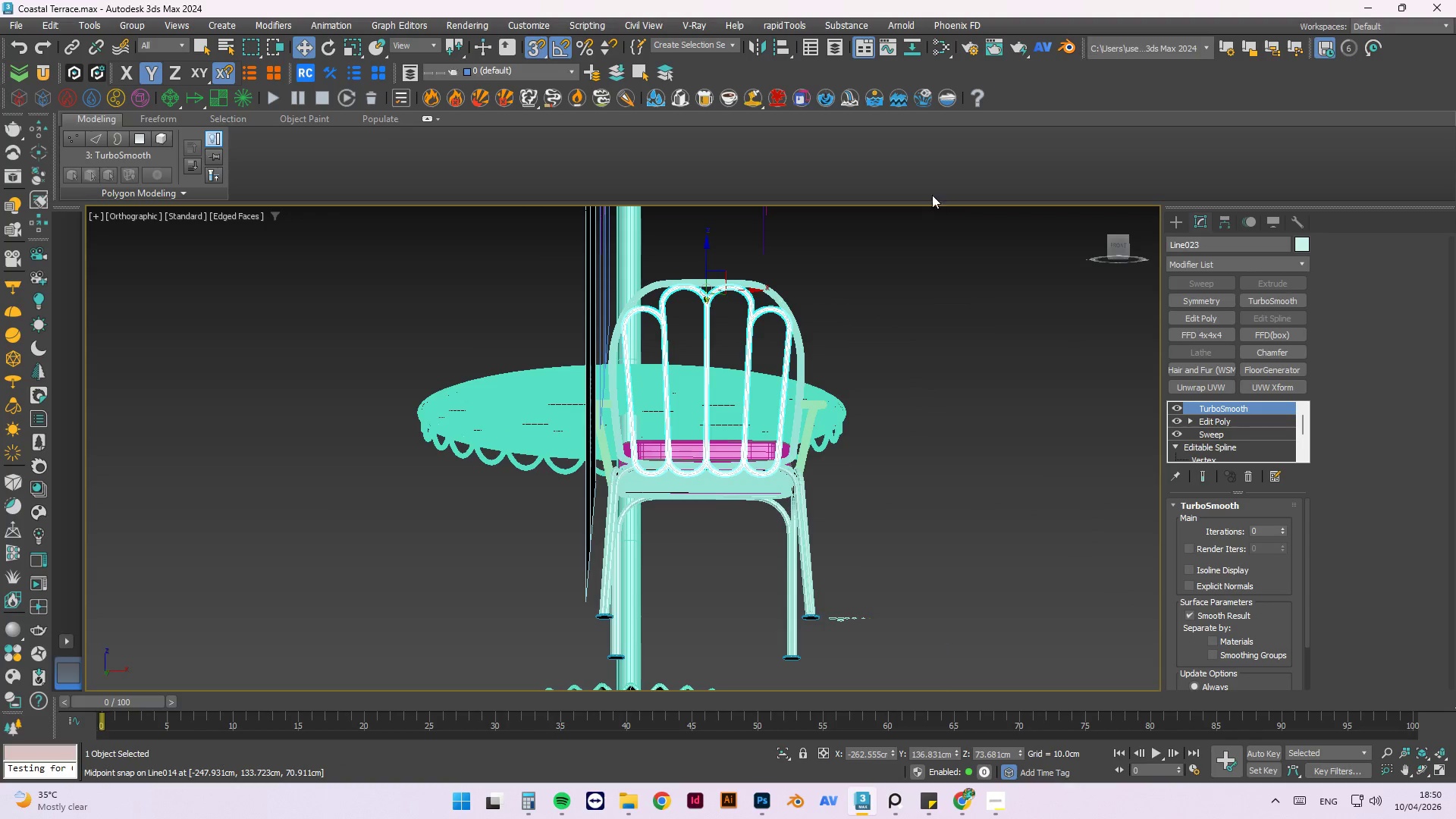 
hold_key(key=AltLeft, duration=16.86)
scroll: coordinate [613, 417], scroll_direction: up, amount: 12.0
 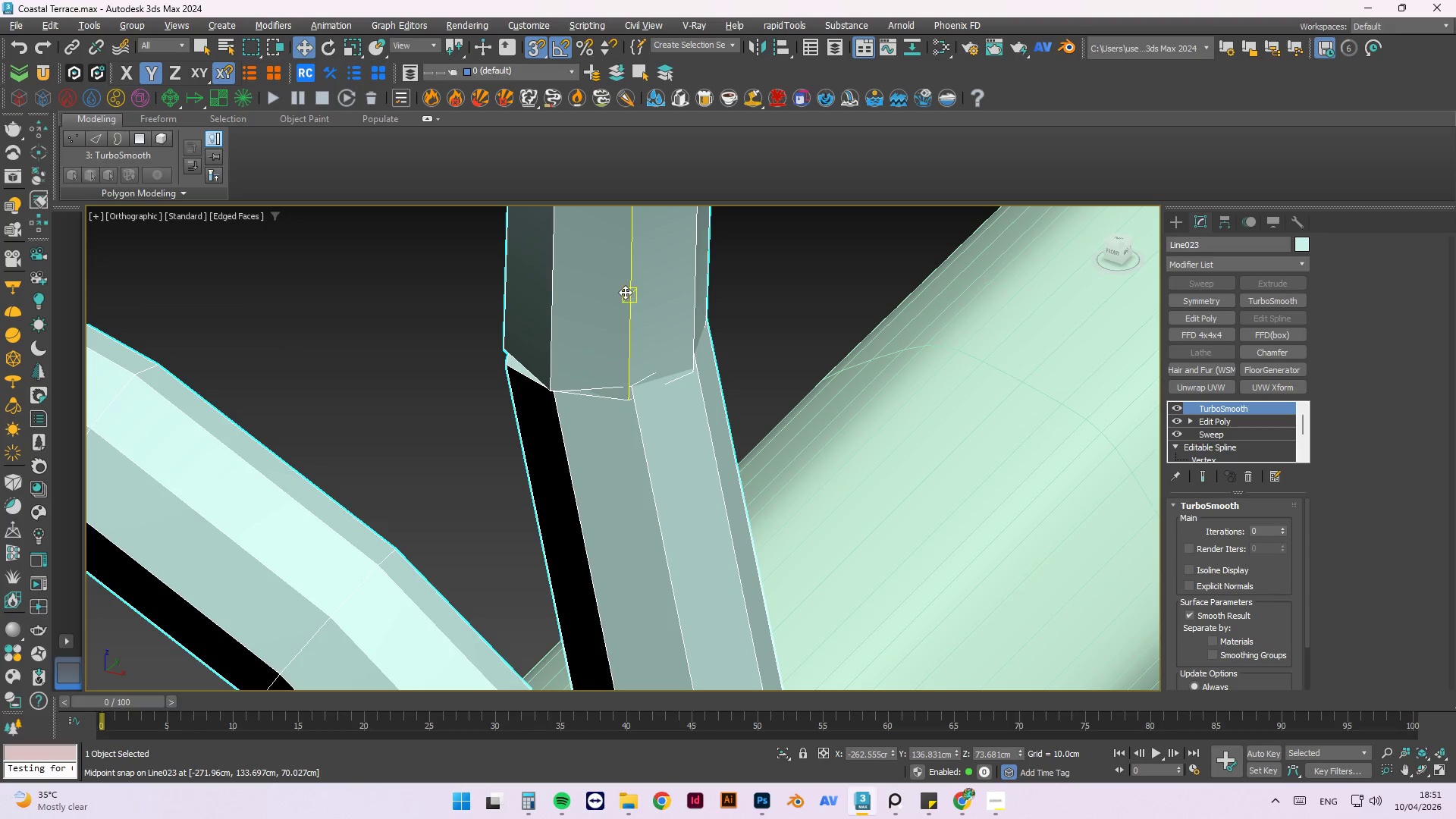 
scroll: coordinate [630, 313], scroll_direction: down, amount: 7.0
 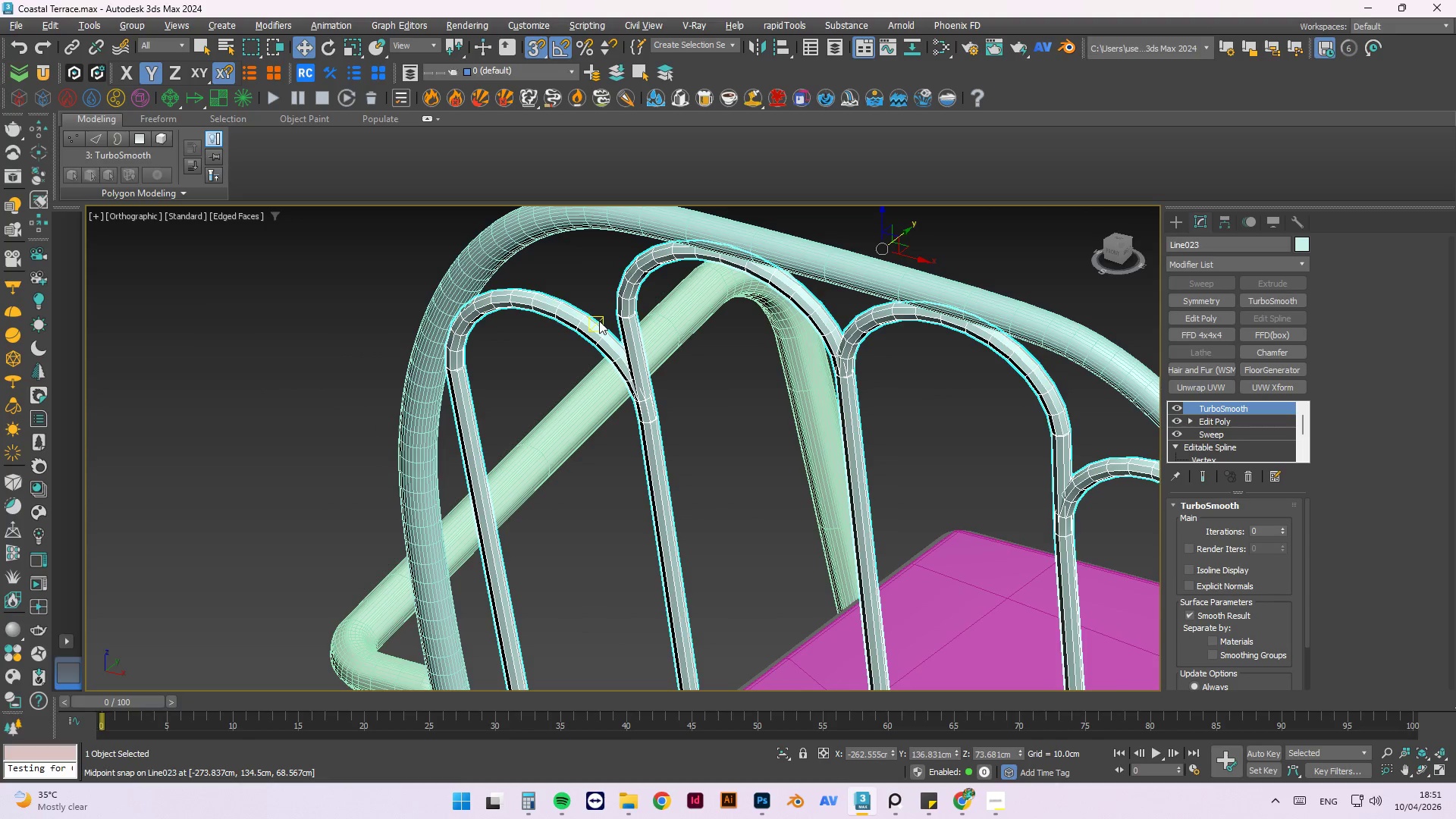 
scroll: coordinate [395, 478], scroll_direction: up, amount: 8.0
 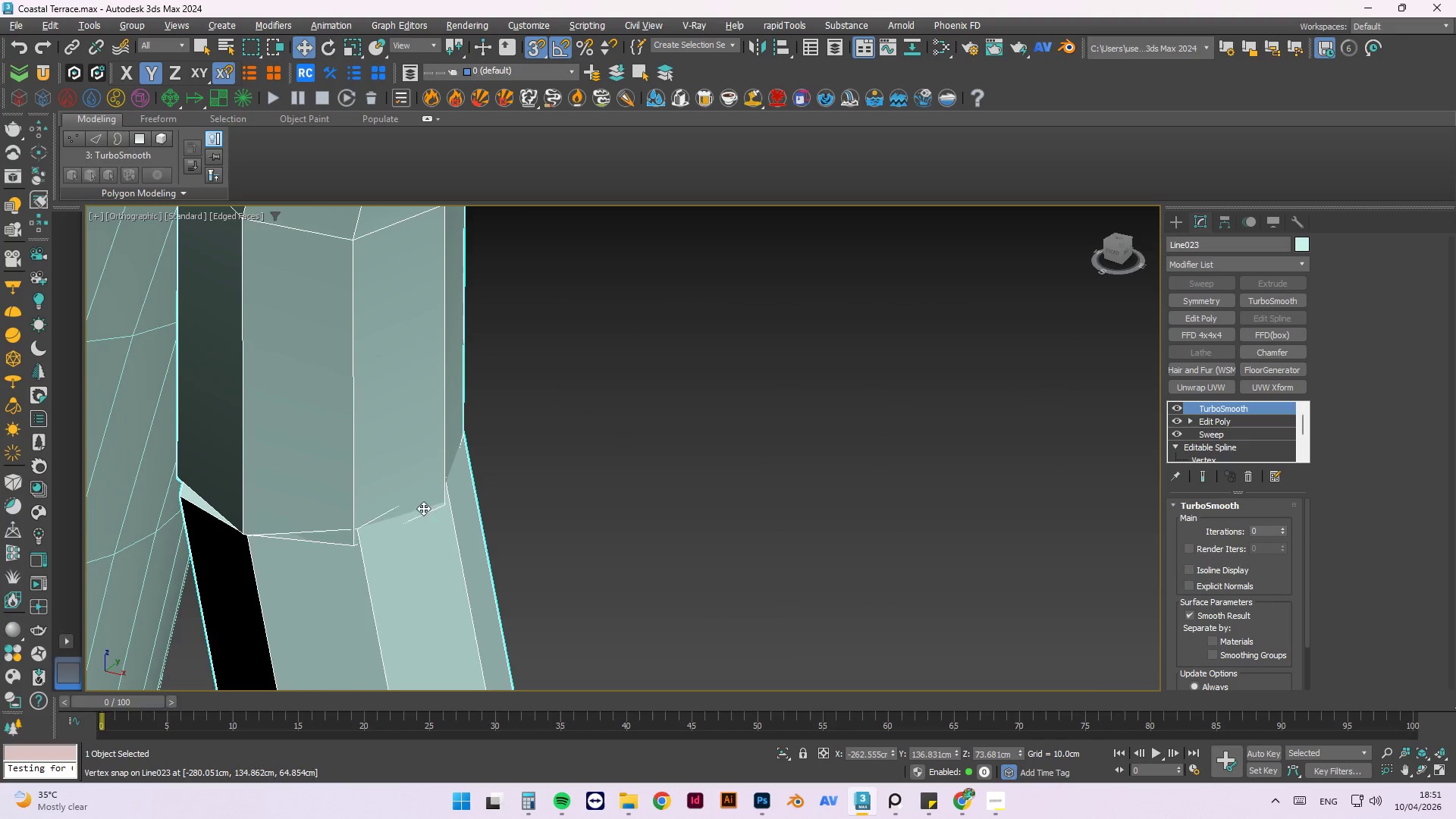 
scroll: coordinate [356, 495], scroll_direction: none, amount: 0.0
 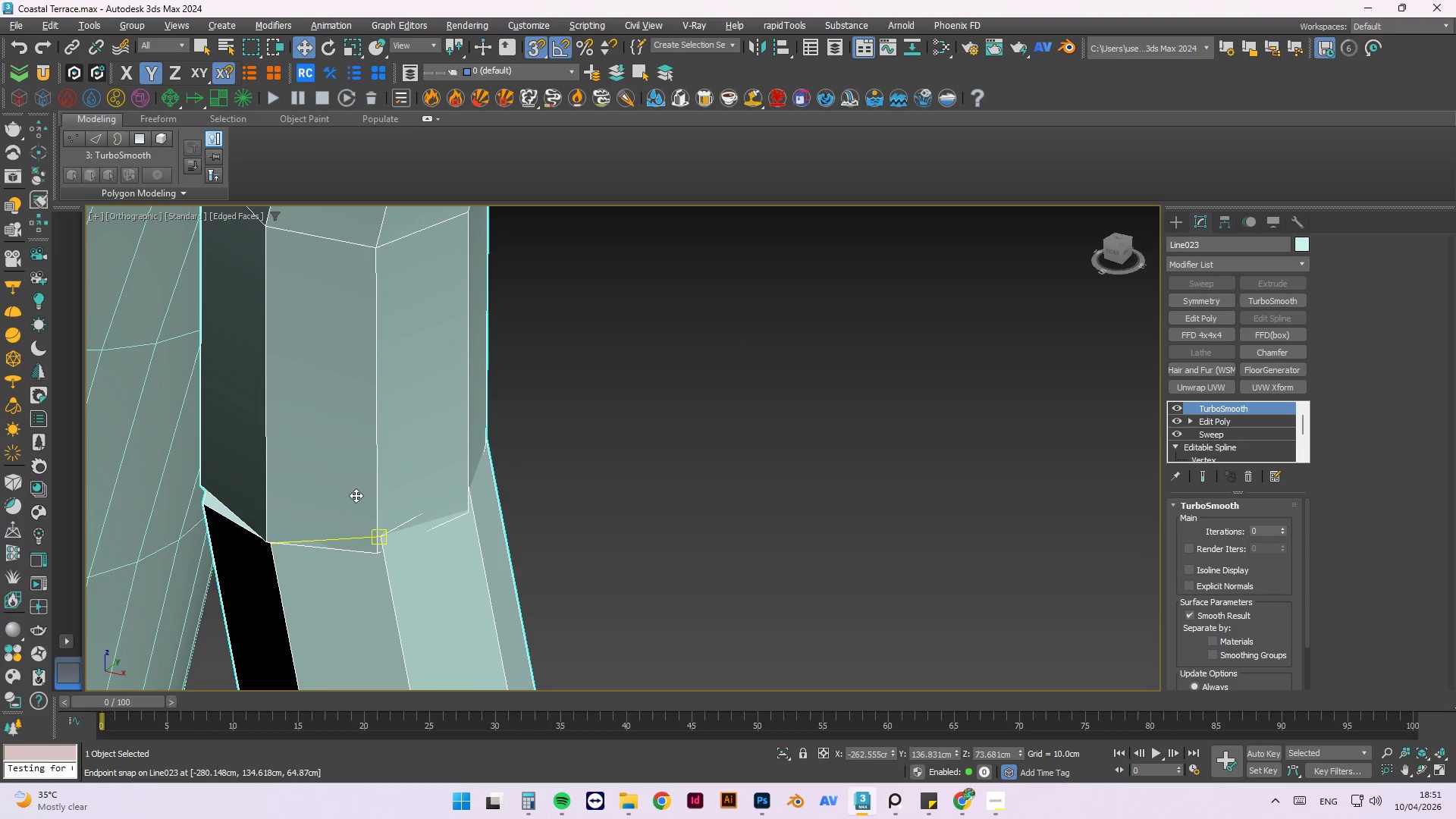 
key(Escape)
 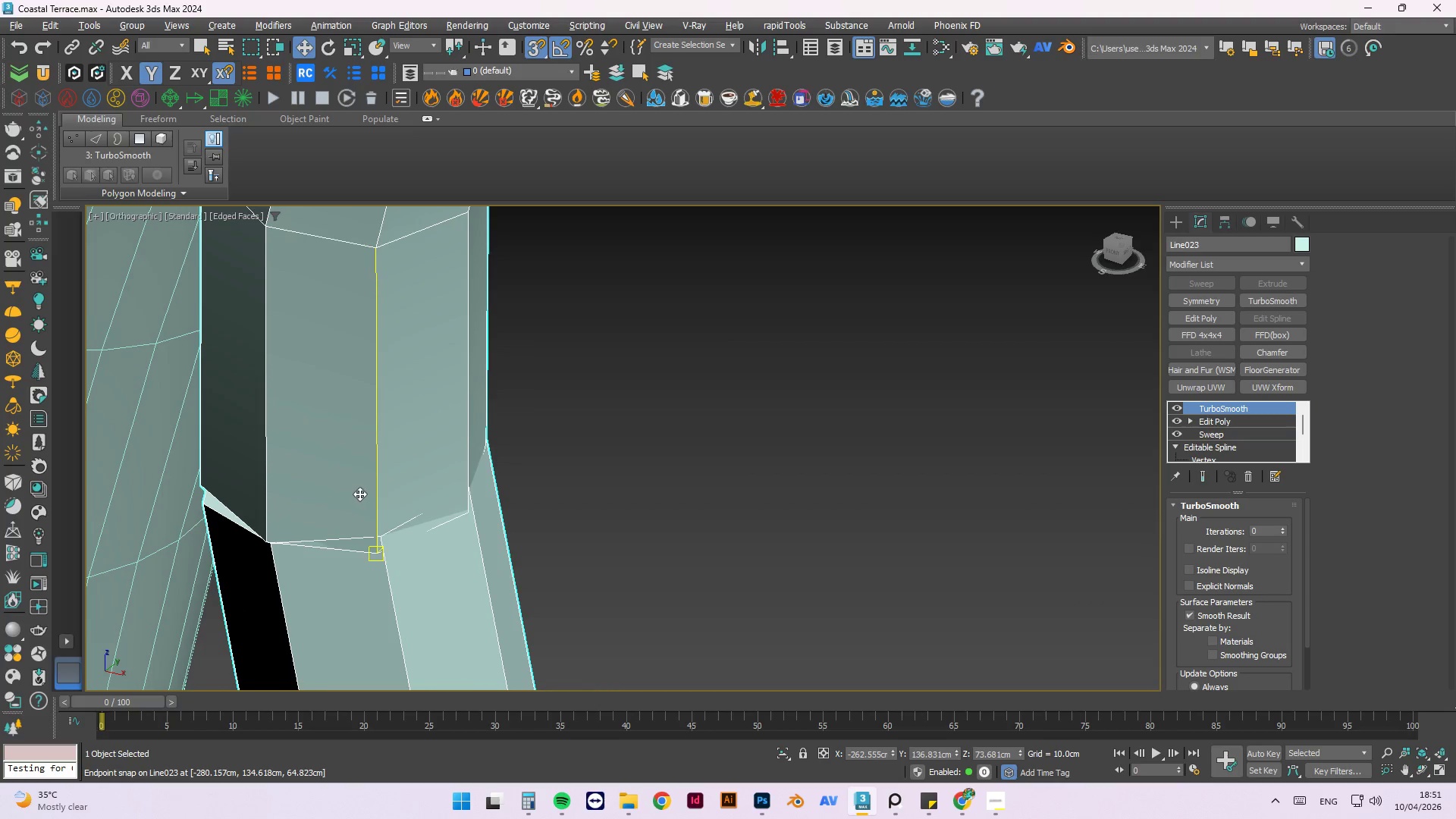 
hold_key(key=AltLeft, duration=1.5)
 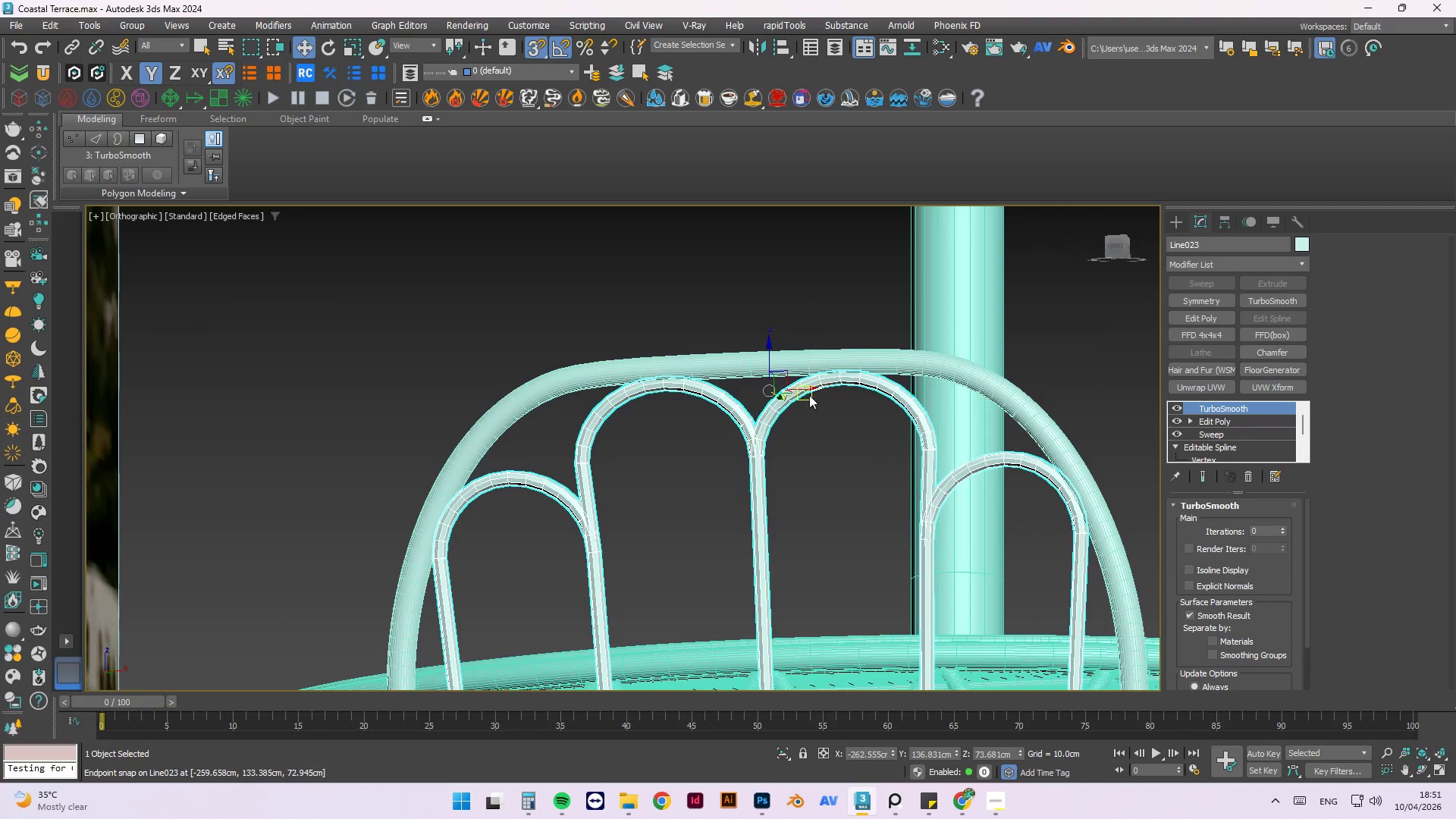 
scroll: coordinate [442, 519], scroll_direction: down, amount: 9.0
 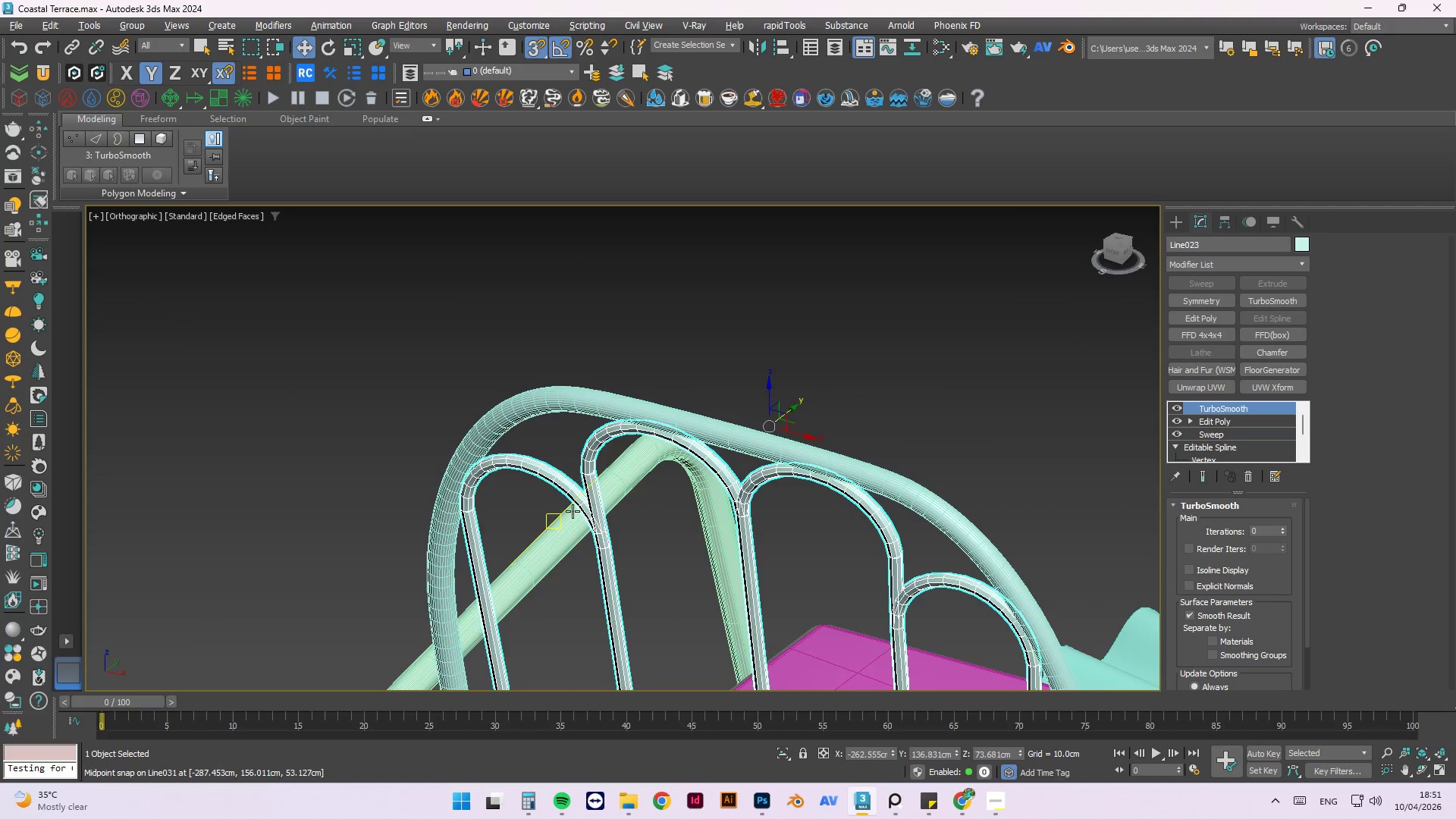 
hold_key(key=AltLeft, duration=0.44)
 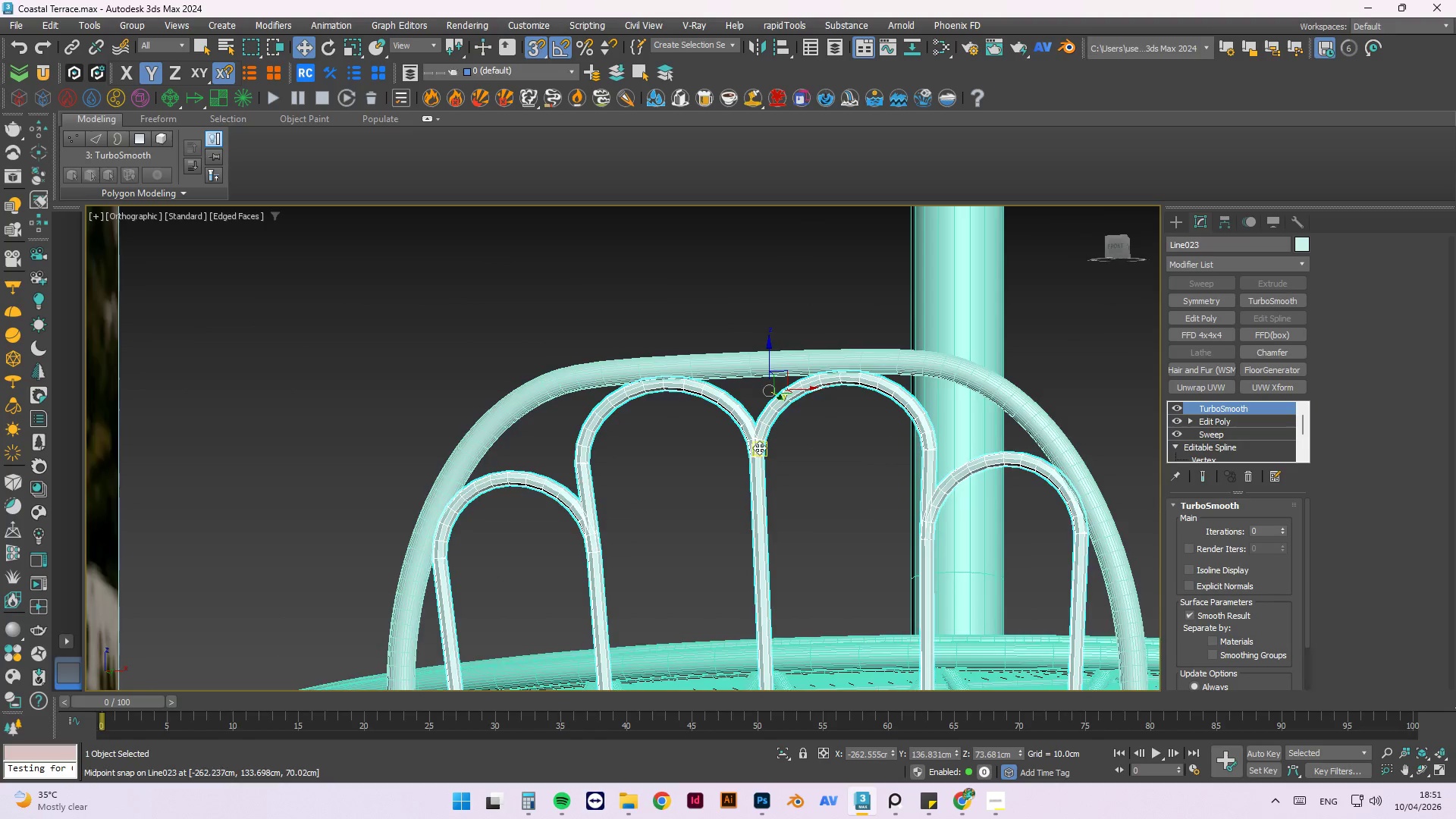 
scroll: coordinate [759, 450], scroll_direction: up, amount: 7.0
 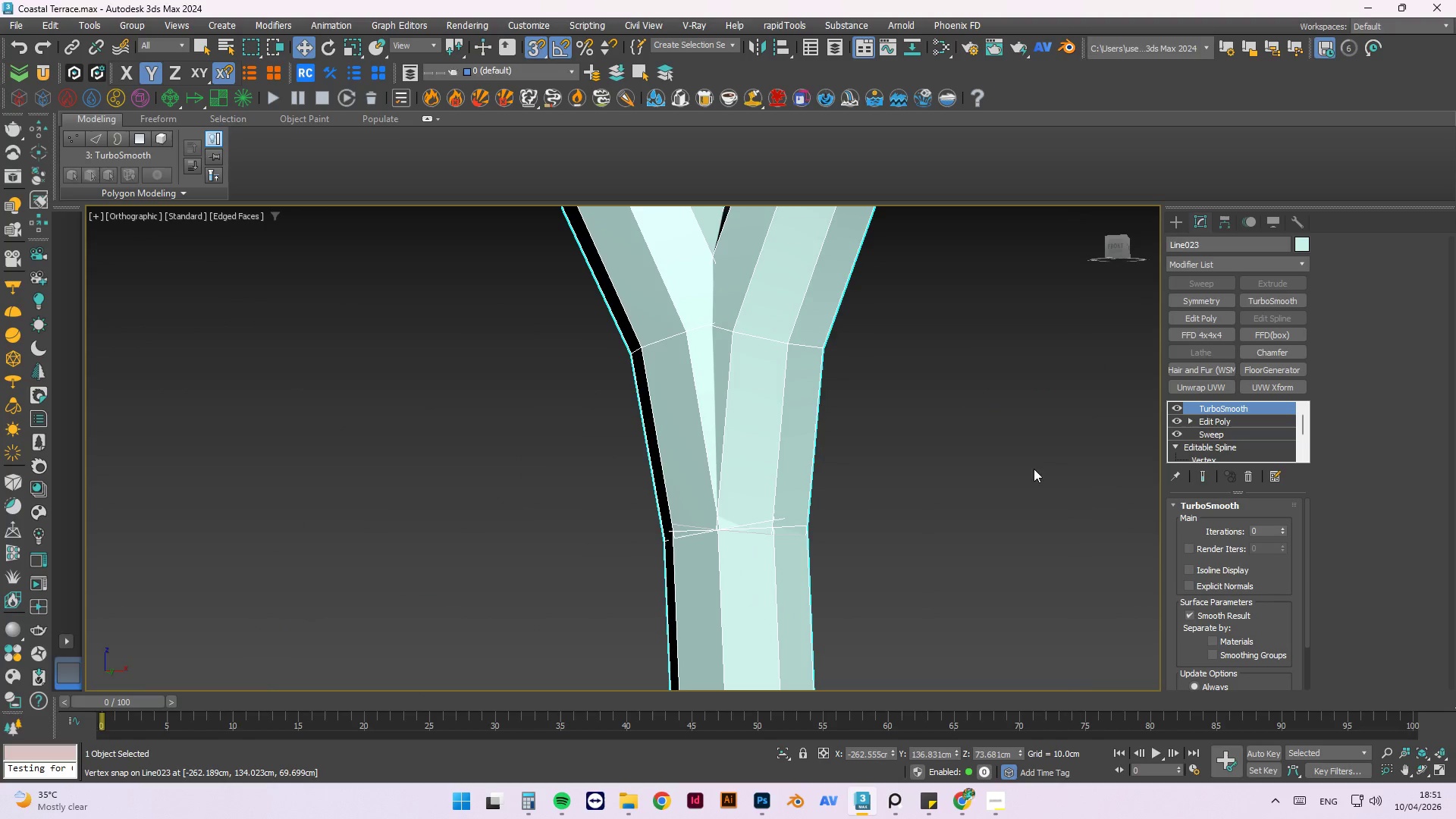 
mouse_move([1216, 431])
 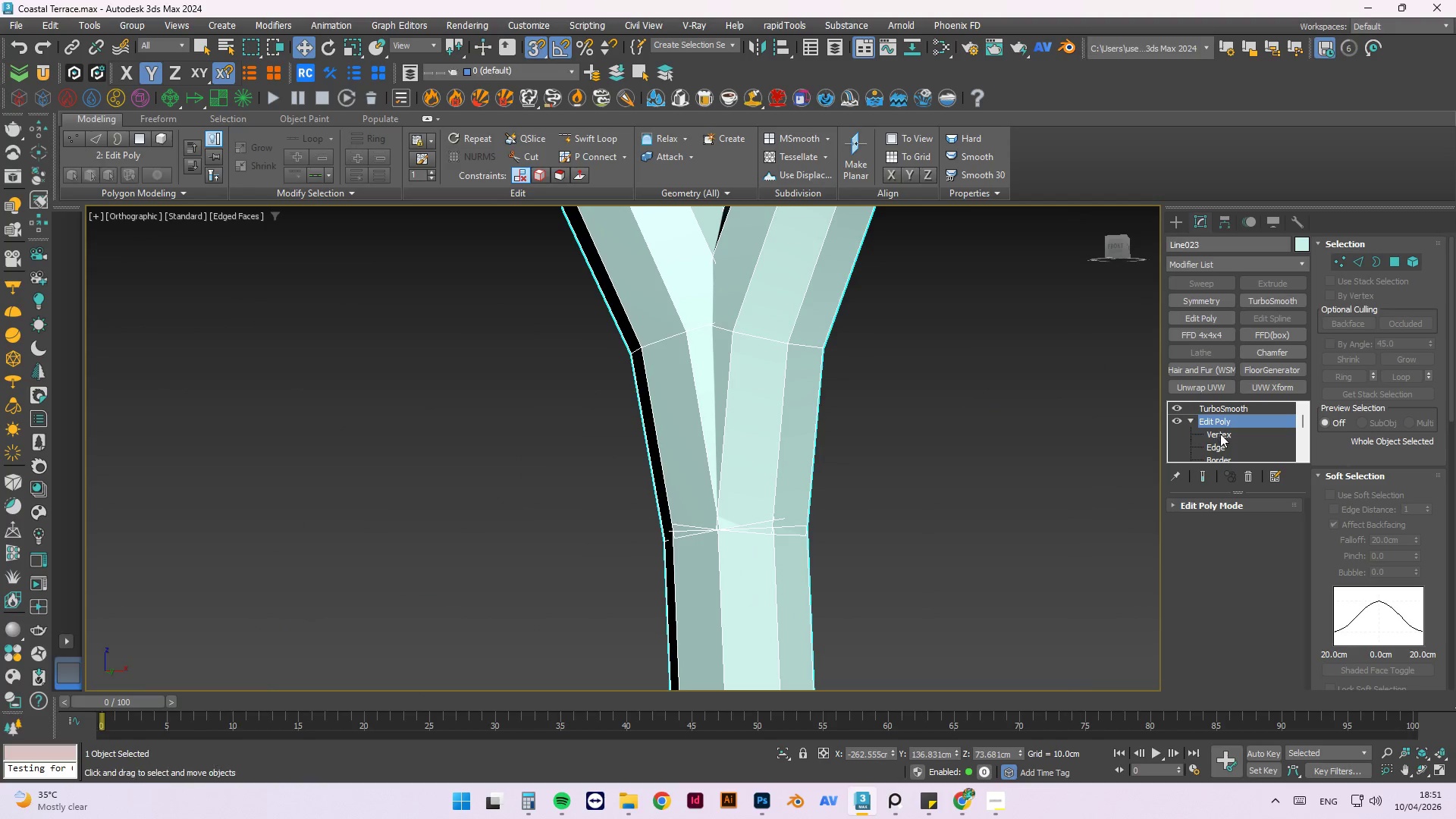 
left_click([1221, 434])
 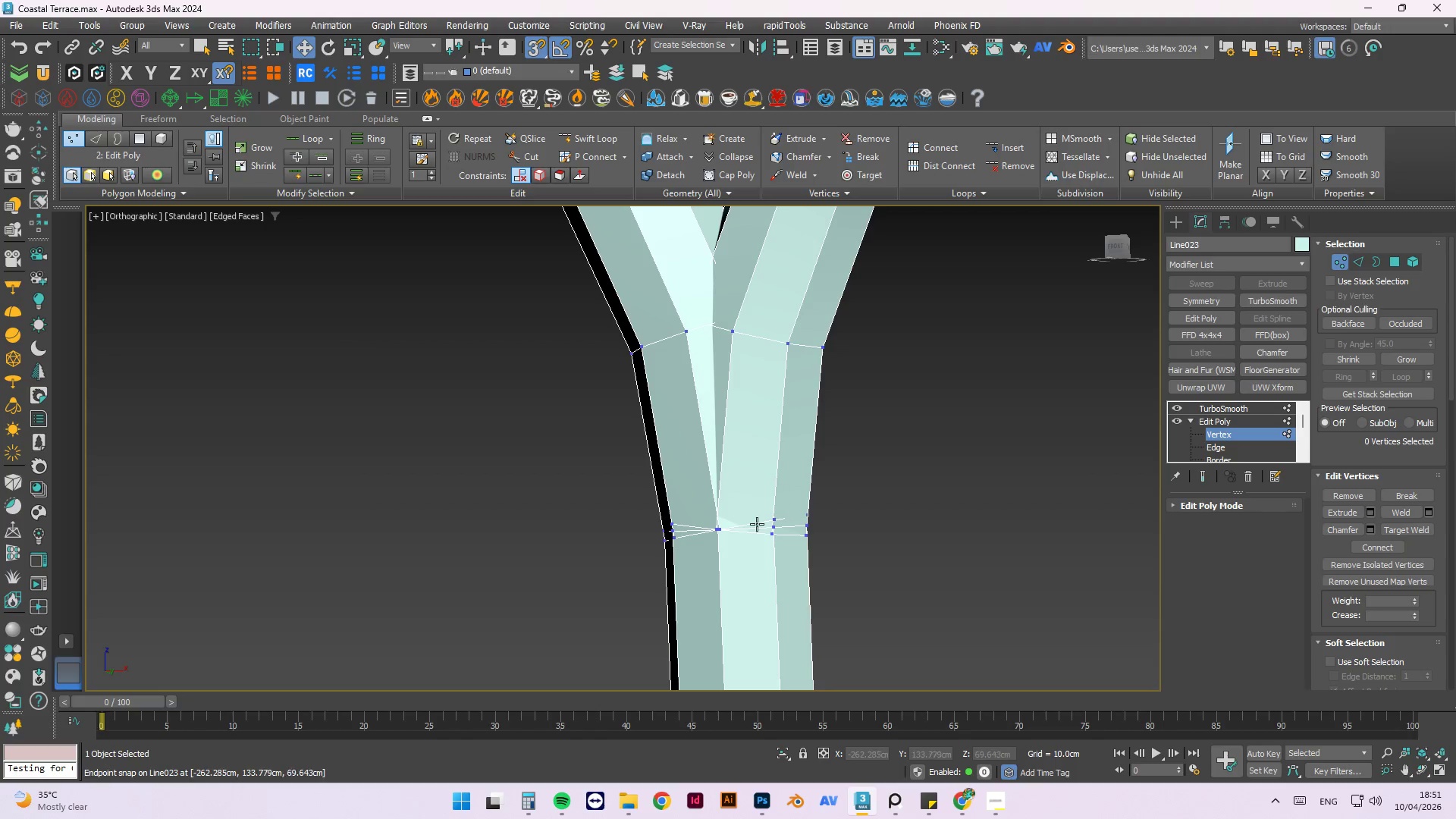 
scroll: coordinate [735, 534], scroll_direction: up, amount: 3.0
 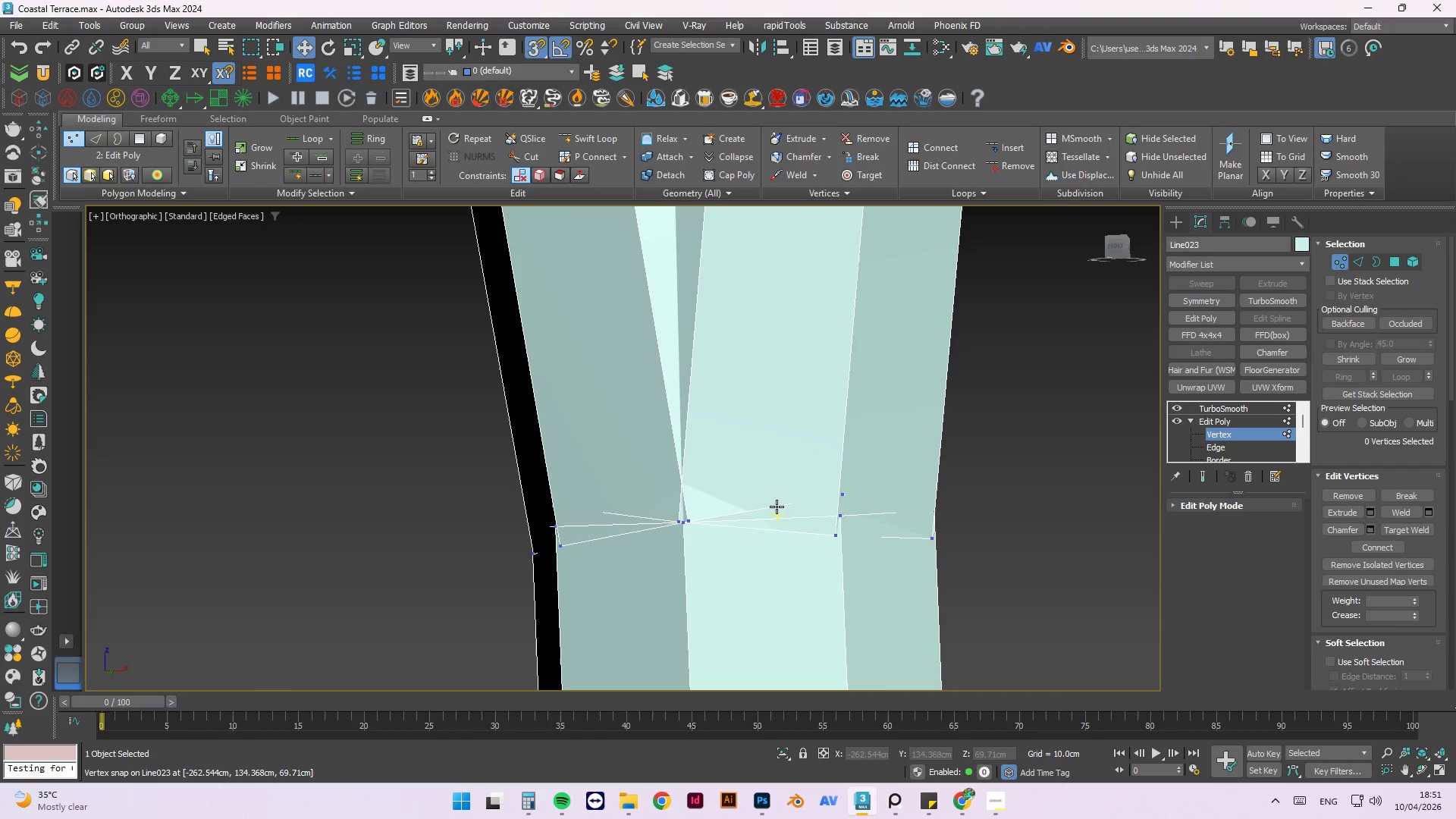 
scroll: coordinate [681, 512], scroll_direction: down, amount: 2.0
 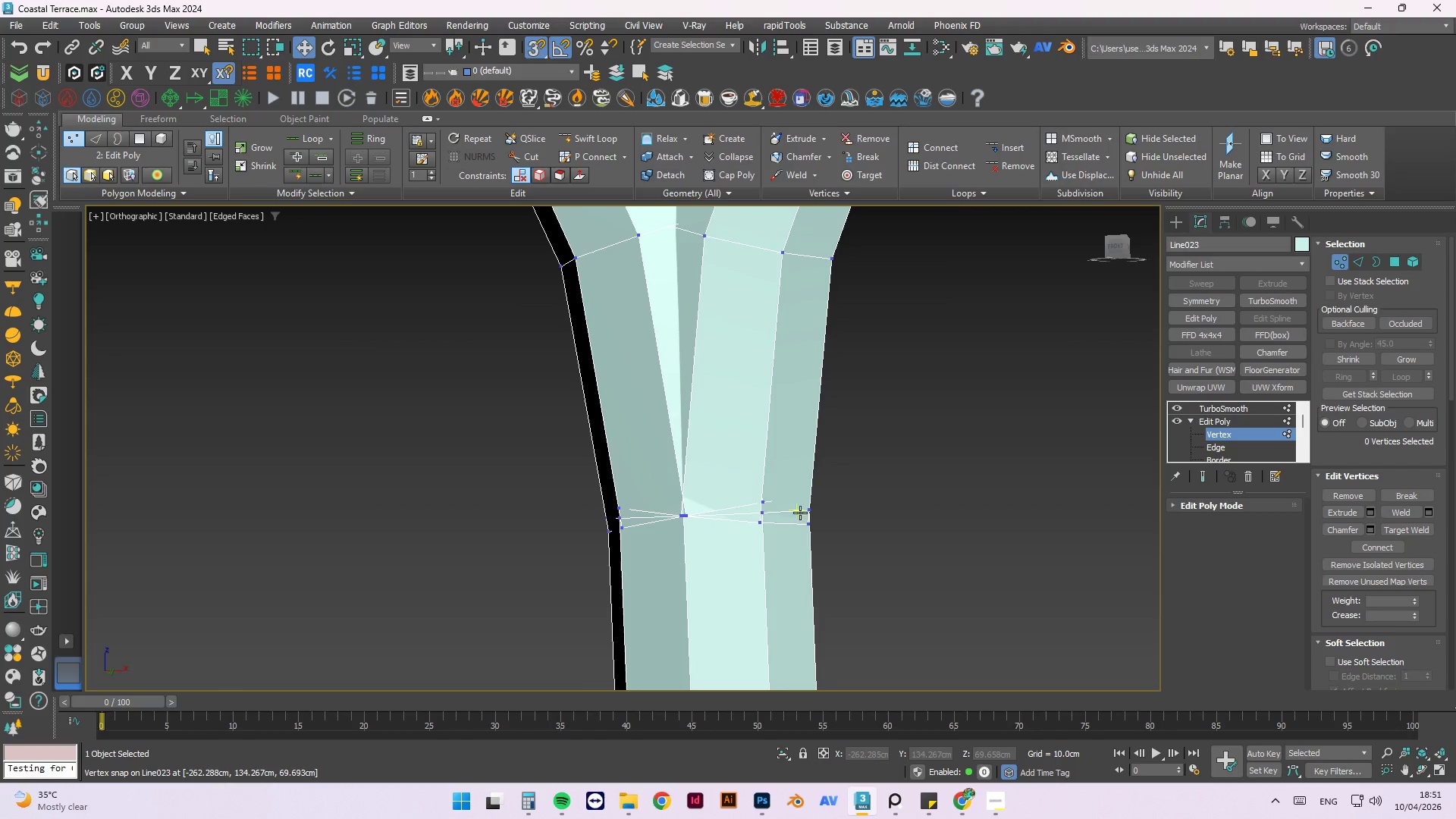 
scroll: coordinate [726, 463], scroll_direction: up, amount: 4.0
 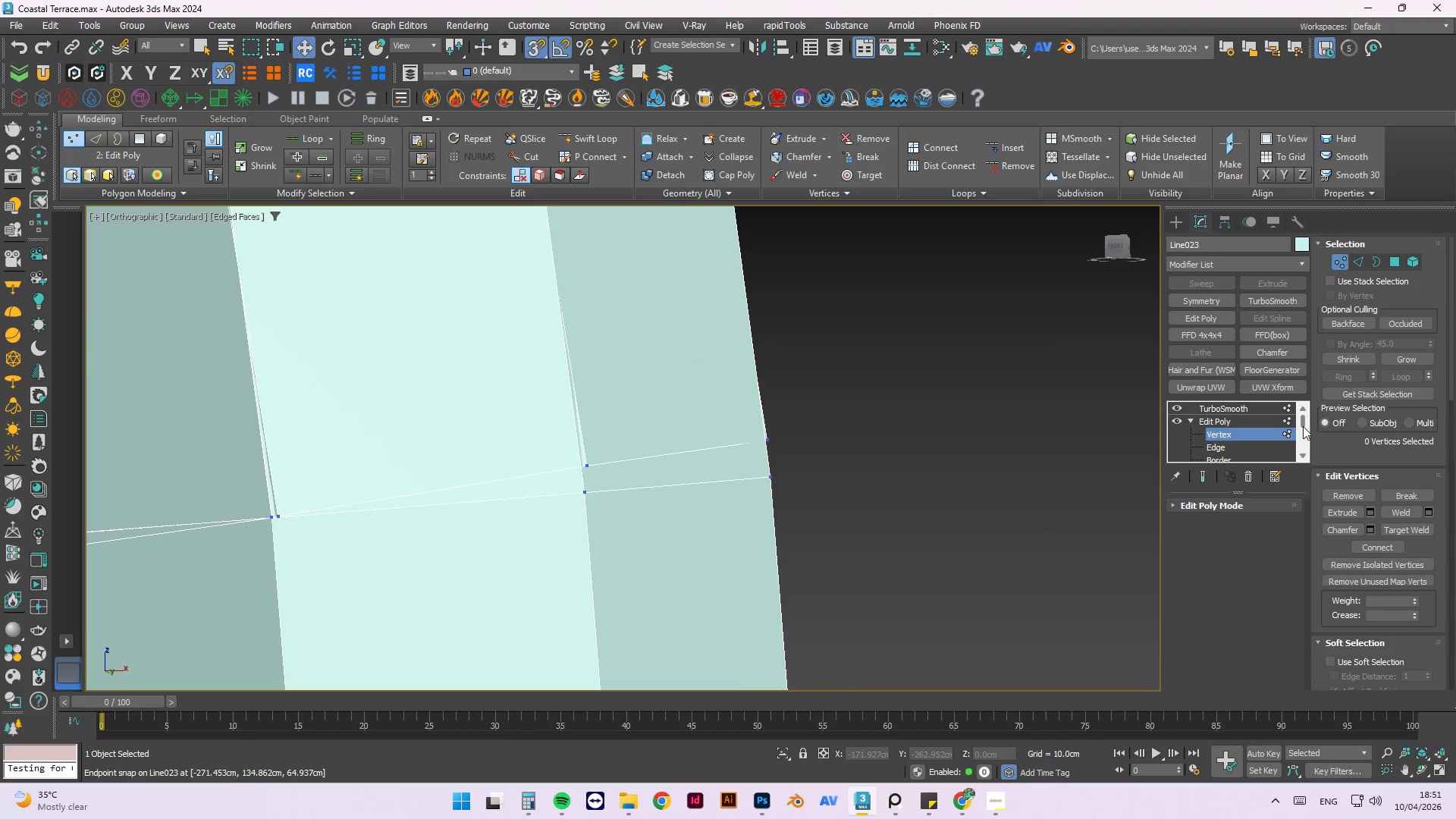 
left_click([1287, 419])
 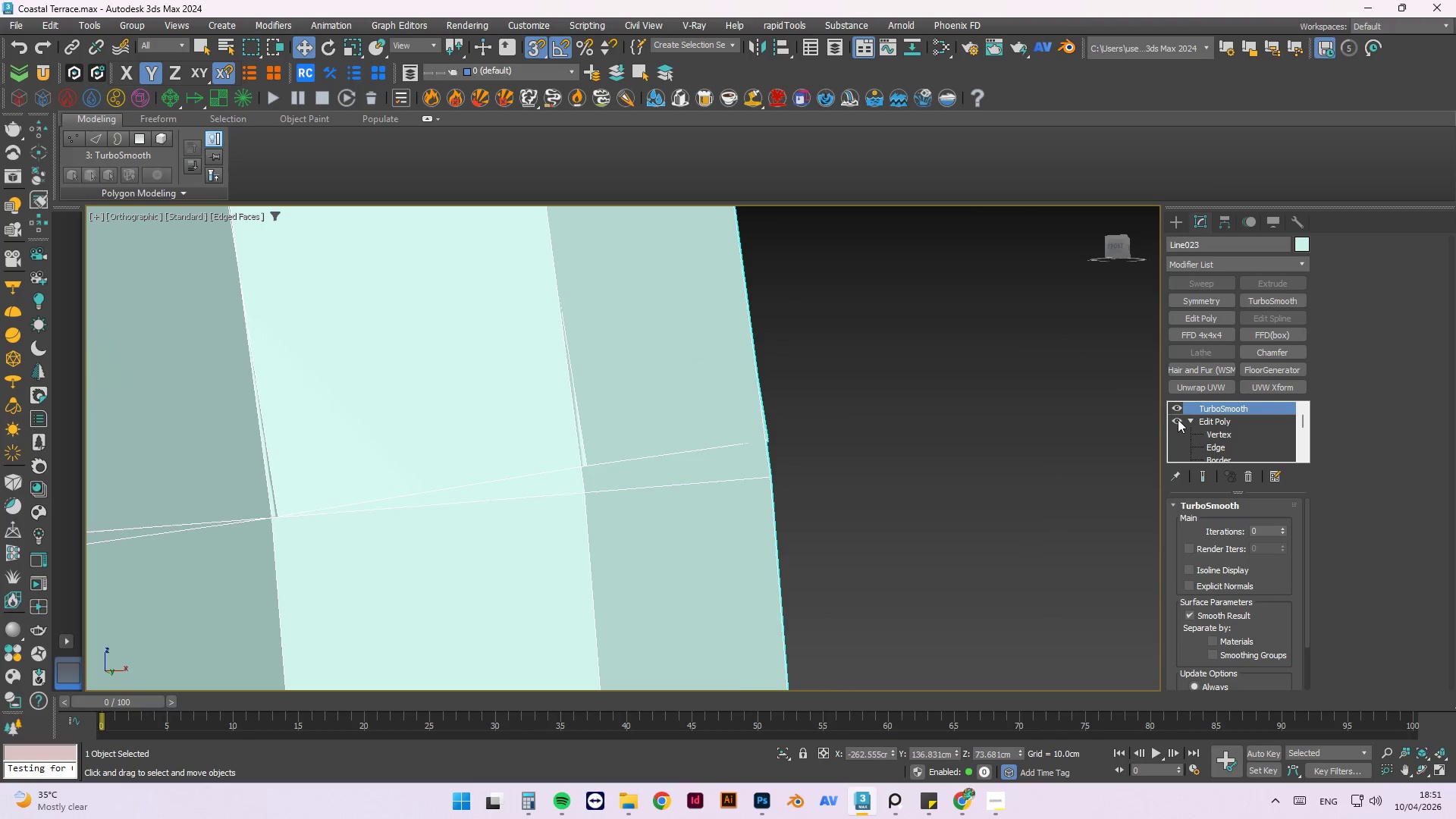 
left_click([1189, 420])
 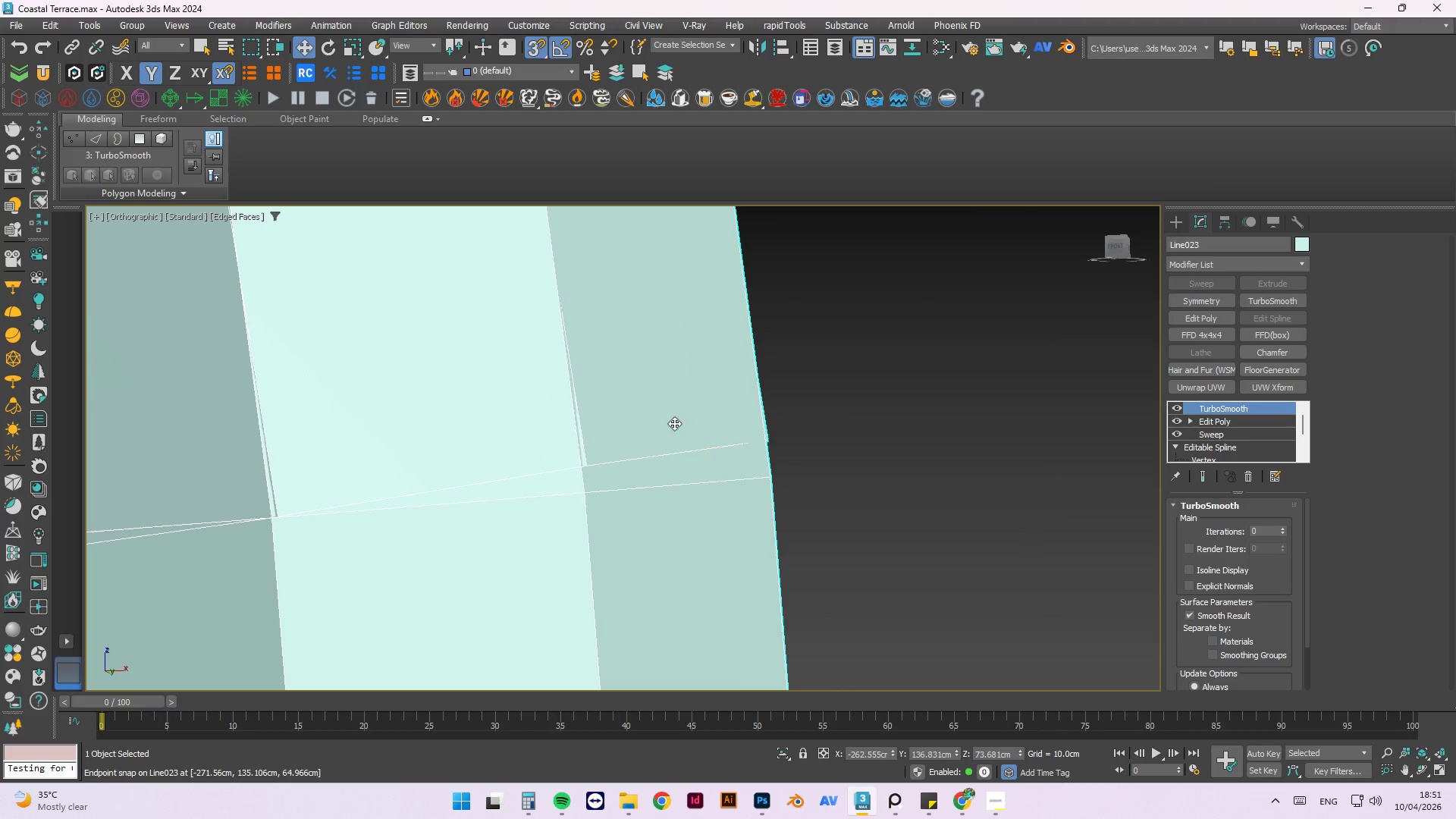 
scroll: coordinate [673, 497], scroll_direction: down, amount: 10.0
 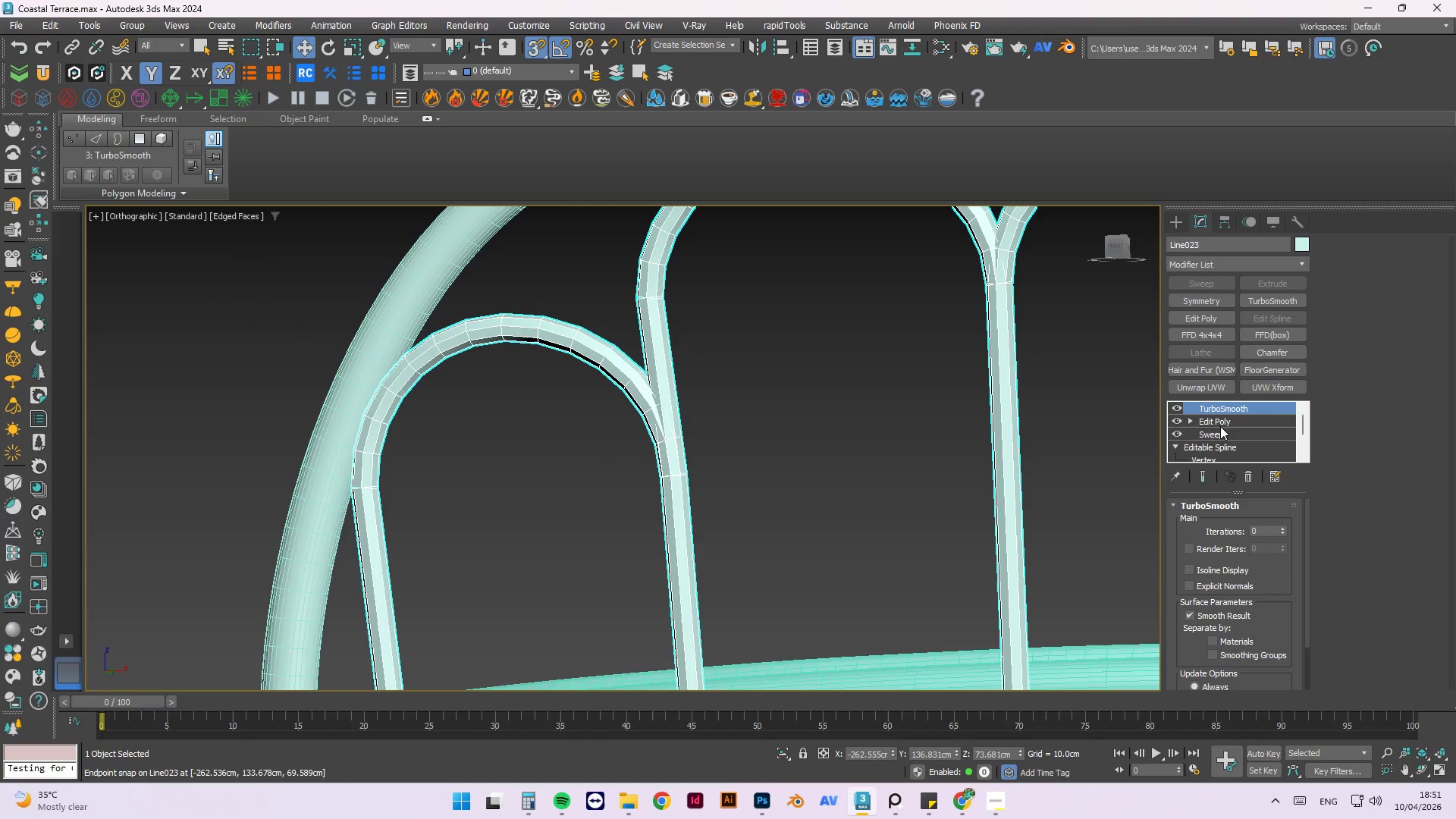 
left_click([1178, 409])
 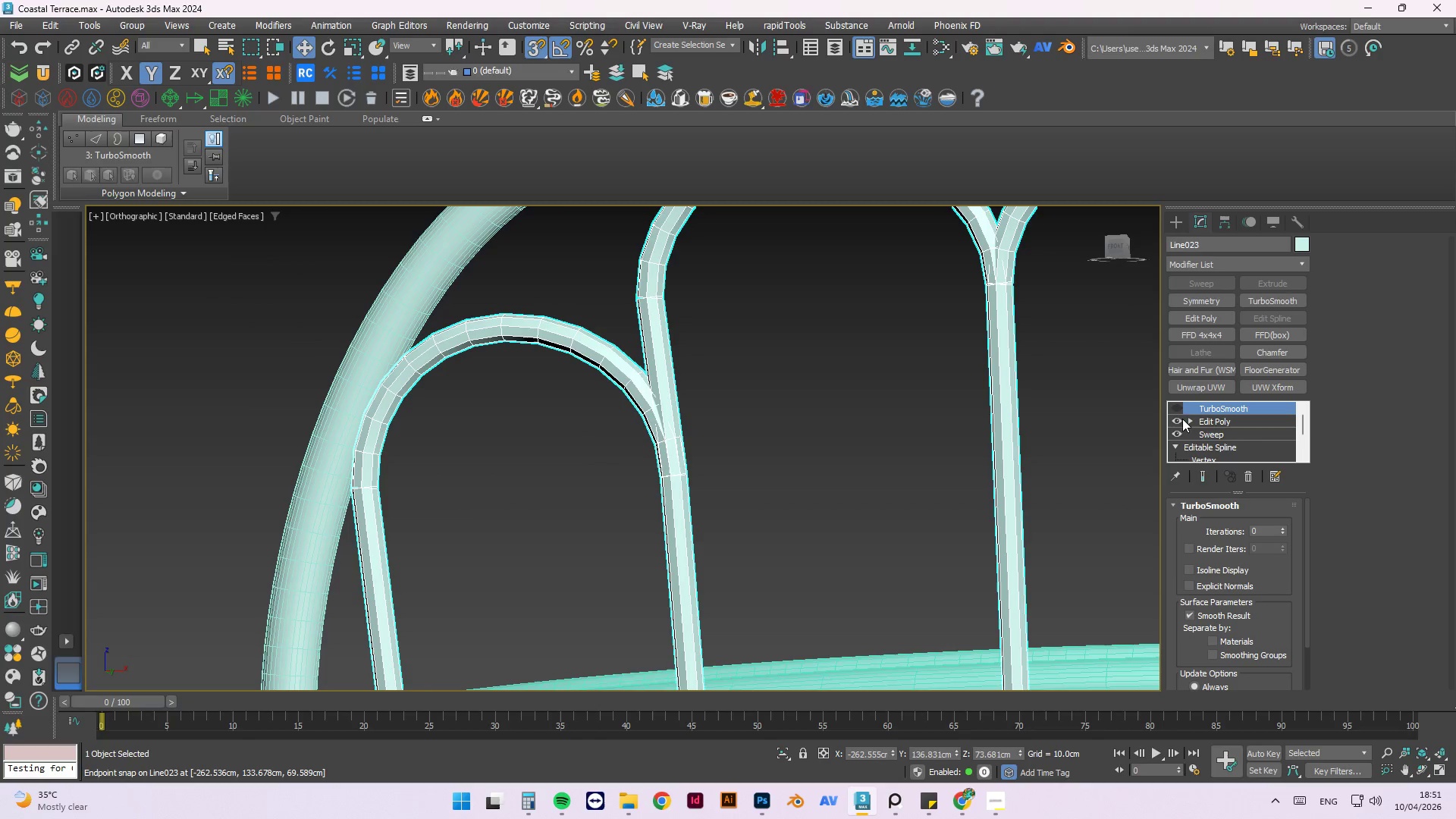 
left_click([1174, 420])
 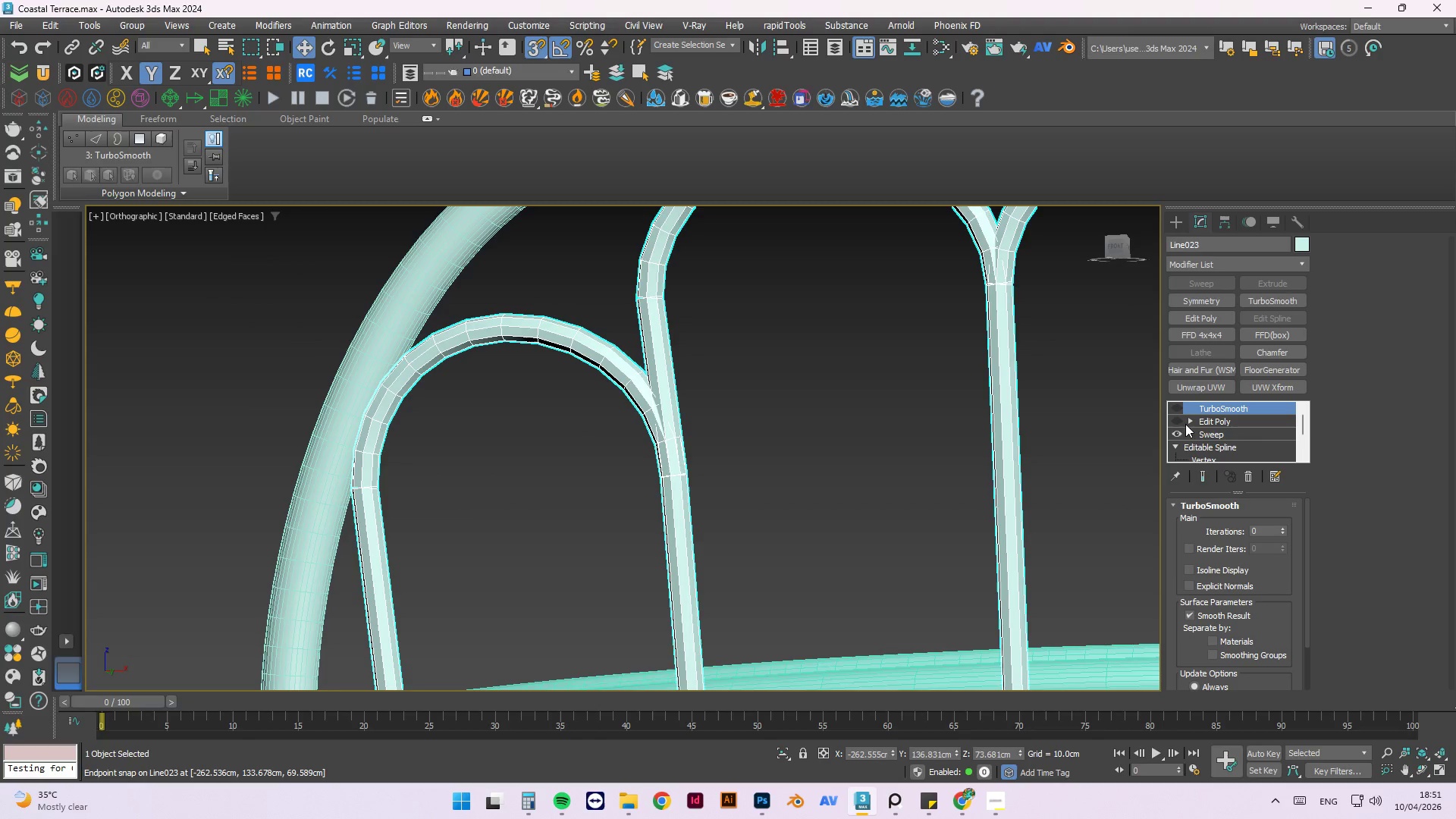 
left_click([1225, 419])
 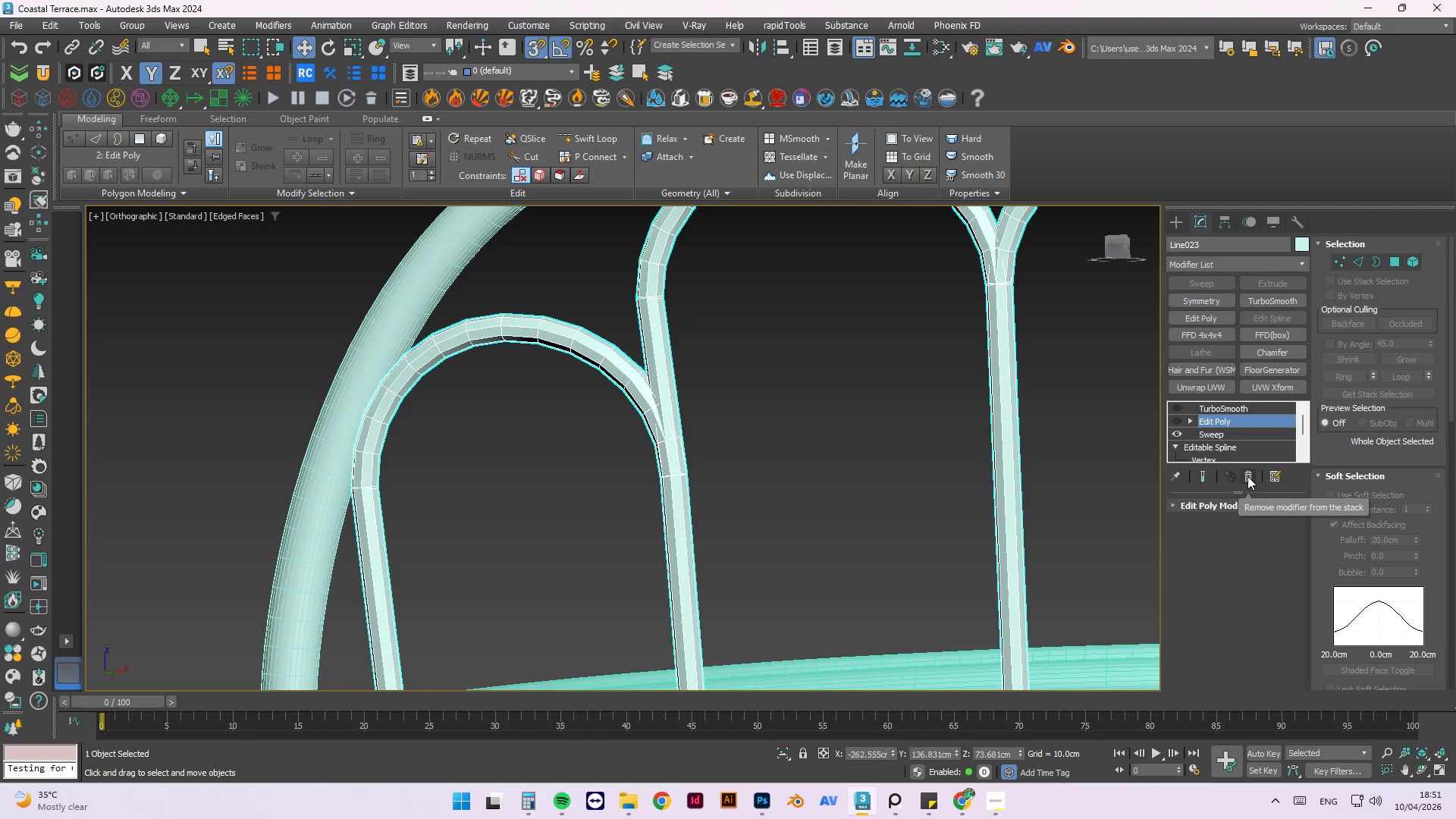 
left_click([1247, 476])
 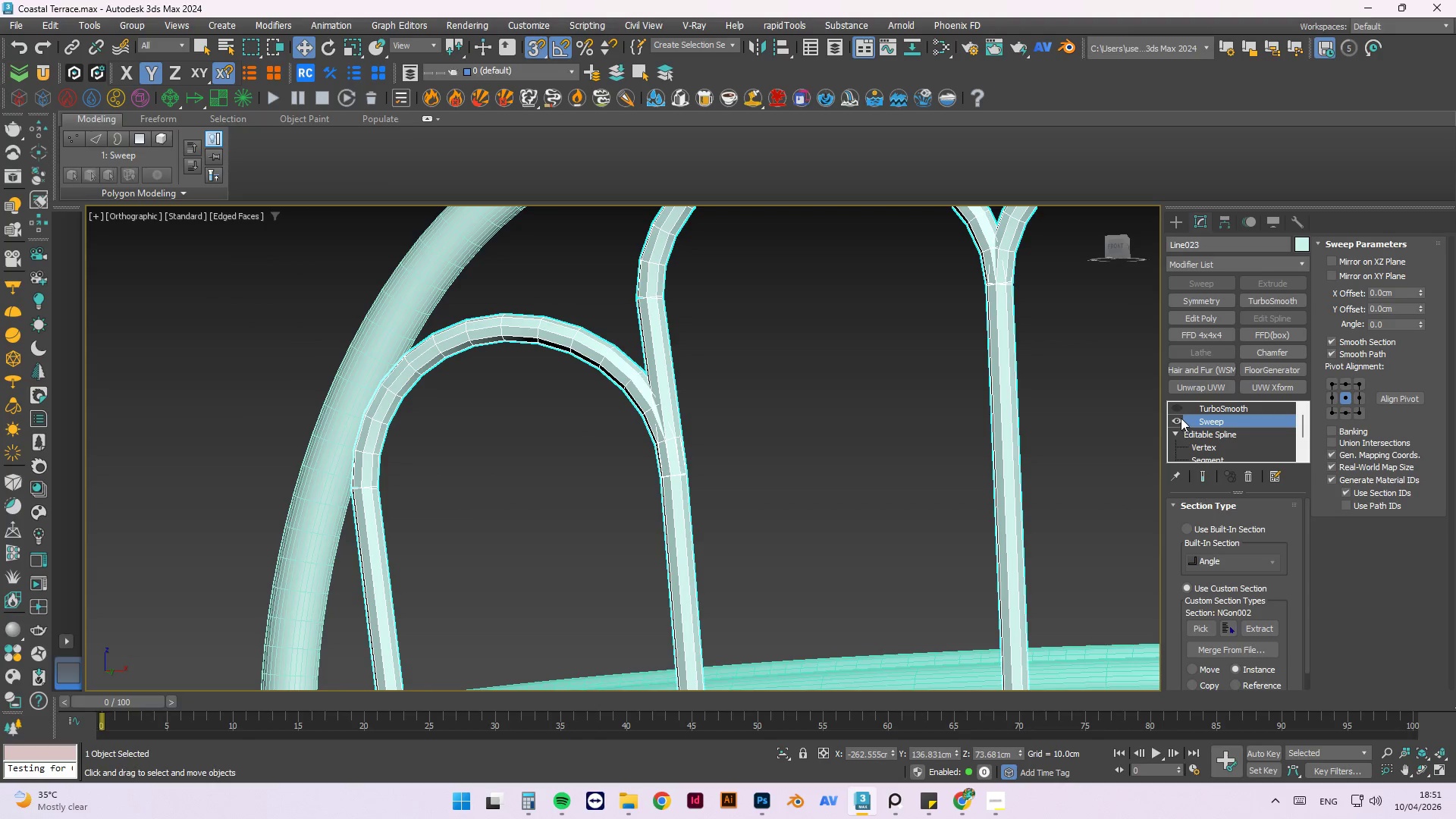 
left_click([1171, 405])
 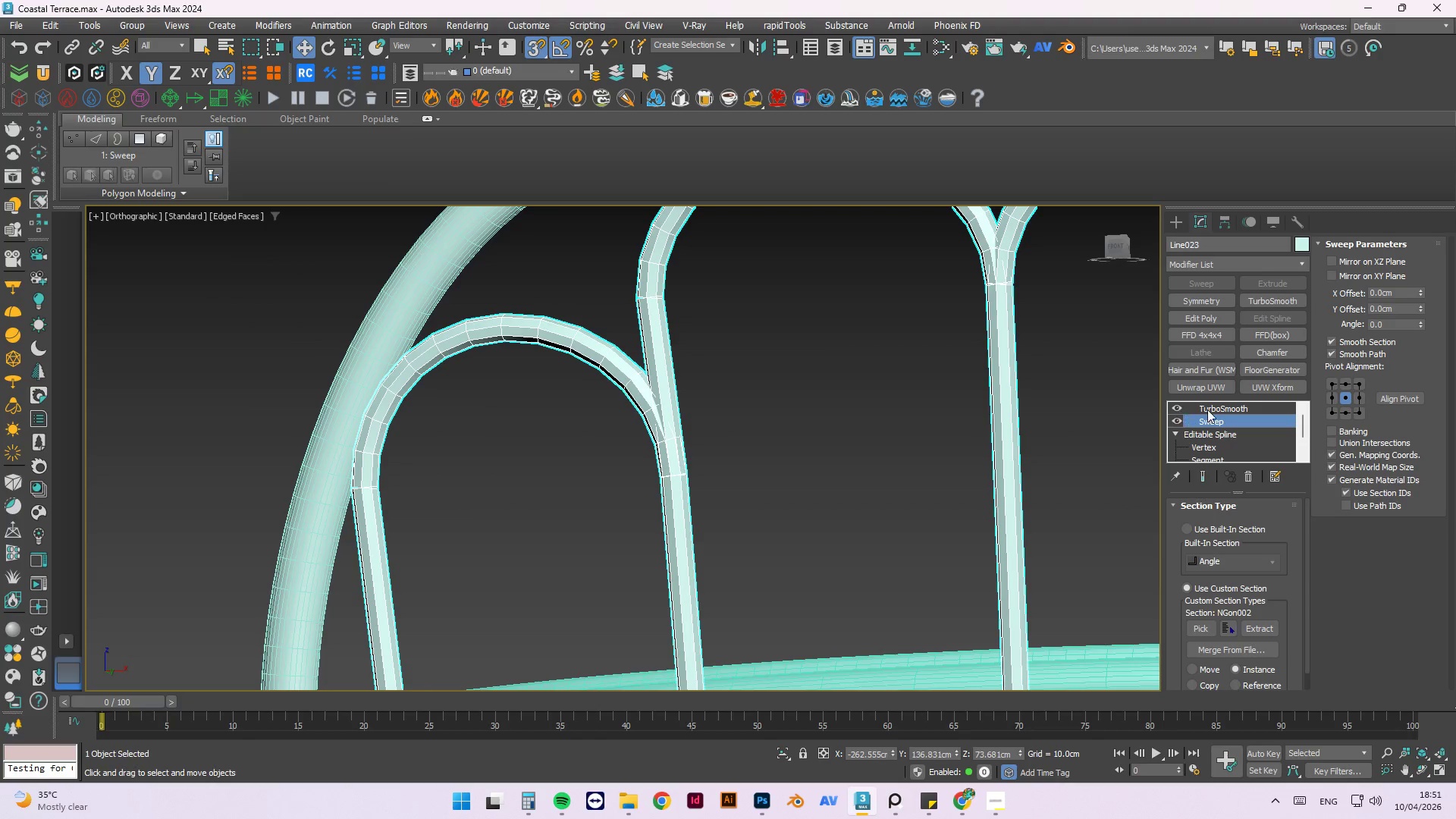 
left_click([1217, 404])
 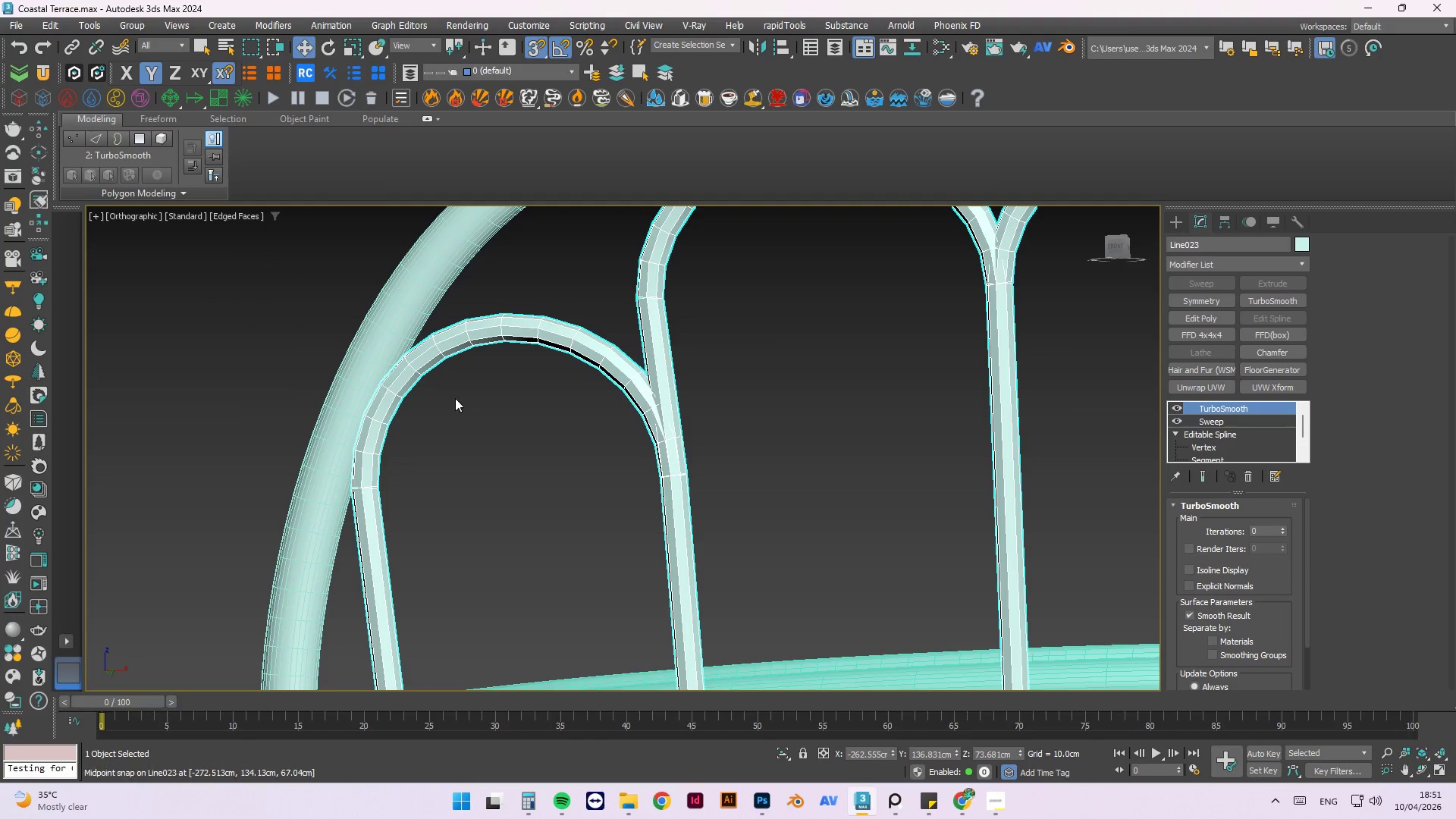 
scroll: coordinate [682, 367], scroll_direction: down, amount: 4.0
 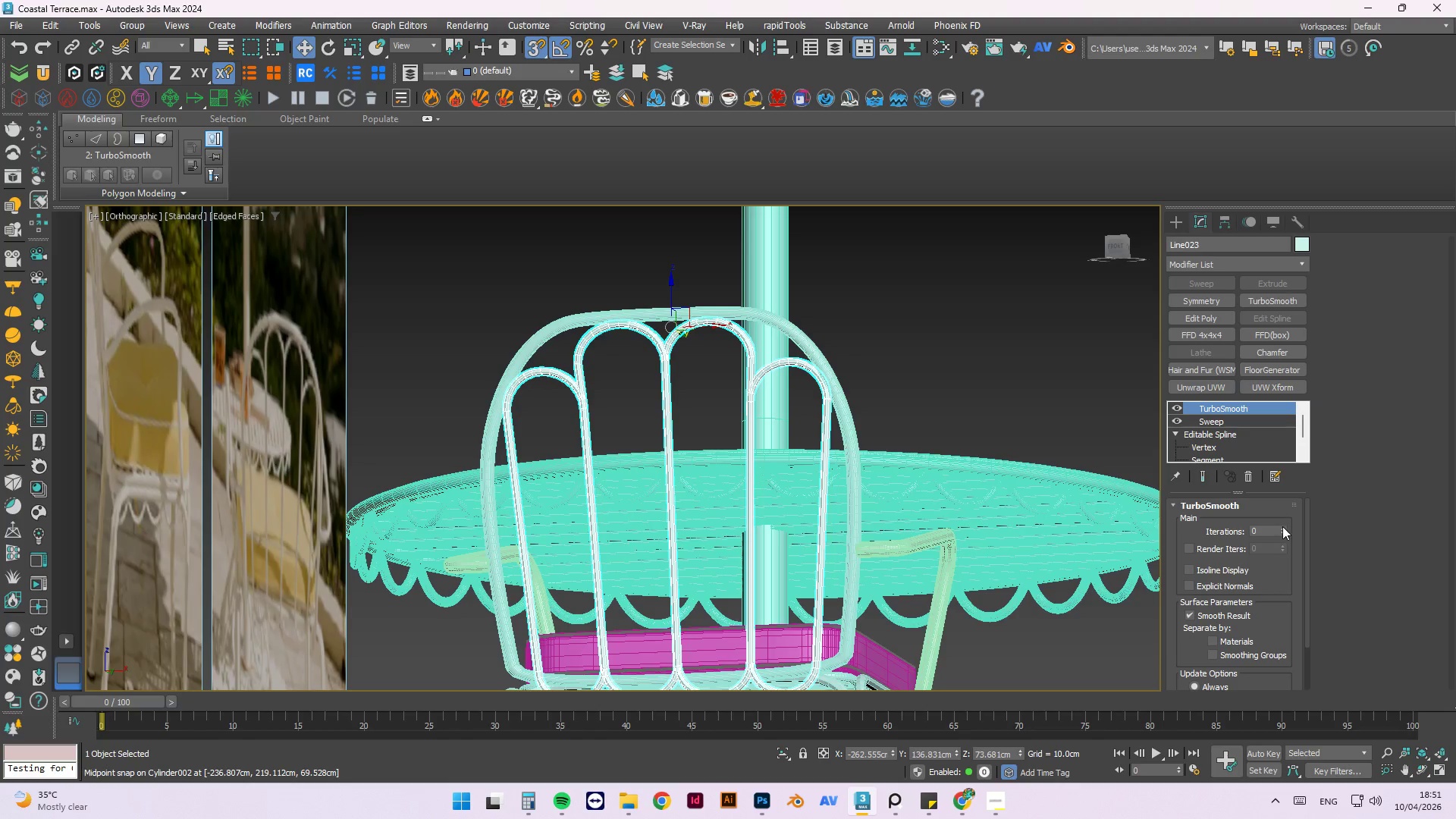 
left_click([1282, 527])
 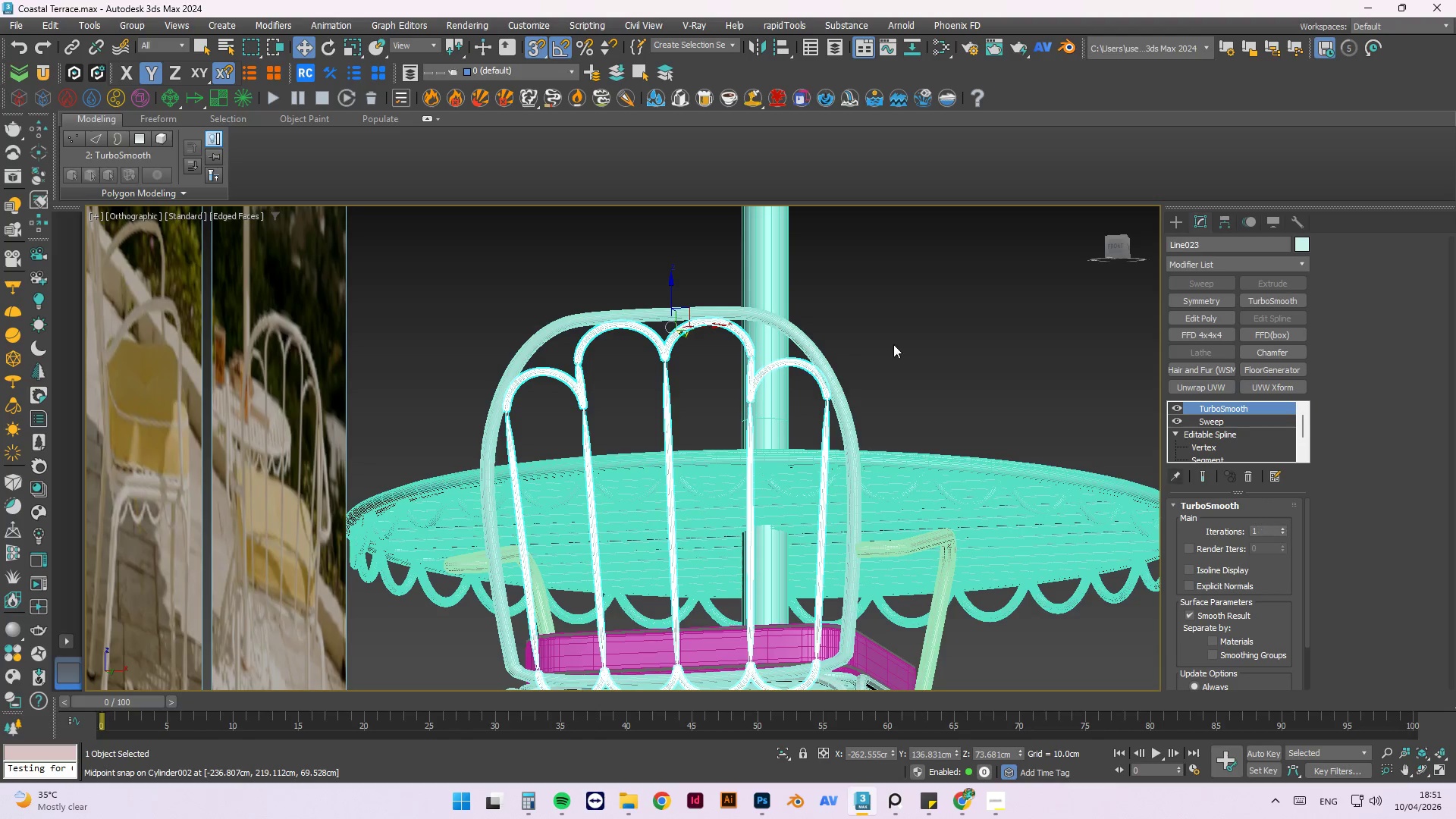 
scroll: coordinate [449, 504], scroll_direction: up, amount: 6.0
 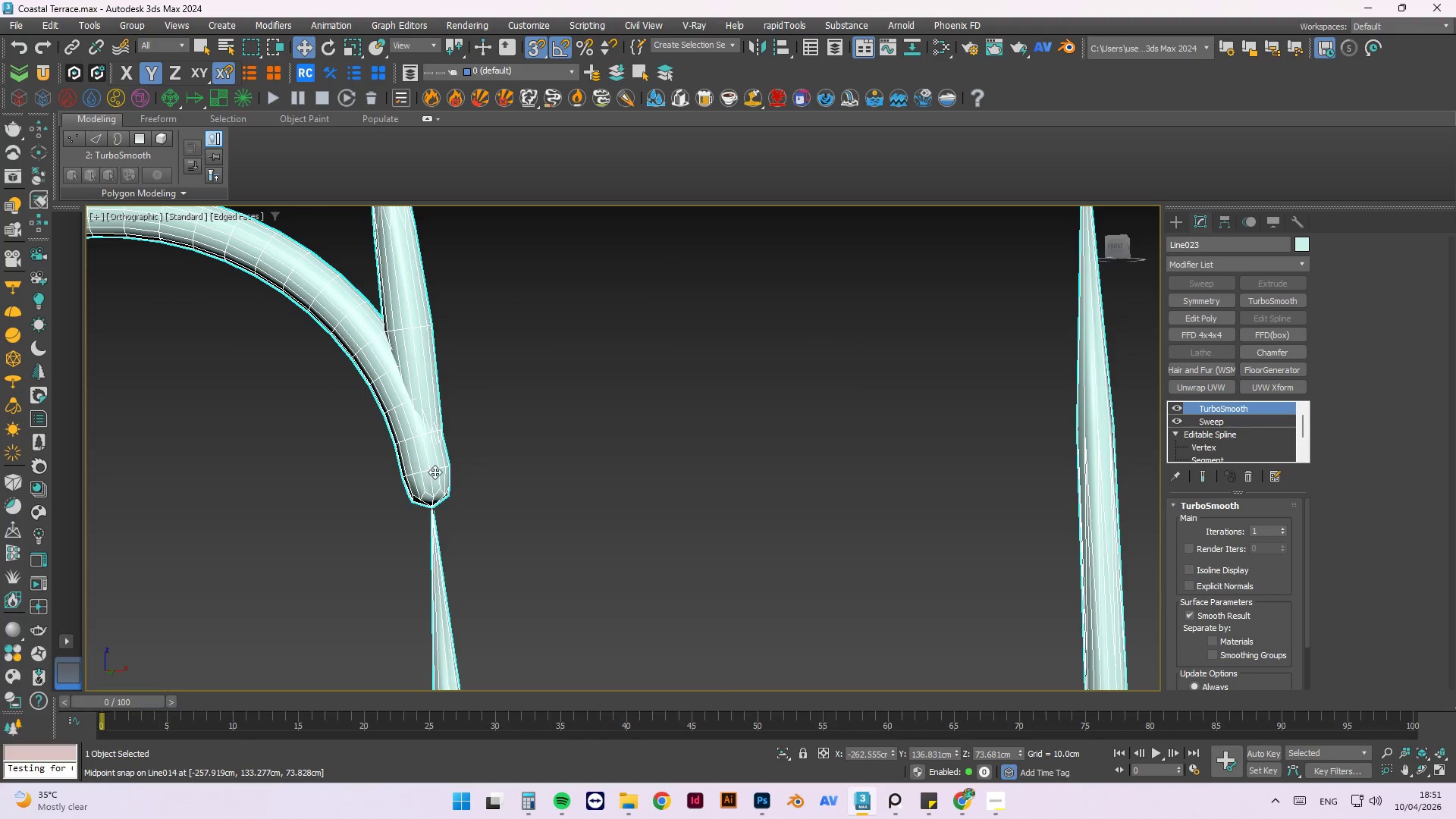 
scroll: coordinate [537, 359], scroll_direction: down, amount: 6.0
 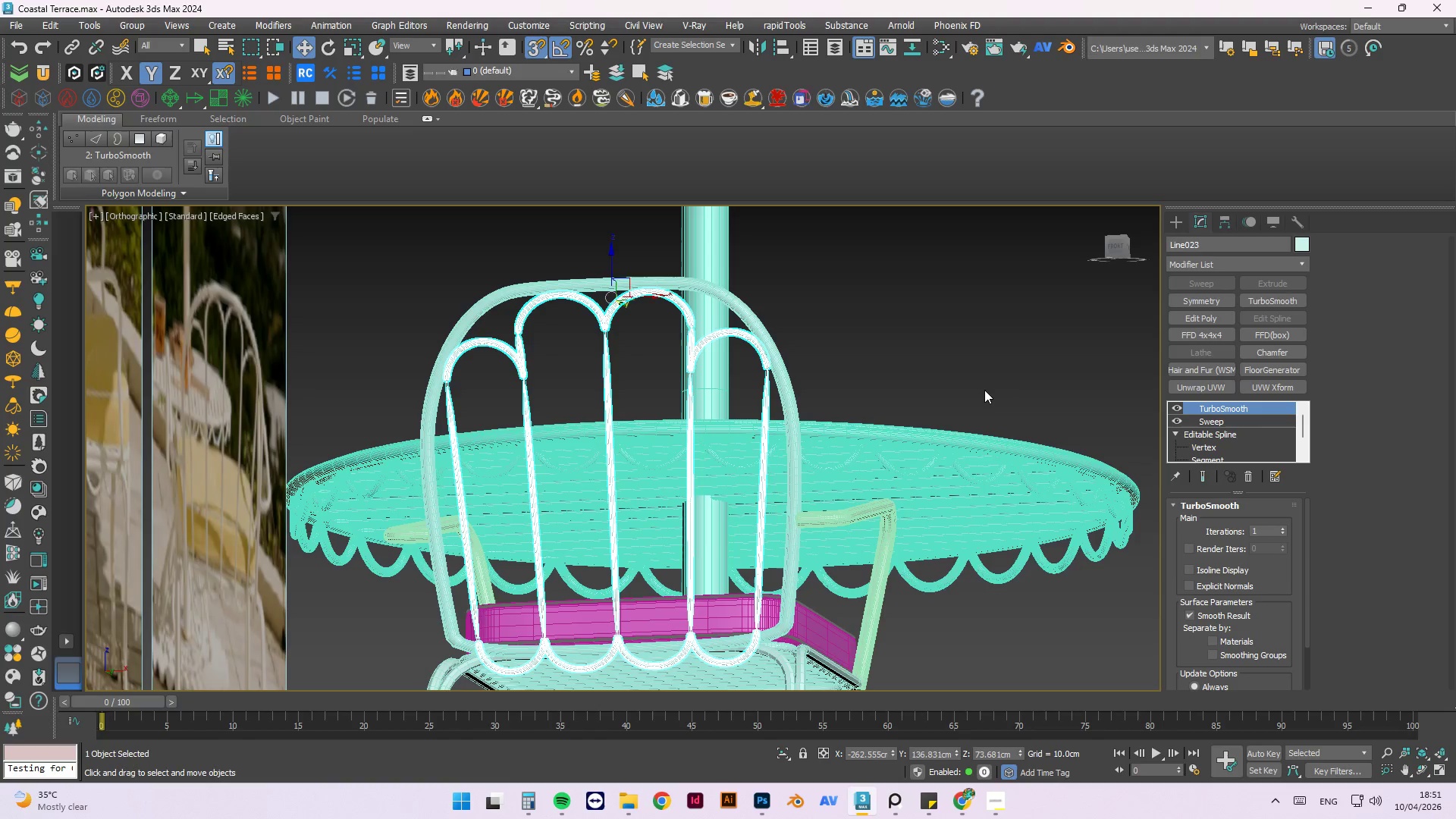 
wait(13.86)
 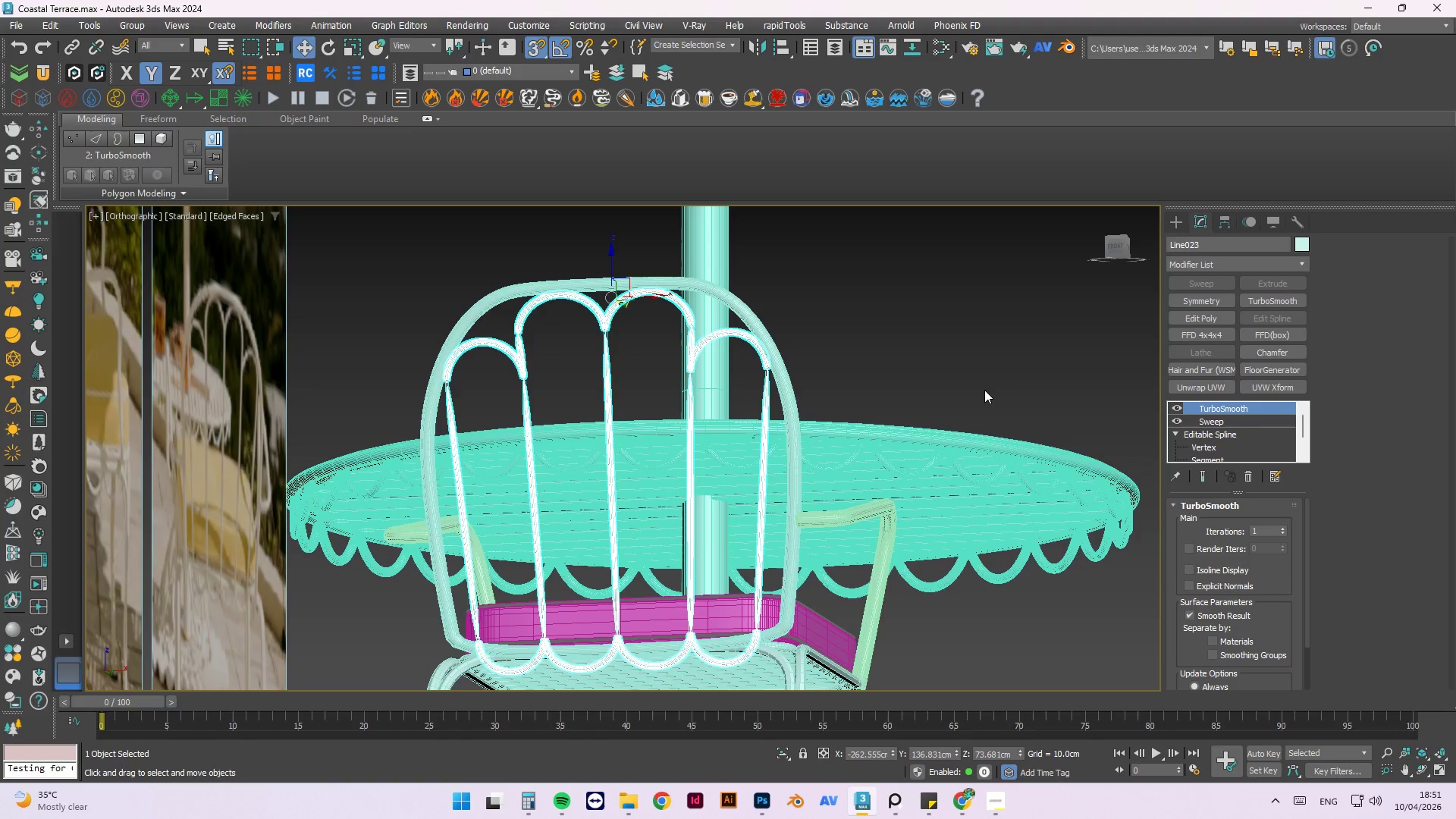 
scroll: coordinate [532, 356], scroll_direction: down, amount: 3.0
 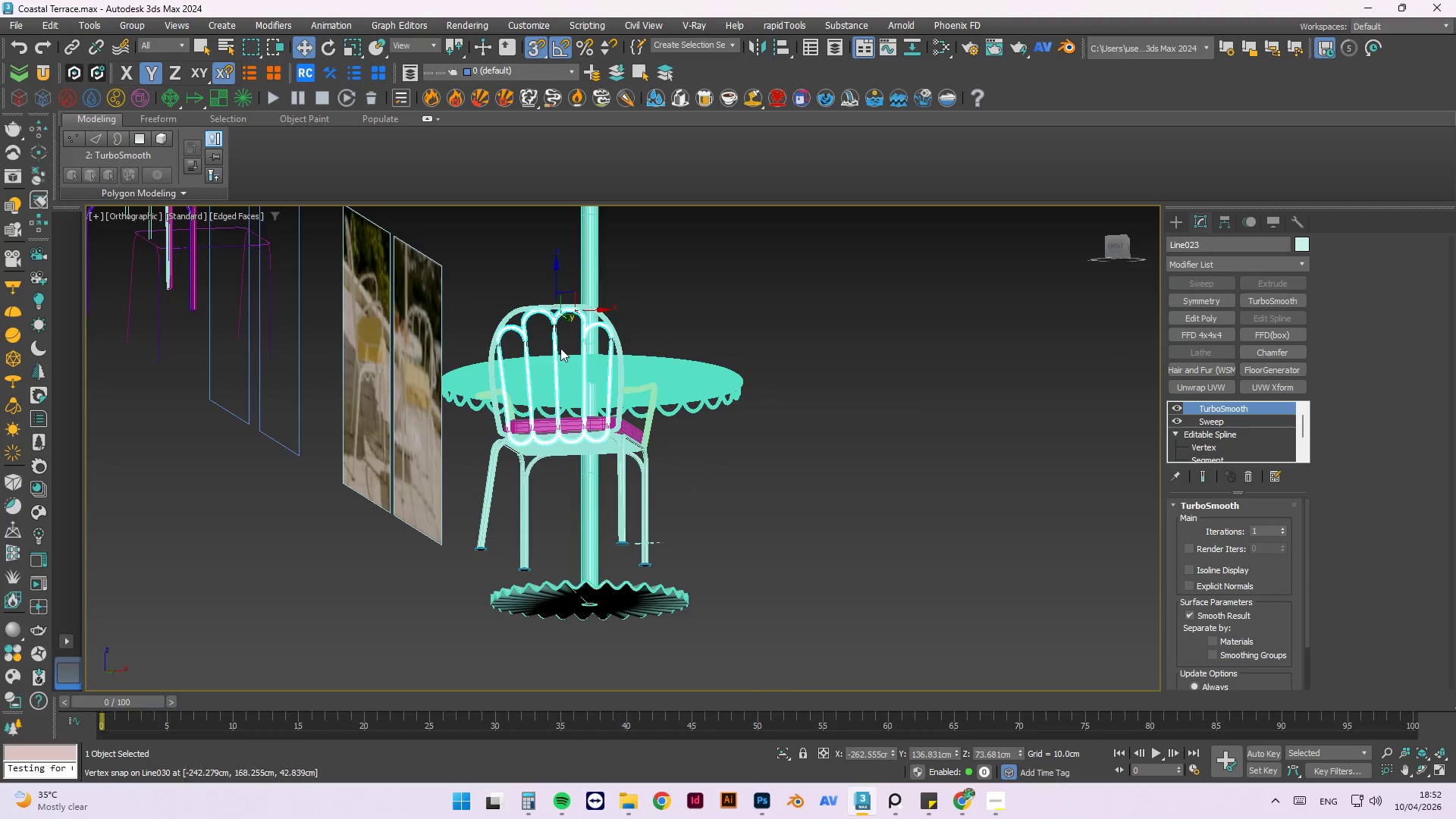 
hold_key(key=AltLeft, duration=1.53)
 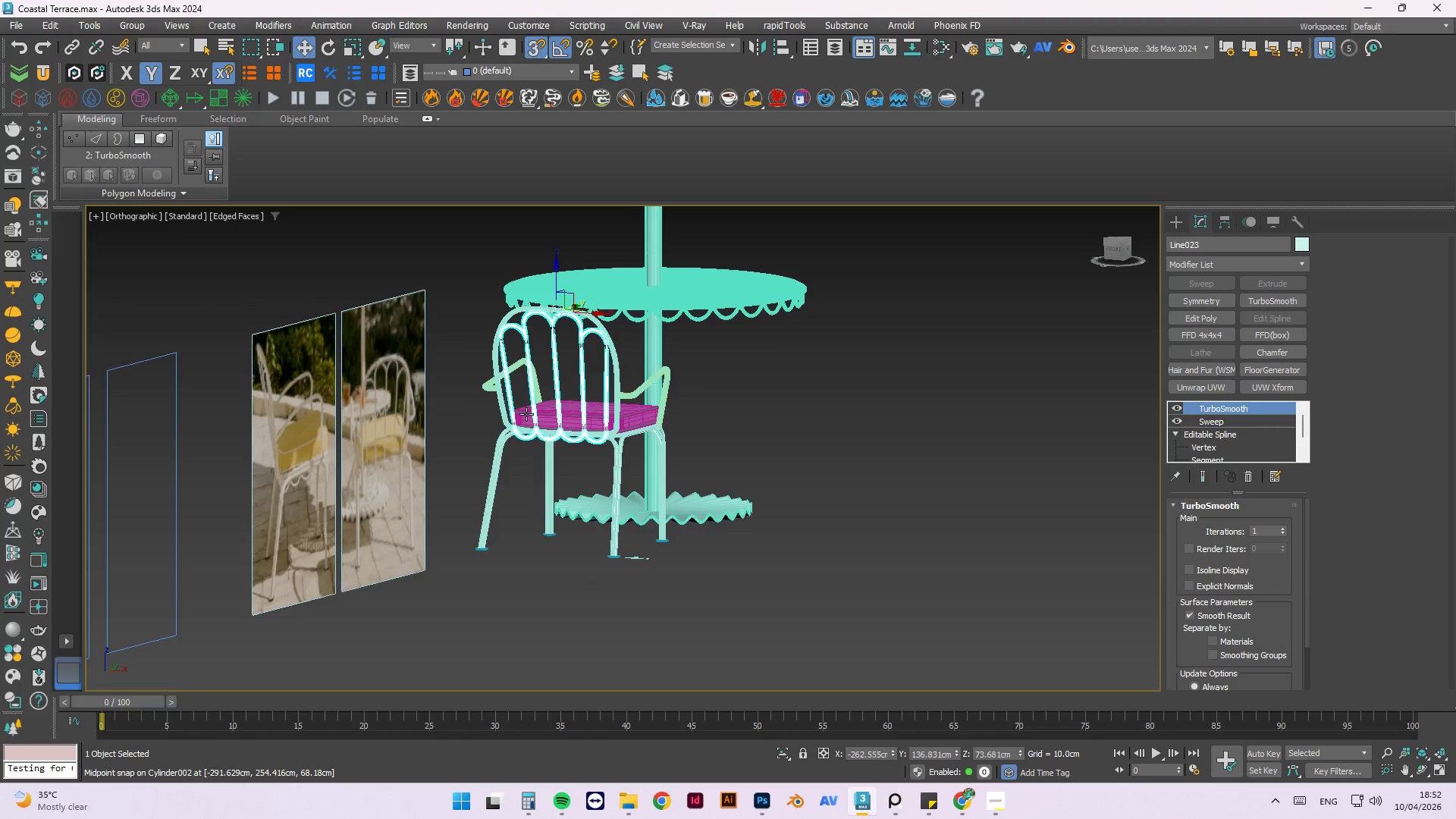 
key(Alt+AltLeft)
 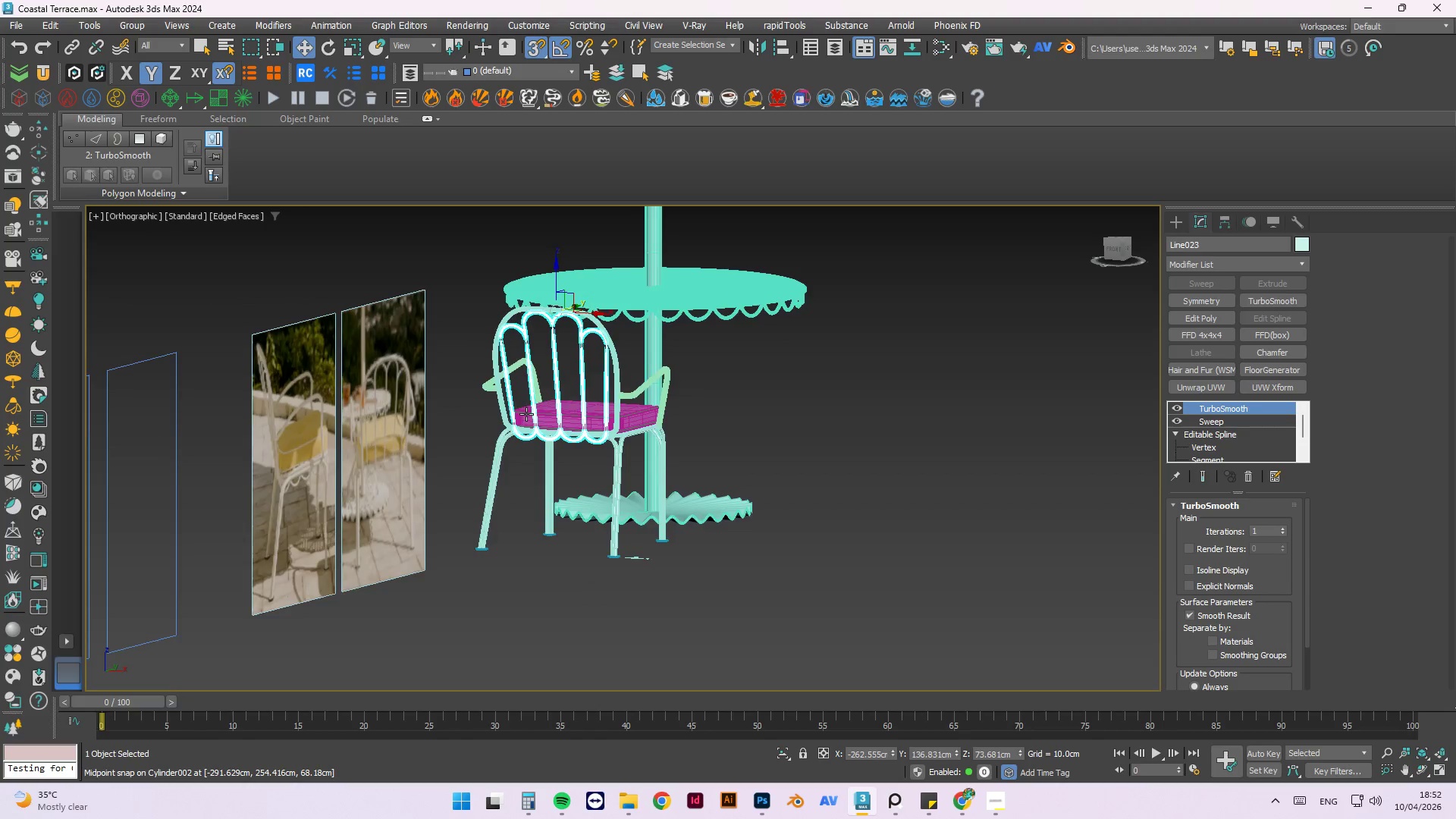 
key(Alt+AltLeft)
 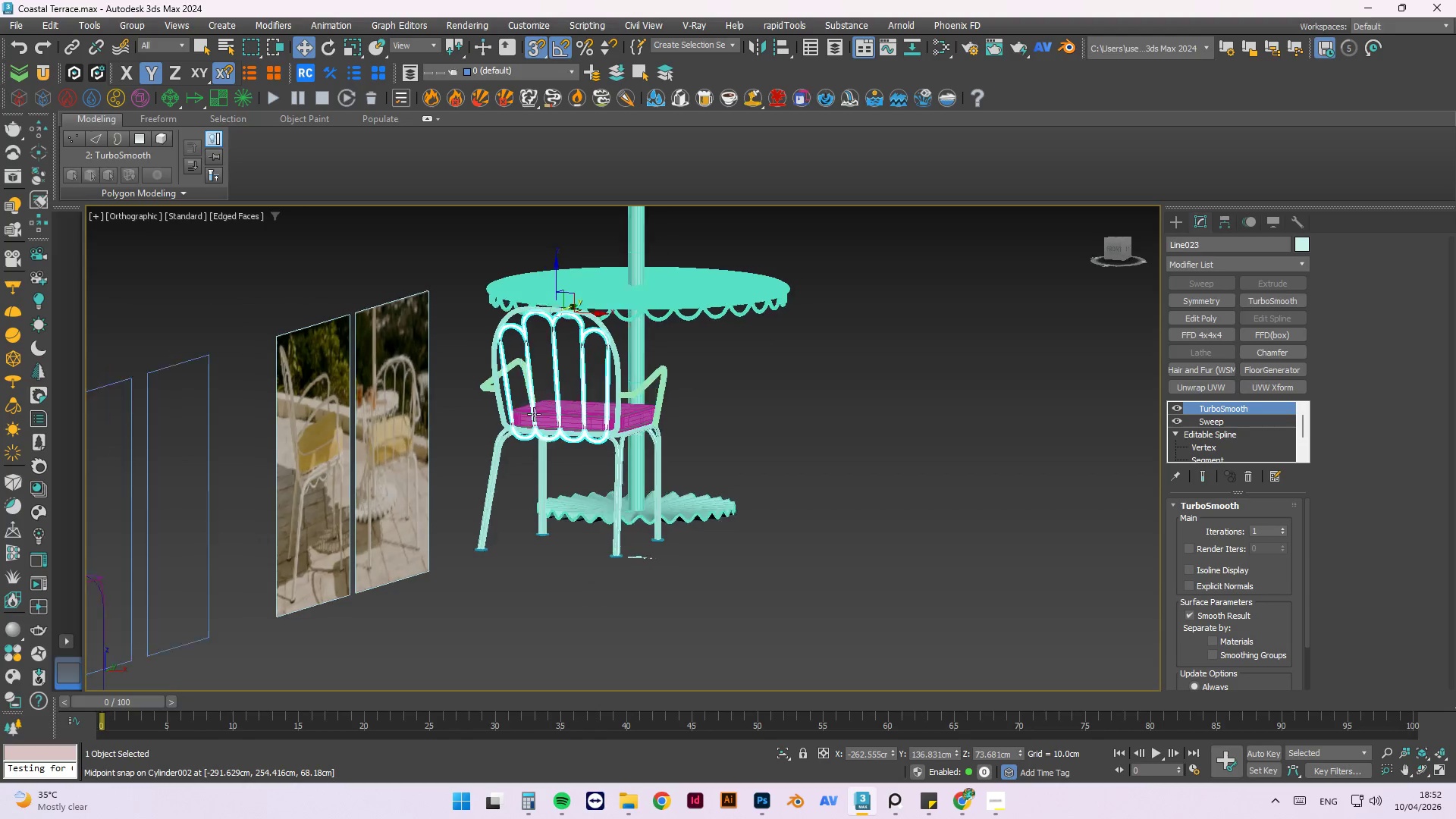 
key(Alt+AltLeft)
 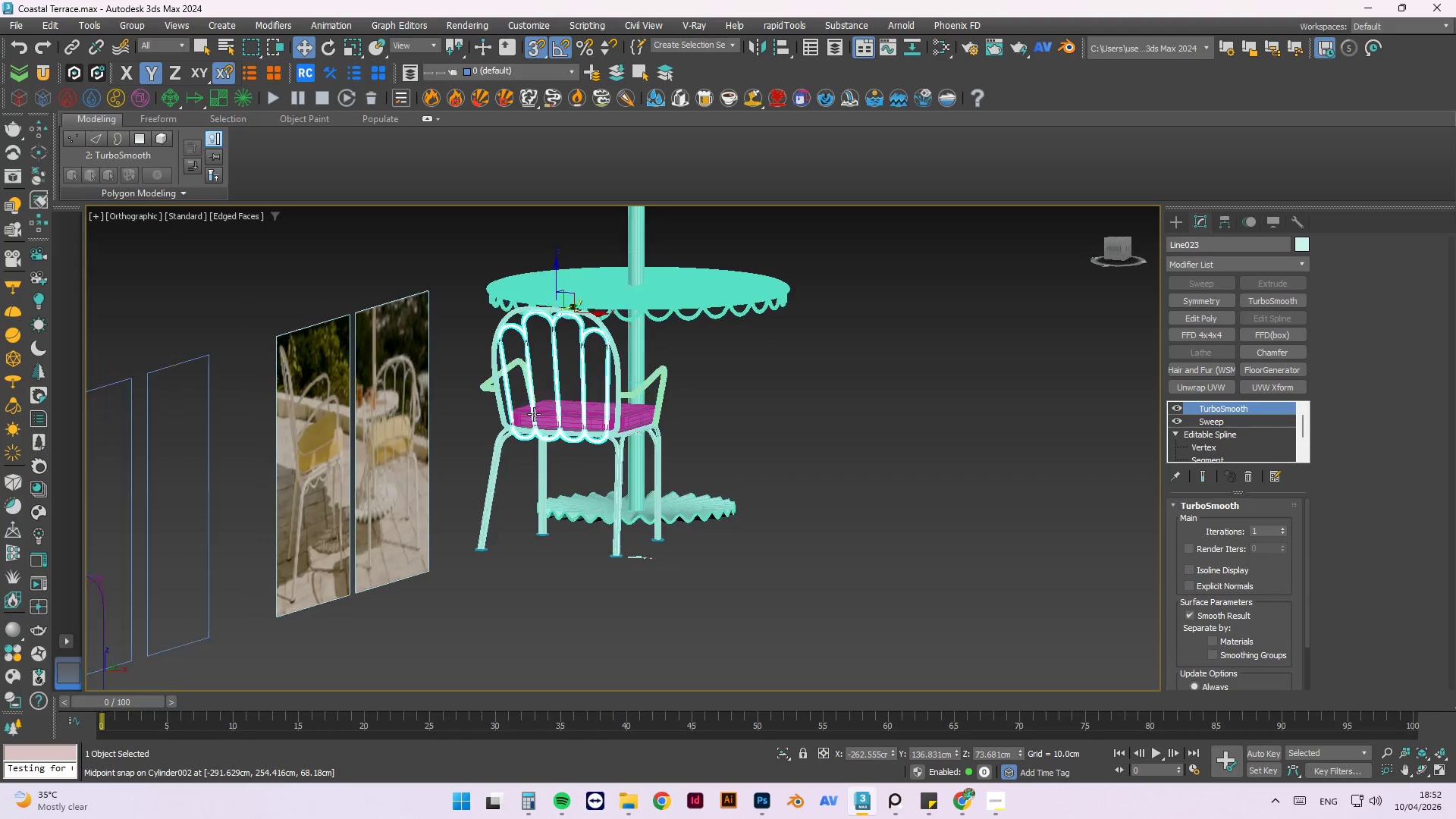 
key(Alt+AltLeft)
 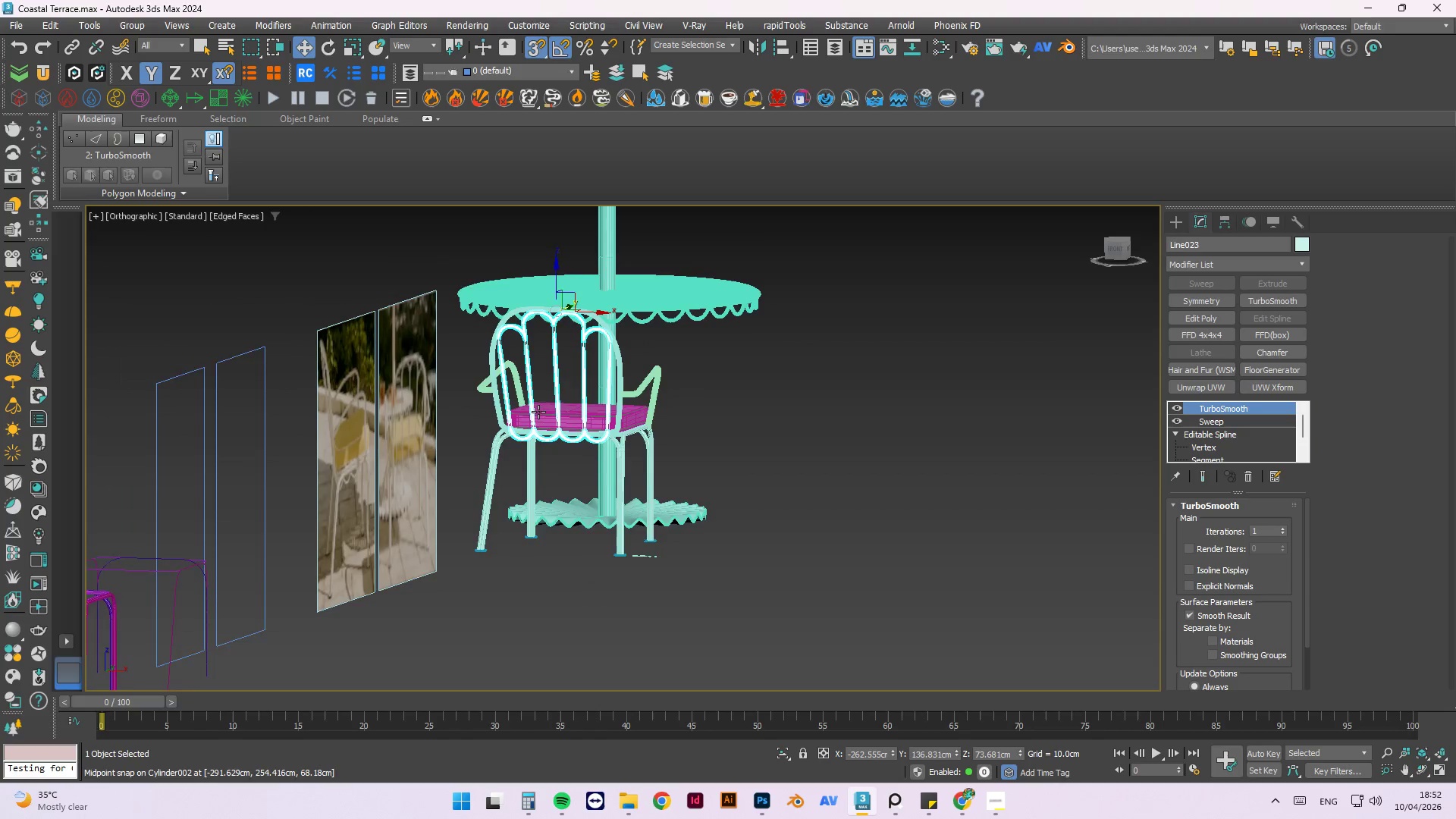 
key(Alt+AltLeft)
 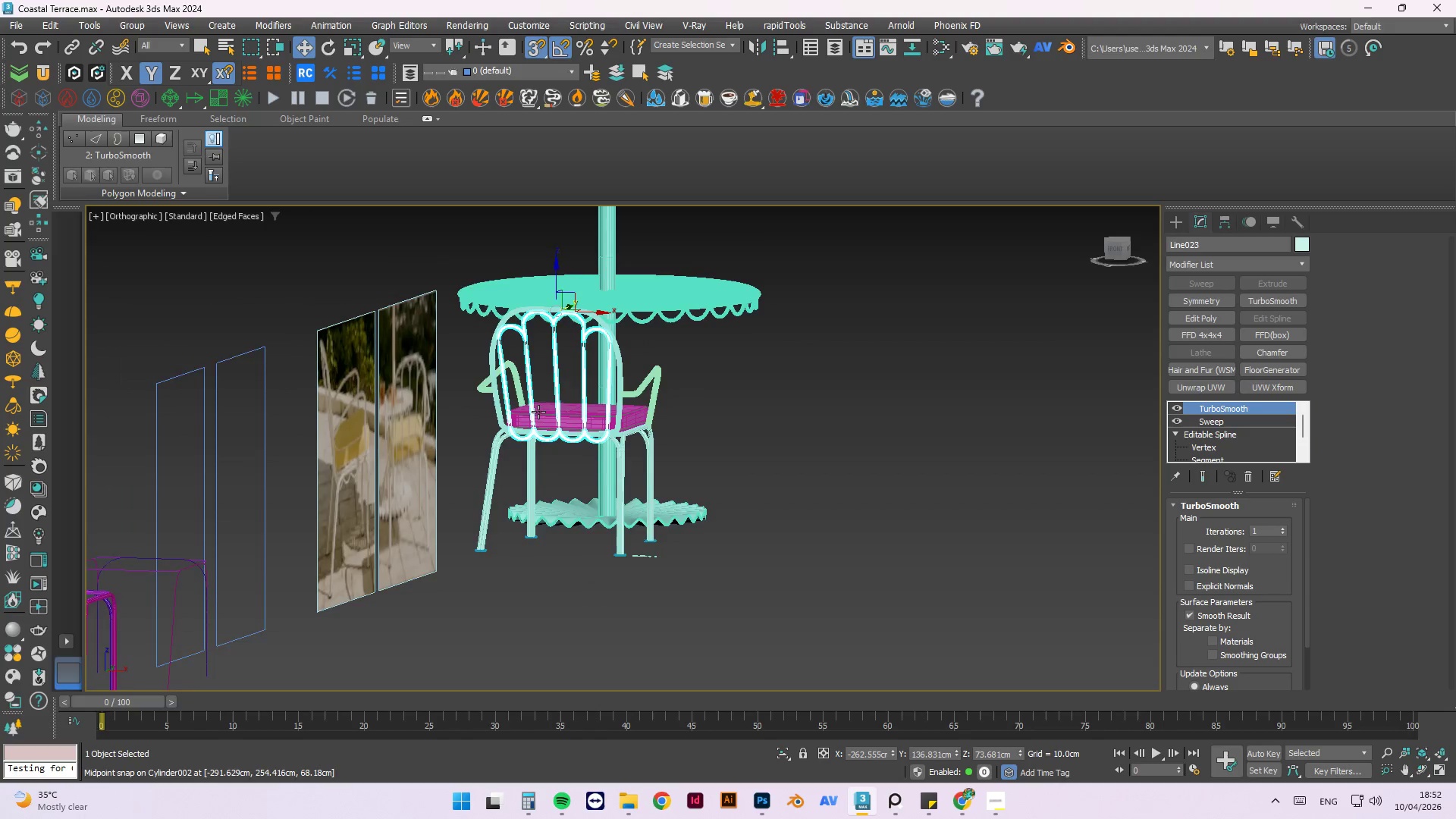 
key(Alt+AltLeft)
 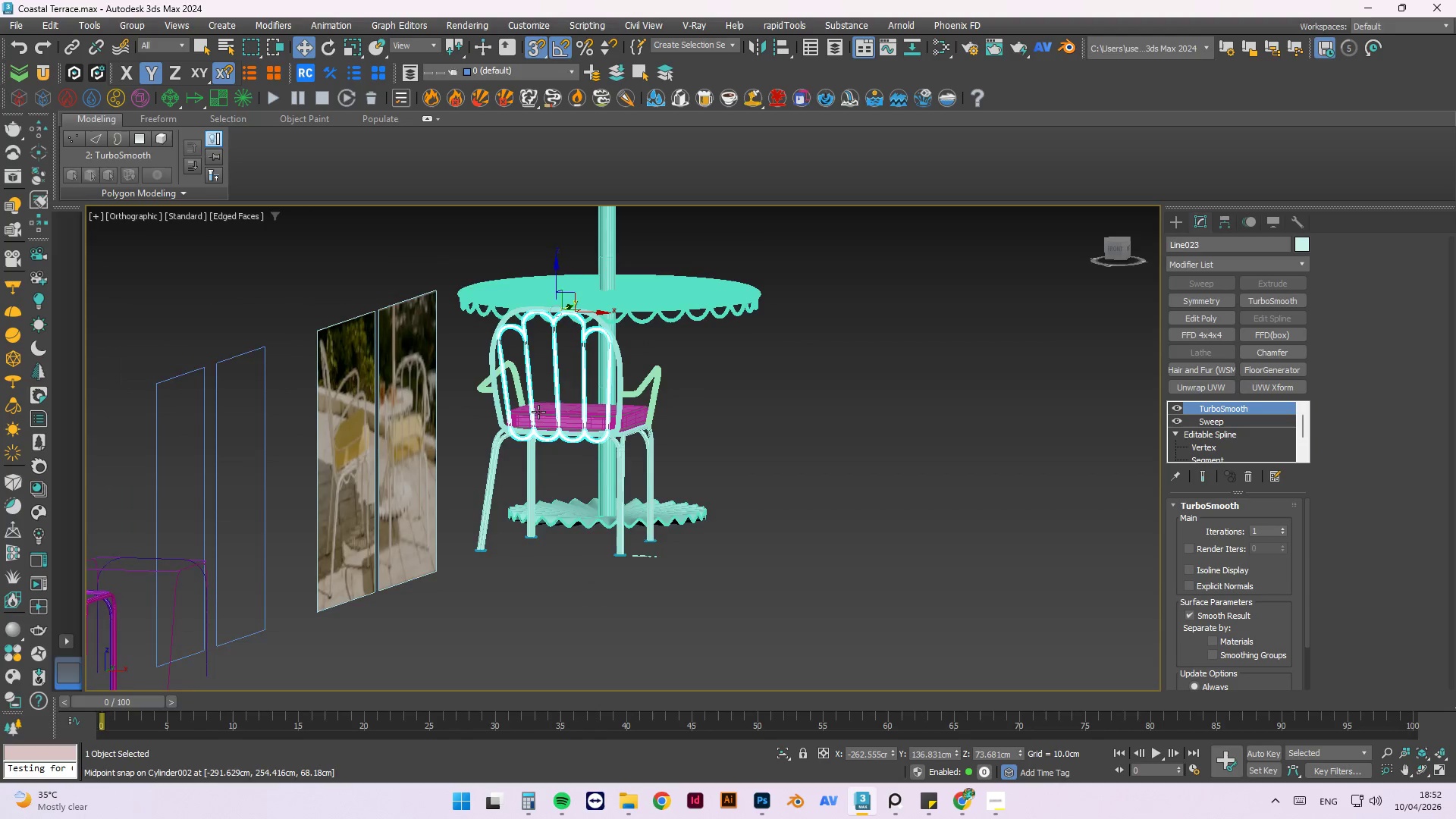 
key(Alt+AltLeft)
 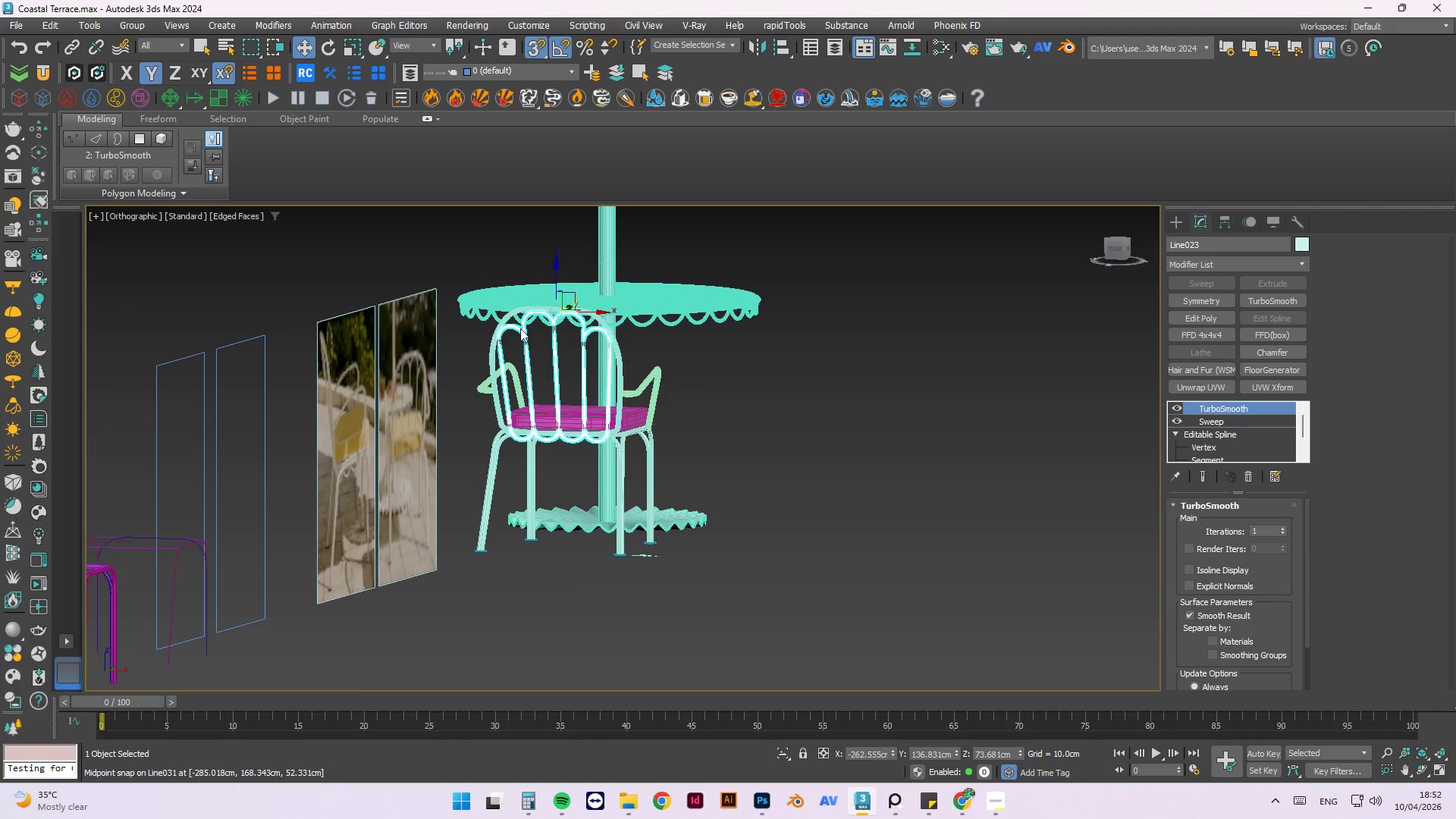 
scroll: coordinate [519, 328], scroll_direction: up, amount: 2.0
 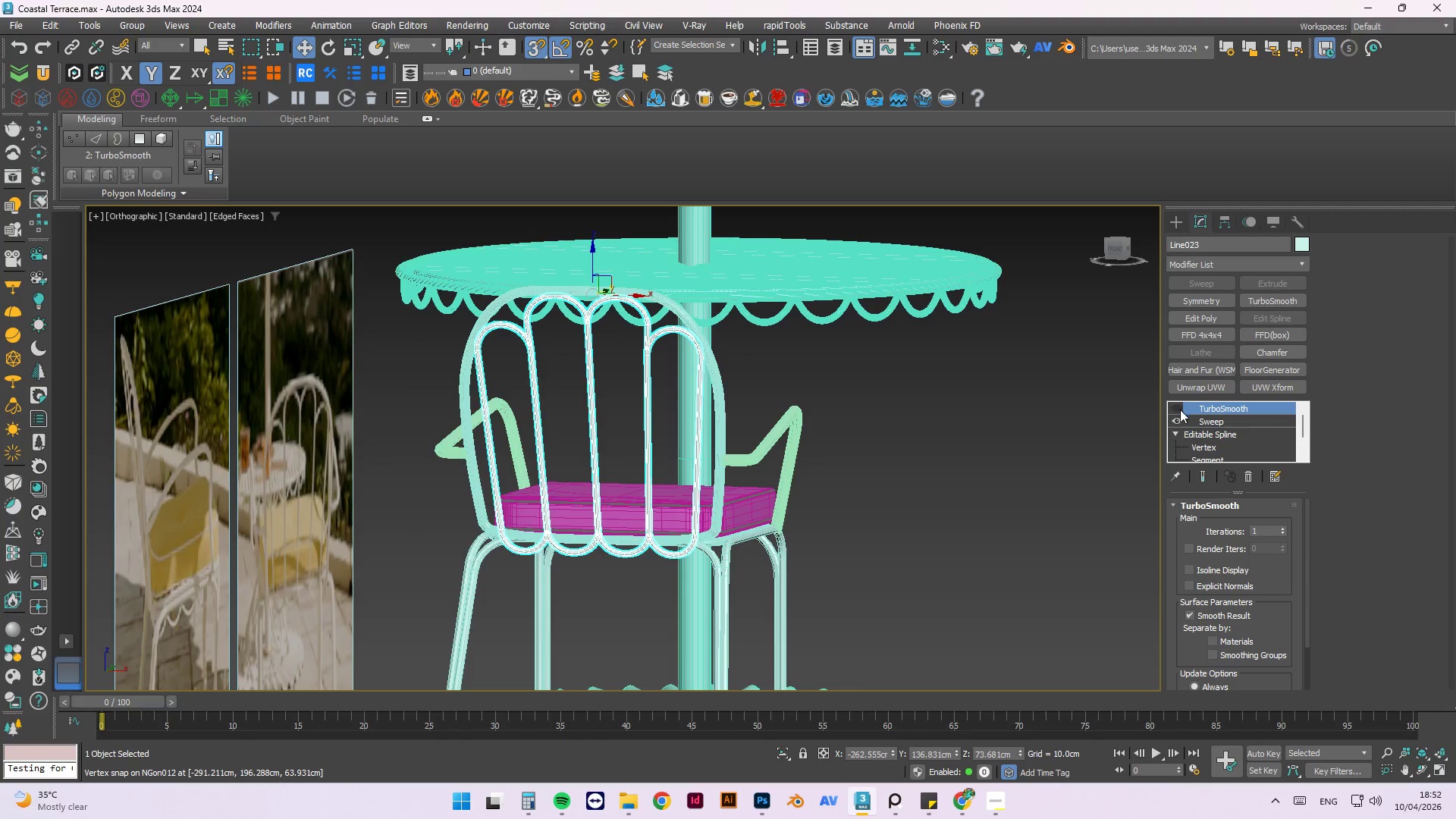 
double_click([1178, 418])
 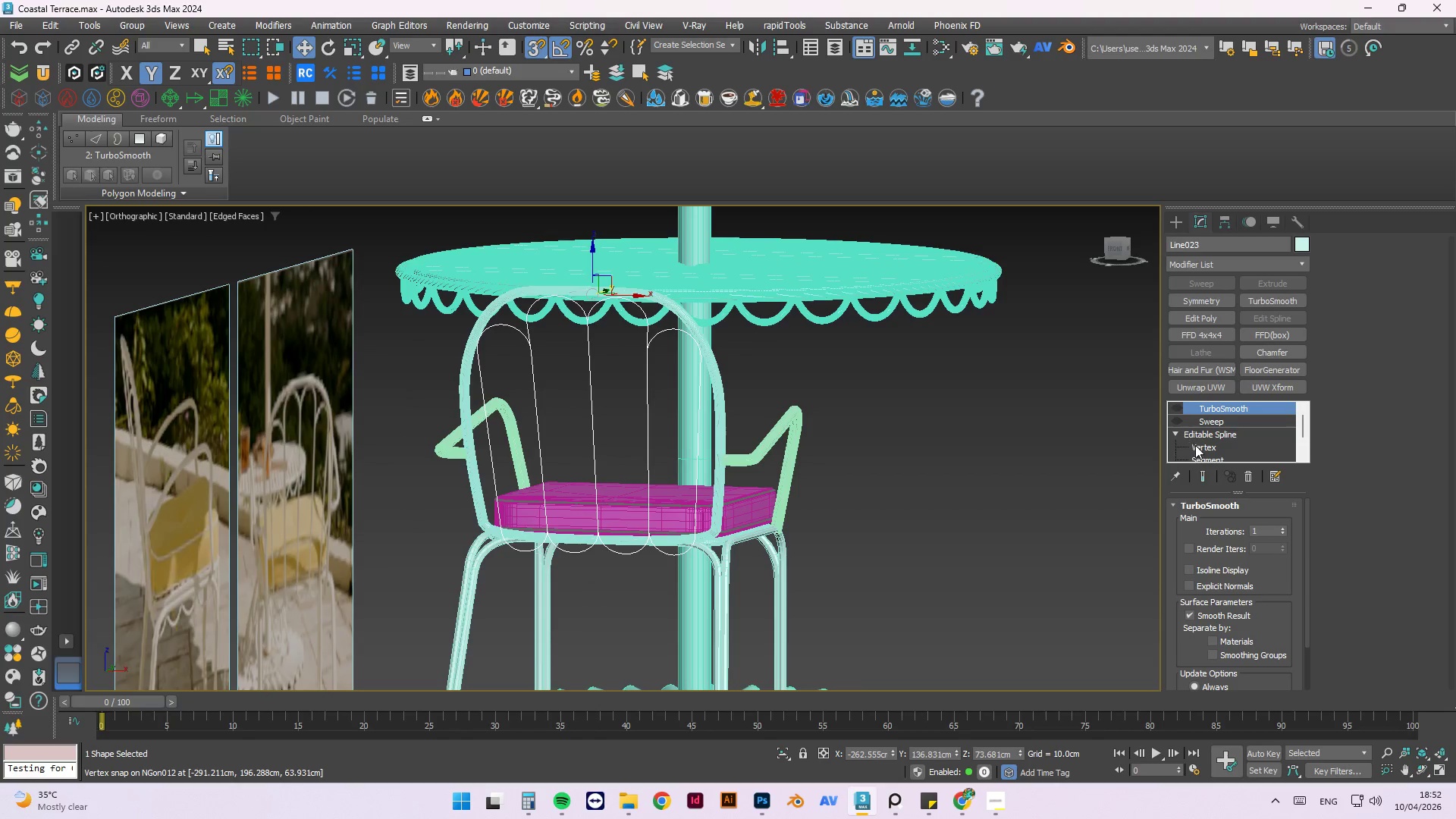 
left_click([1201, 447])
 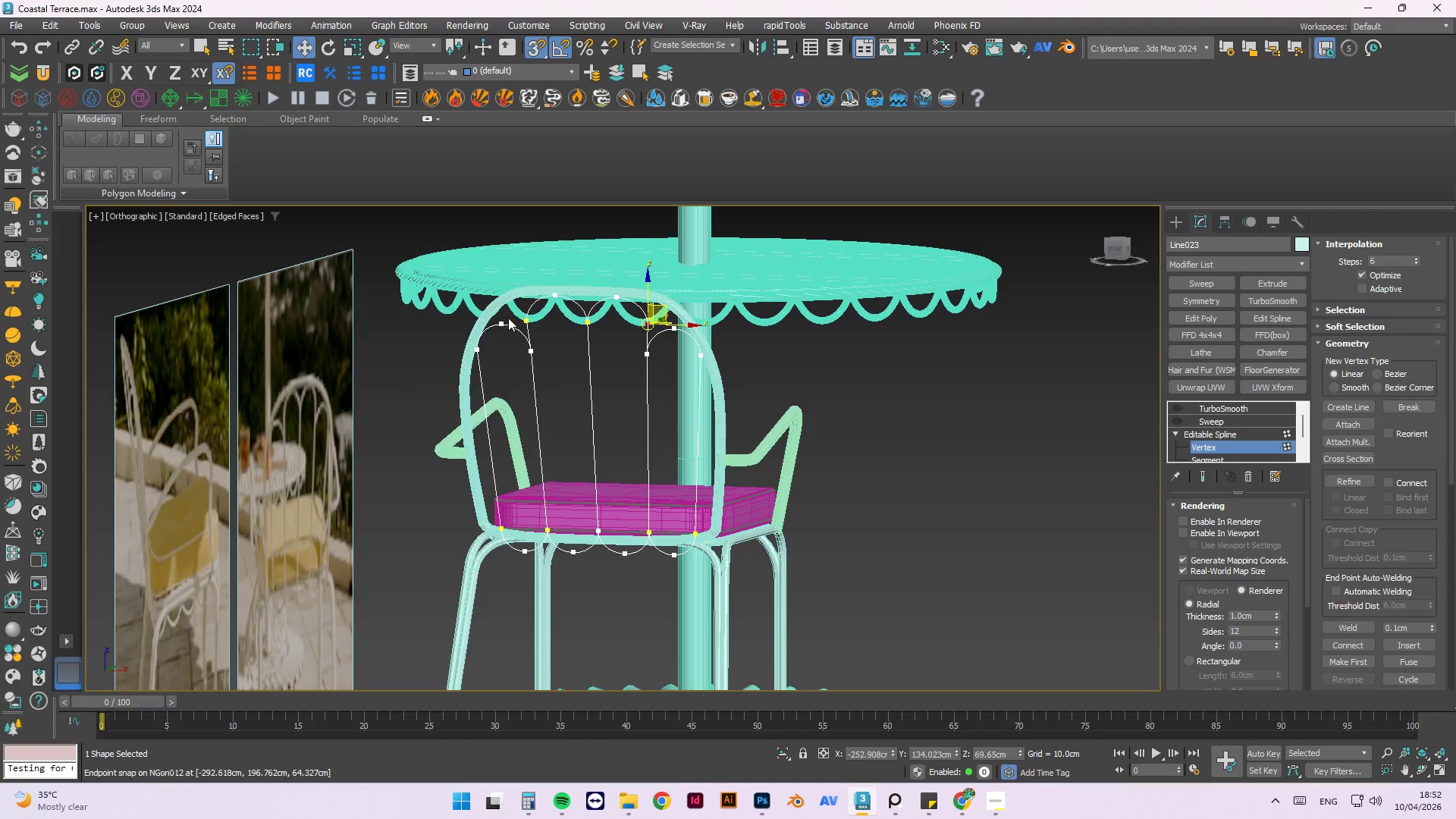 
scroll: coordinate [490, 329], scroll_direction: up, amount: 3.0
 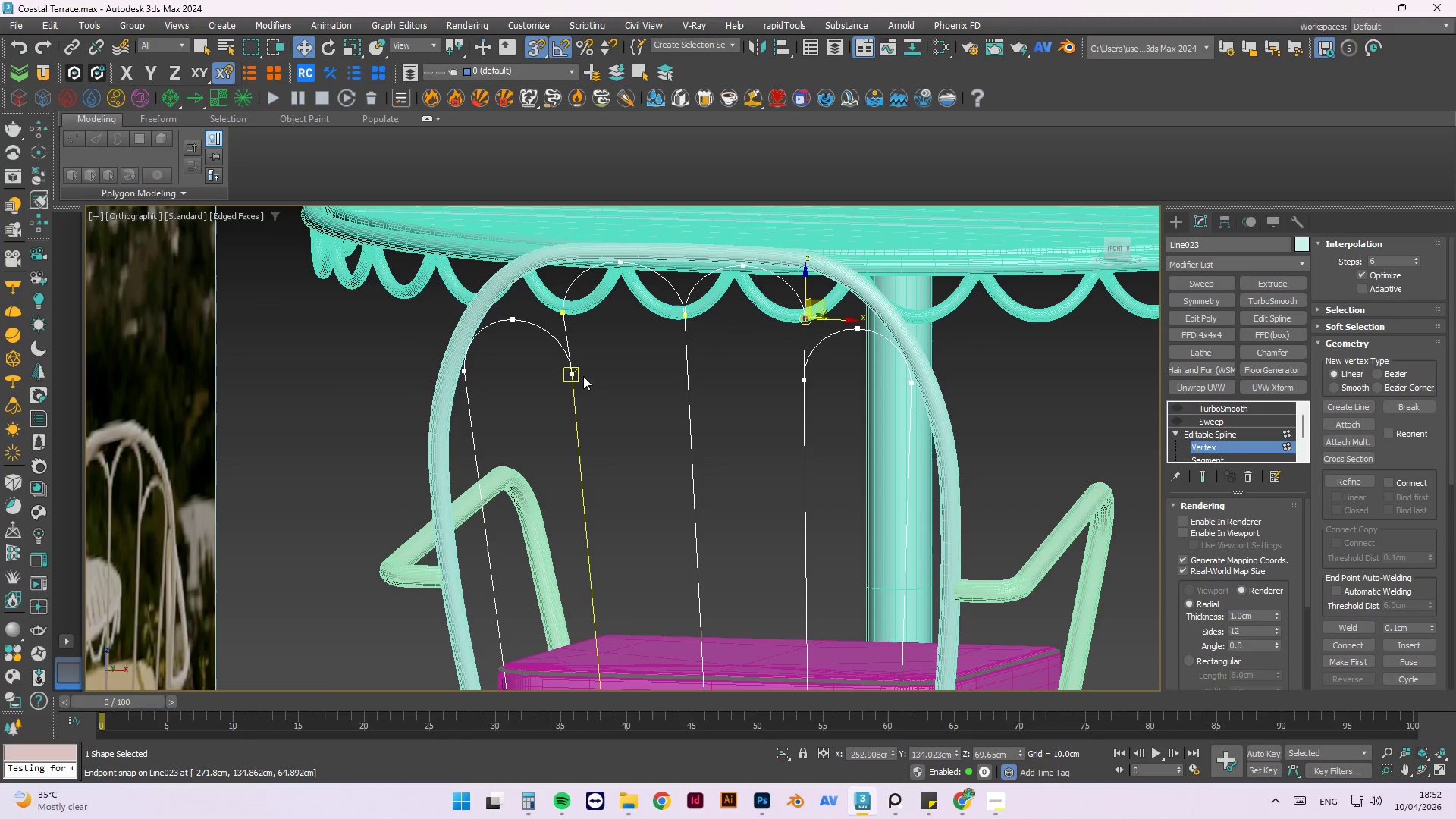 
left_click([580, 376])
 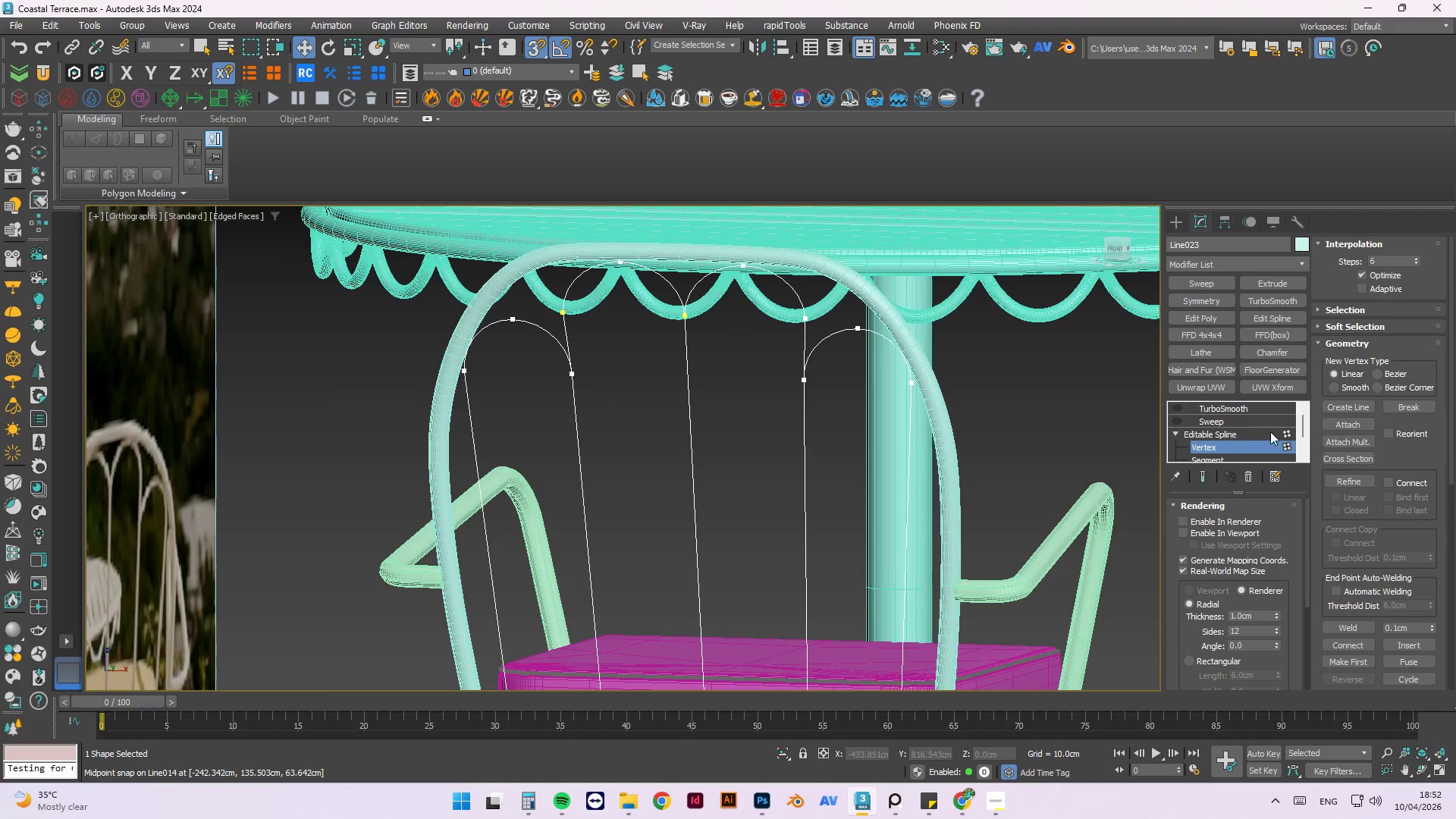 
left_click([1289, 431])
 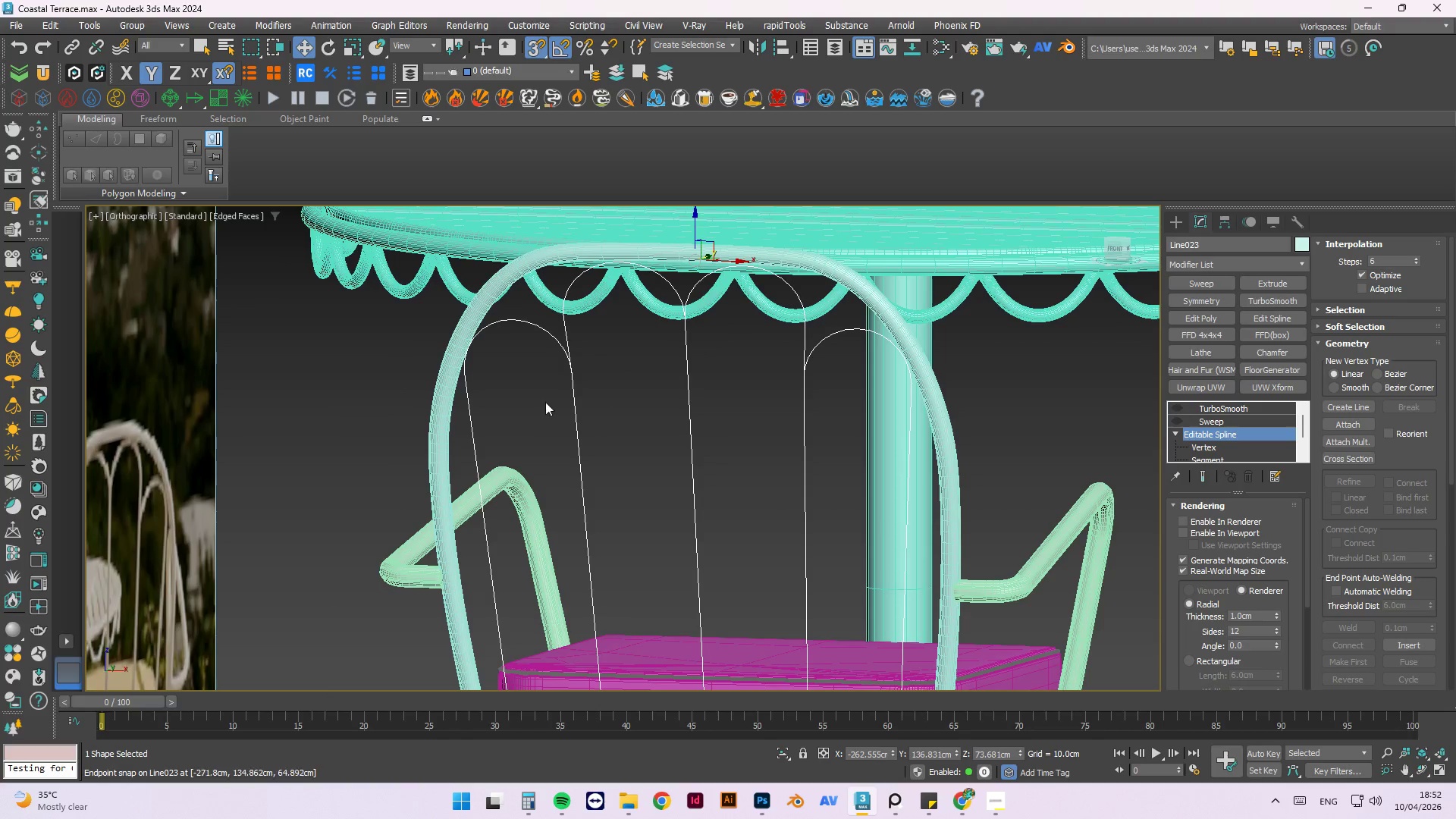 
scroll: coordinate [569, 340], scroll_direction: down, amount: 3.0
 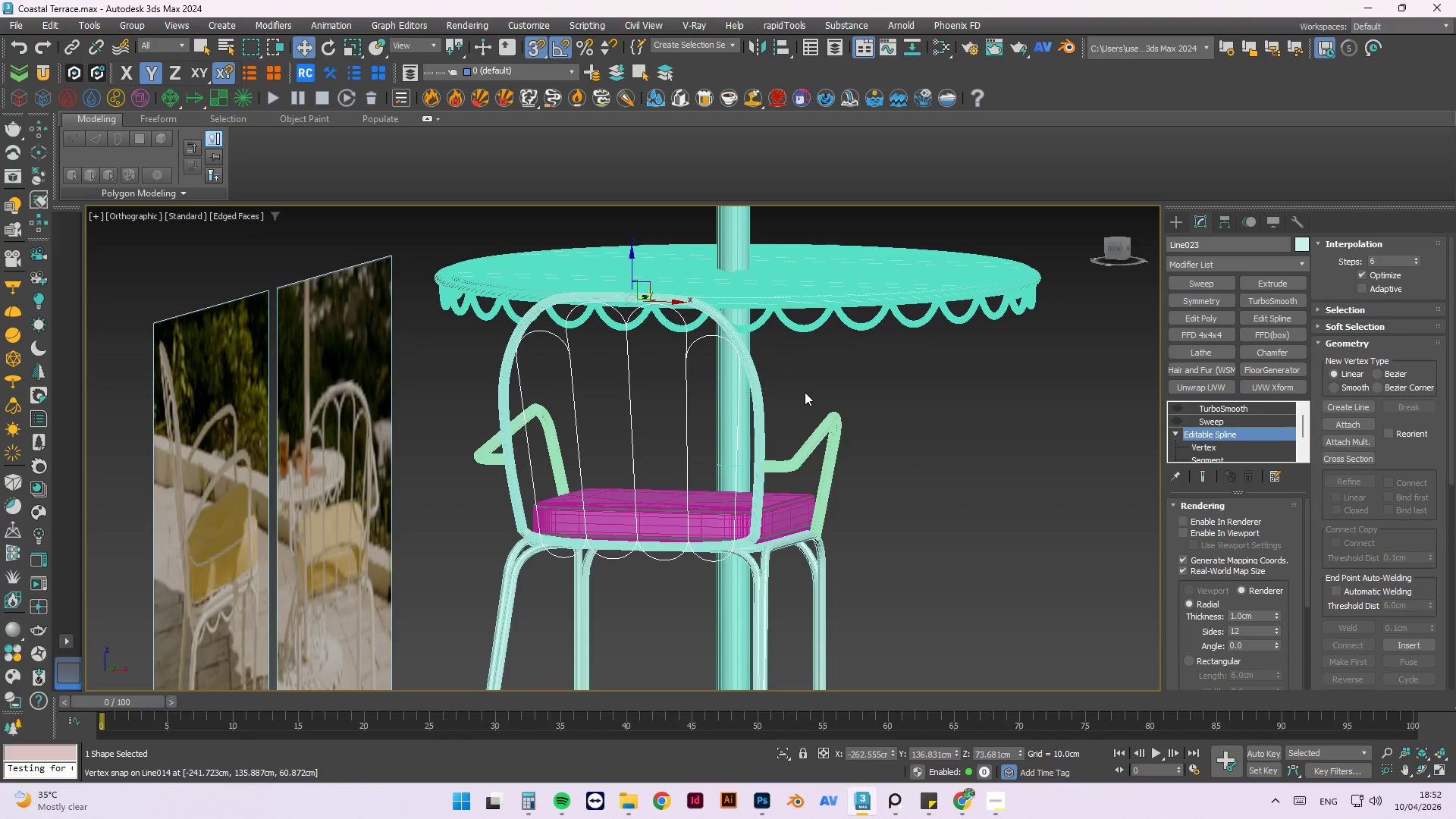 
key(1)
 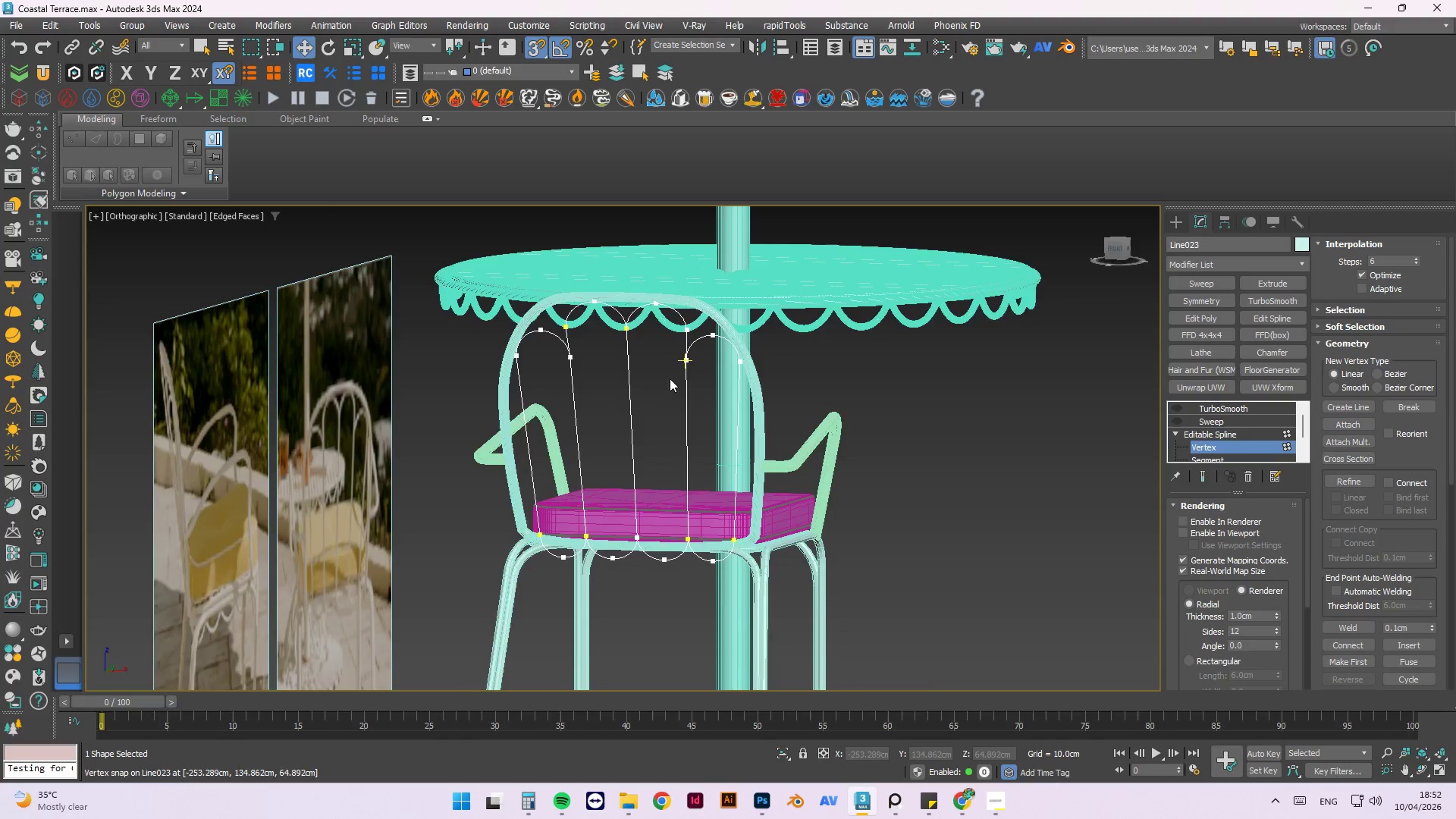 
scroll: coordinate [532, 359], scroll_direction: up, amount: 3.0
 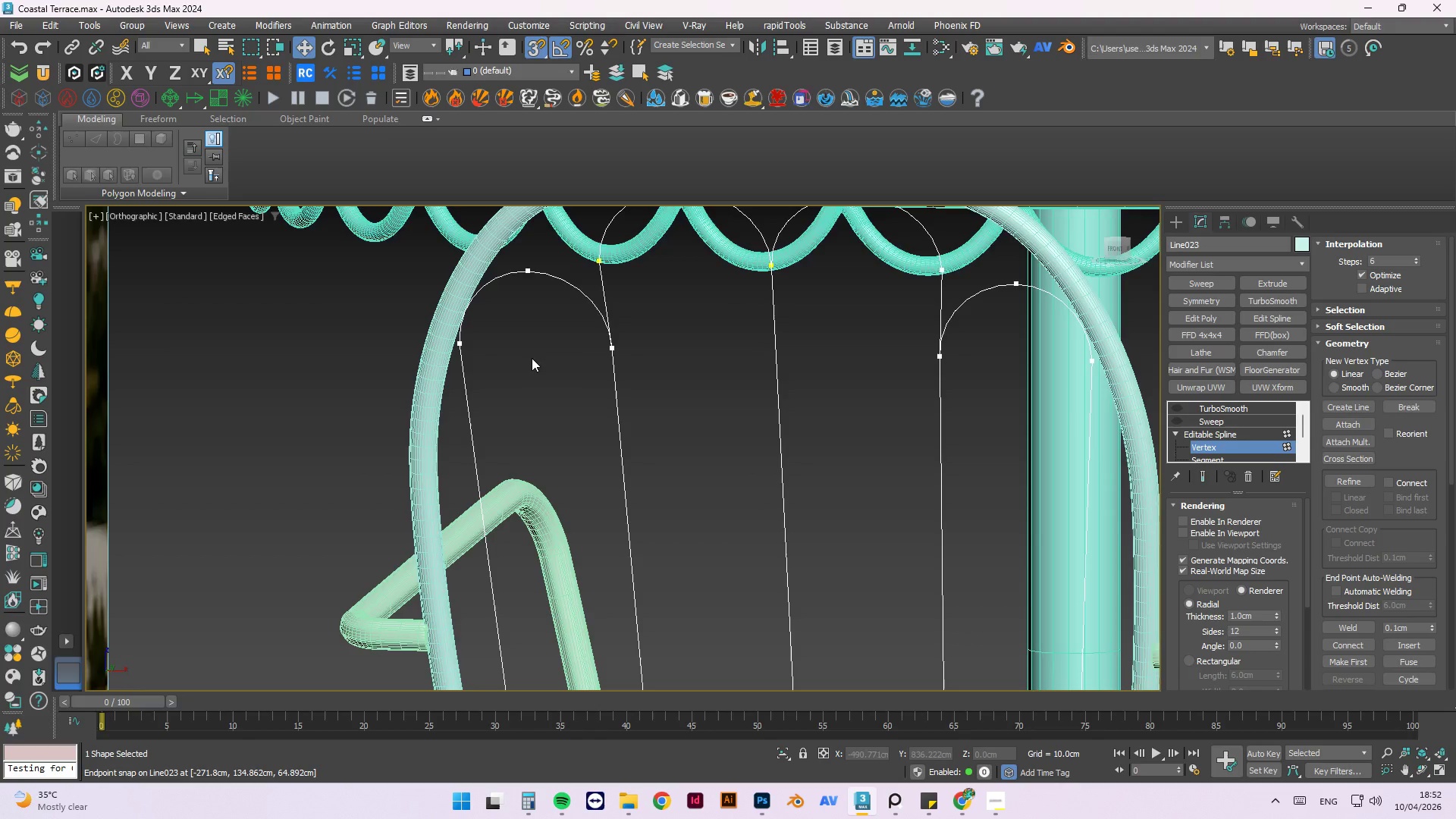 
scroll: coordinate [532, 356], scroll_direction: down, amount: 2.0
 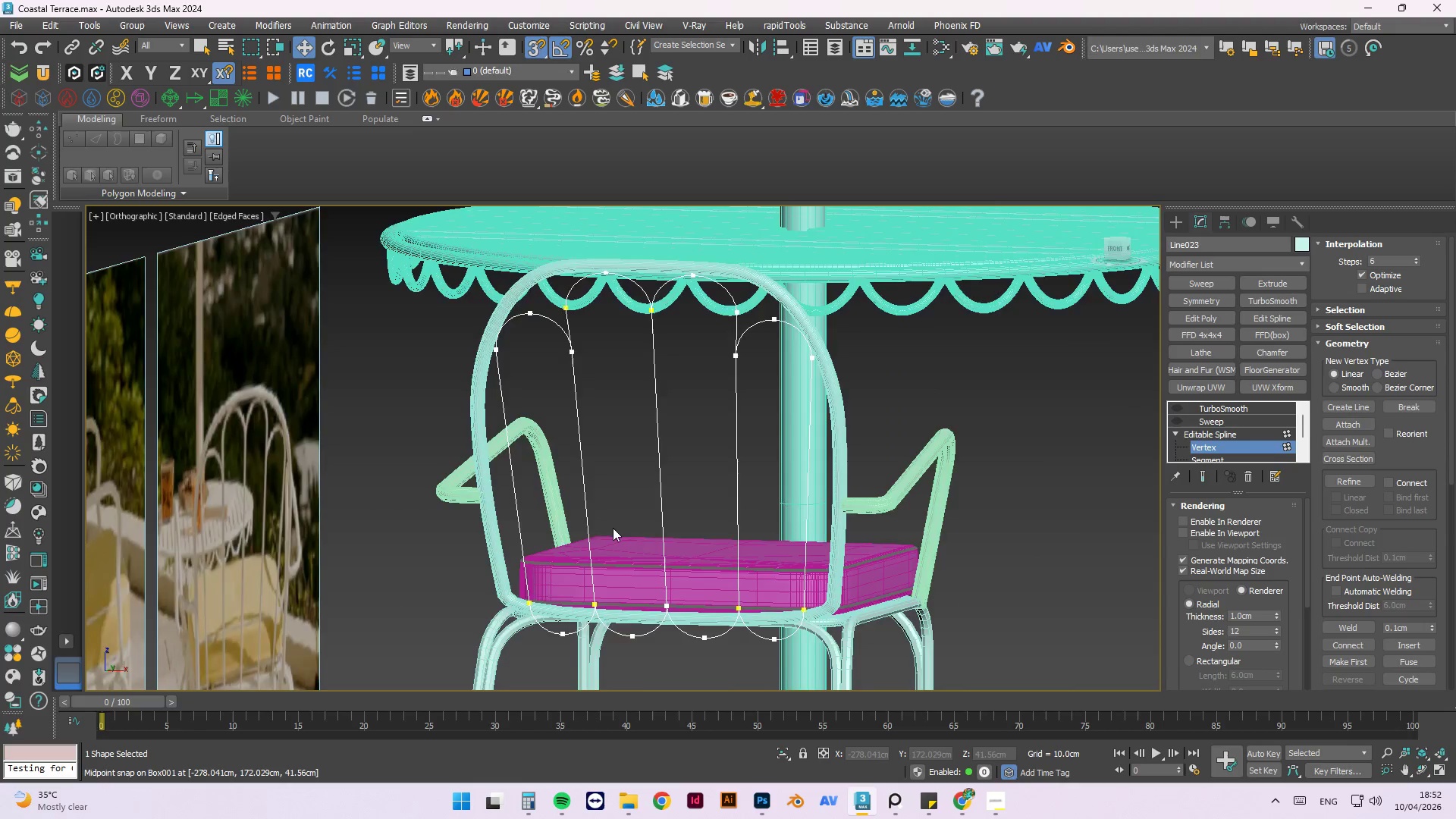 
scroll: coordinate [611, 532], scroll_direction: up, amount: 3.0
 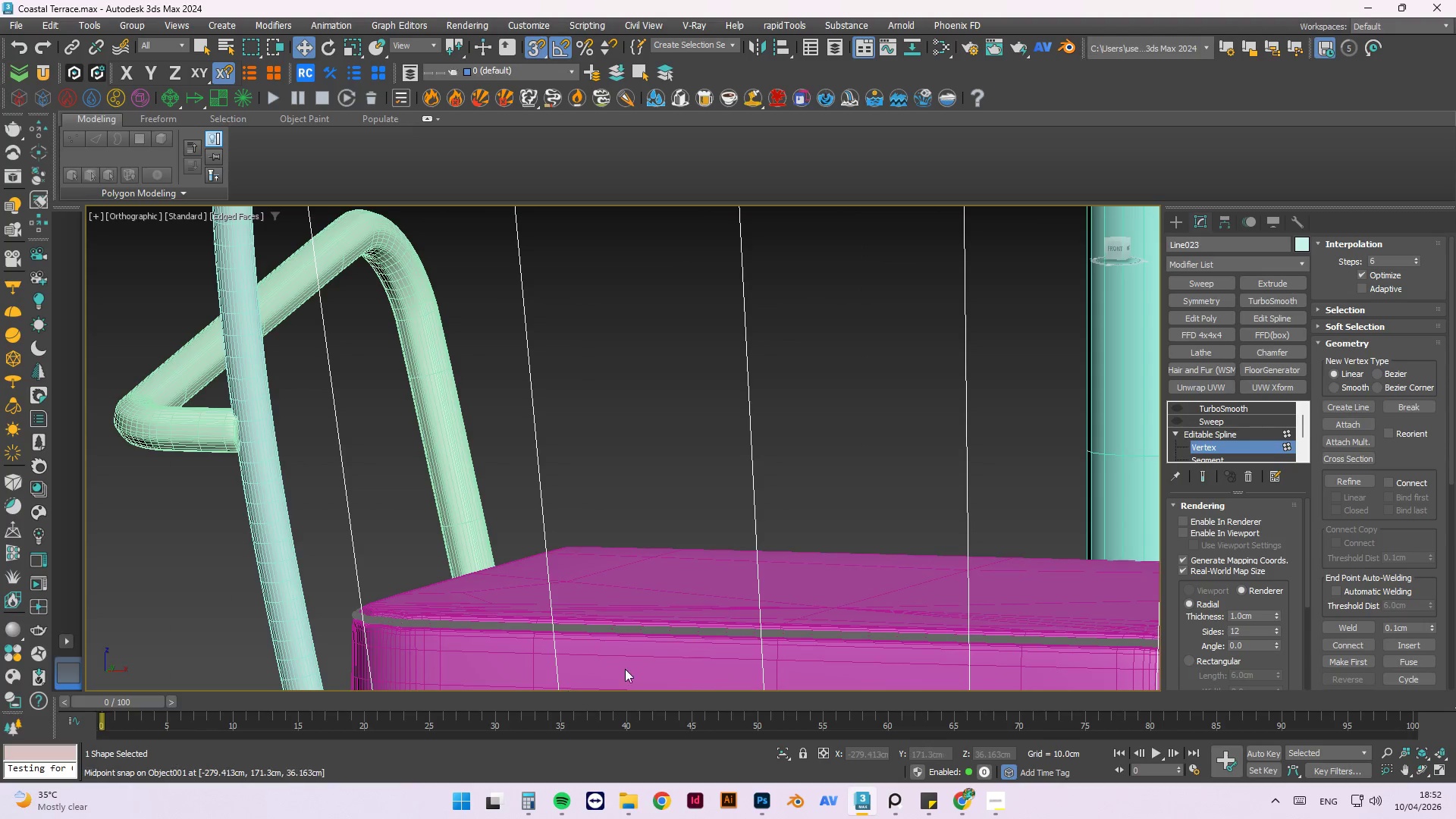 
hold_key(key=AltLeft, duration=1.27)
 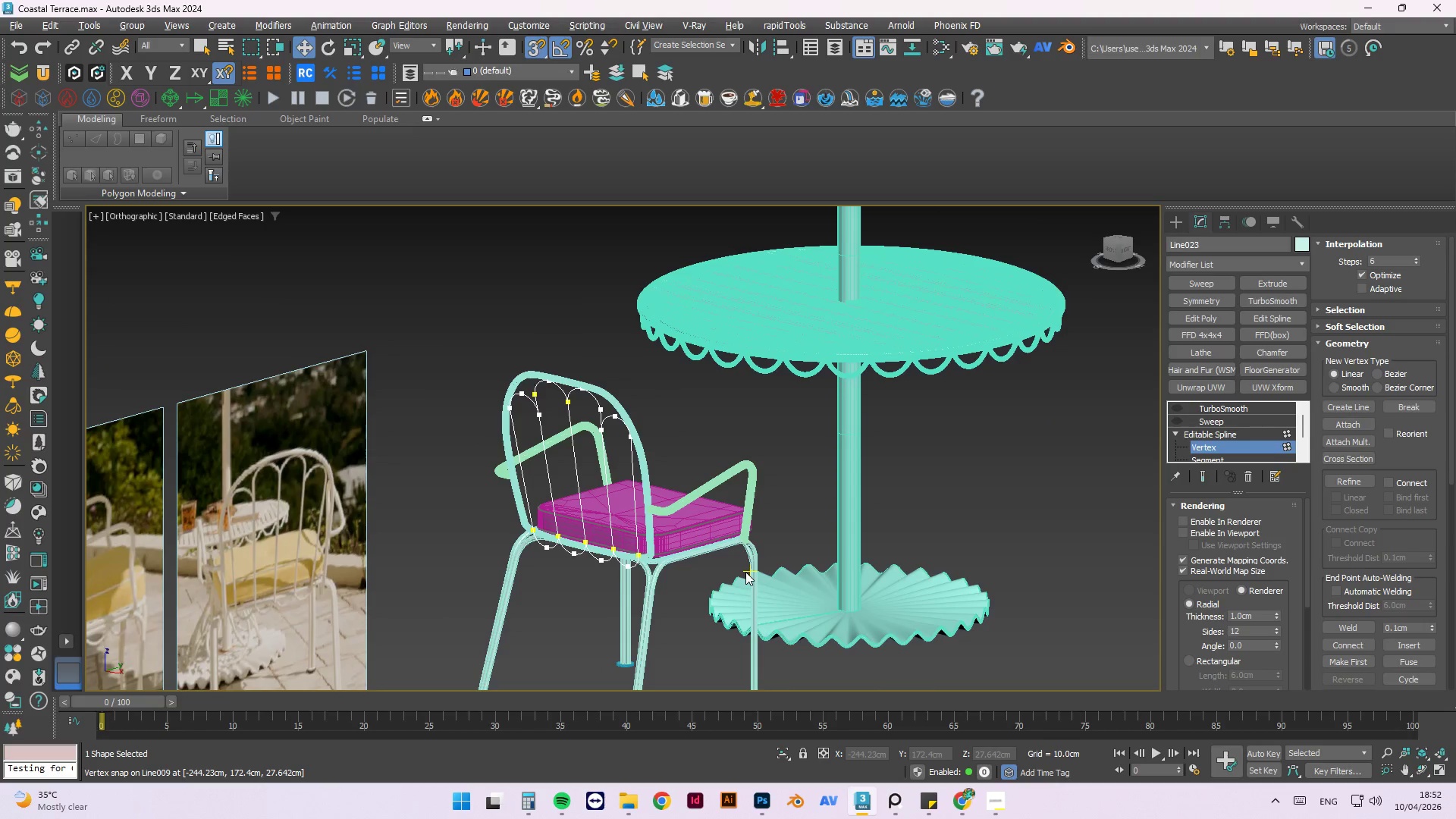 
scroll: coordinate [532, 506], scroll_direction: down, amount: 5.0
 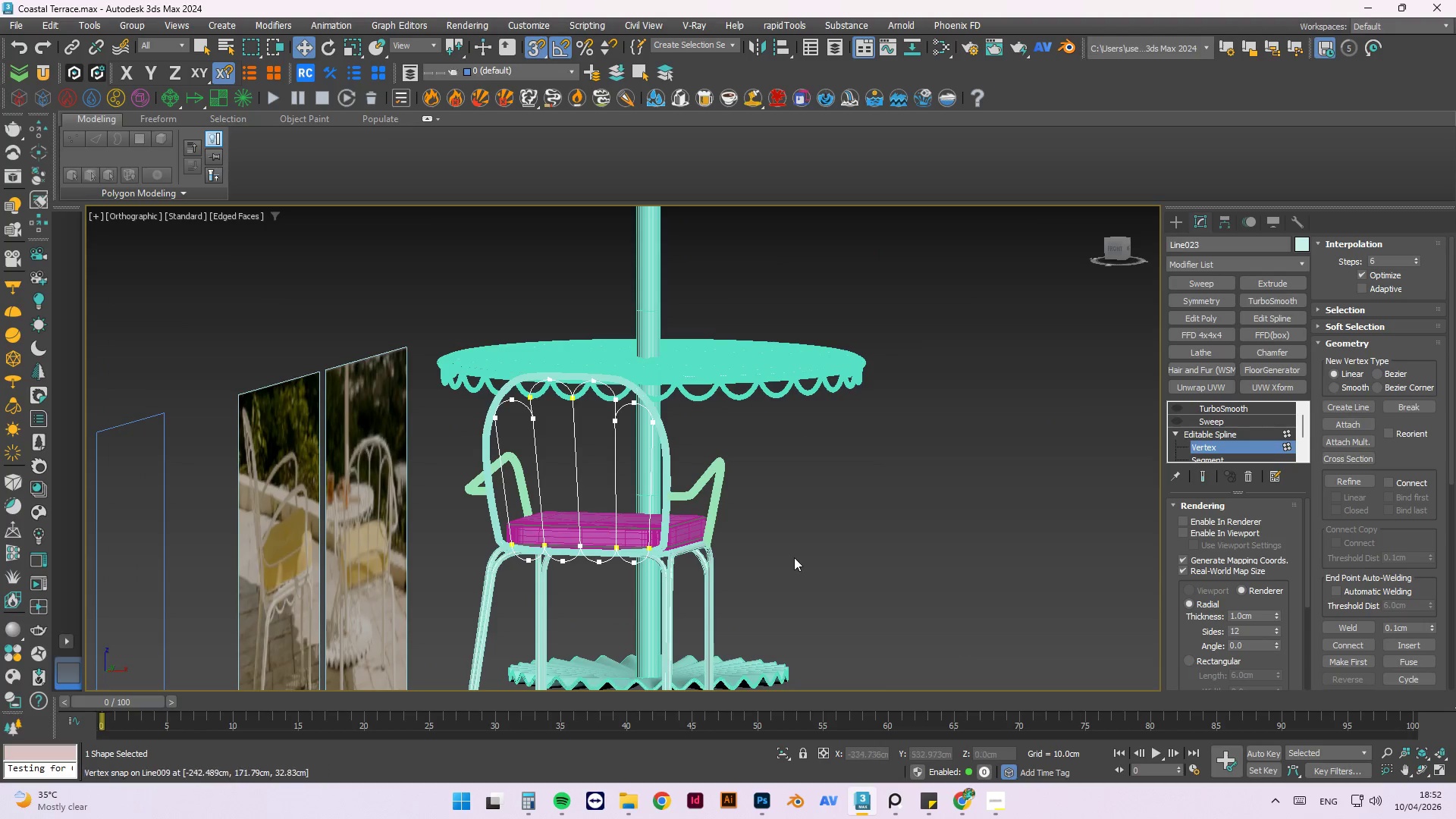 
scroll: coordinate [527, 424], scroll_direction: up, amount: 3.0
 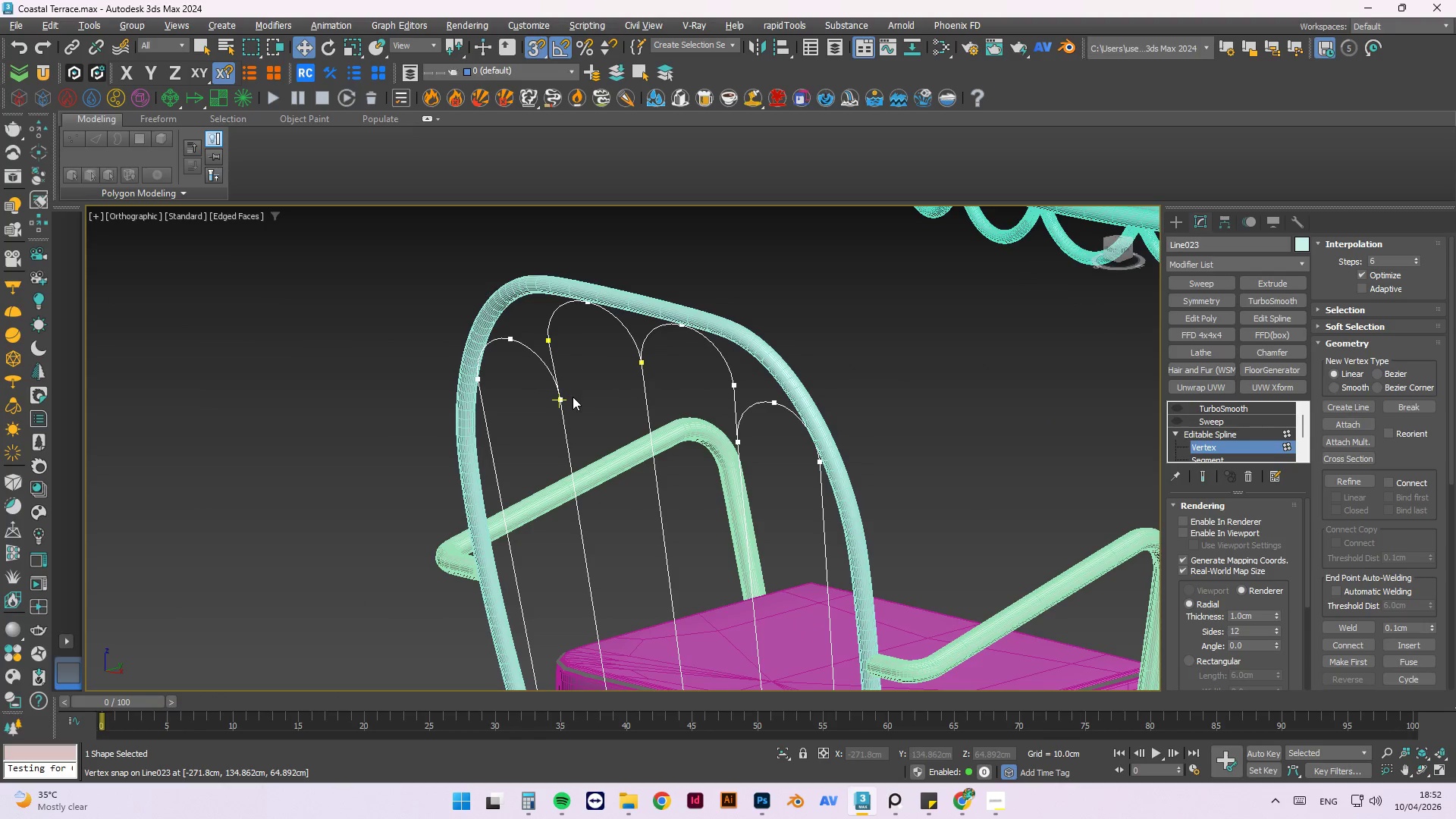 
left_click([528, 432])
 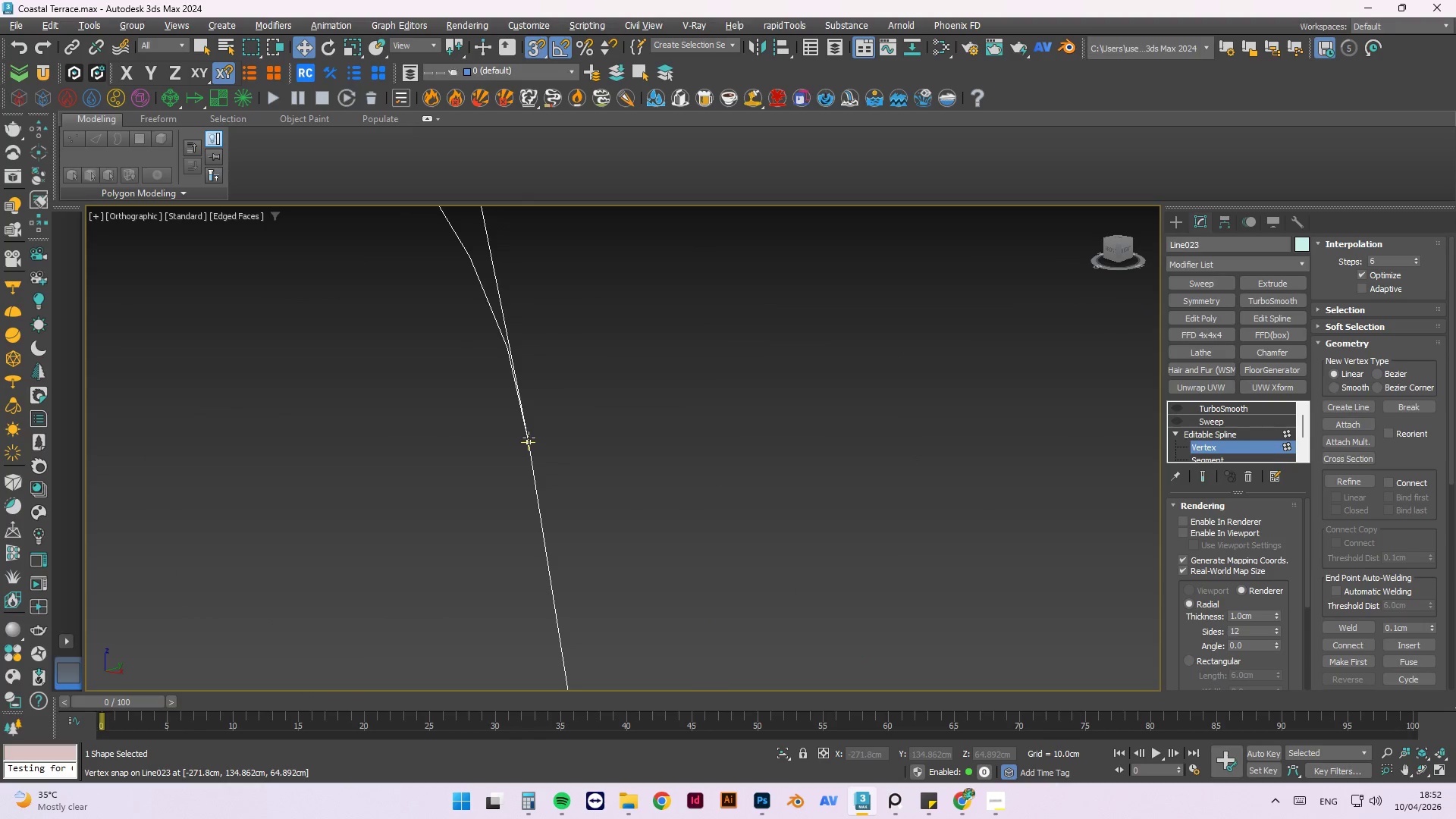 
scroll: coordinate [554, 398], scroll_direction: up, amount: 6.0
 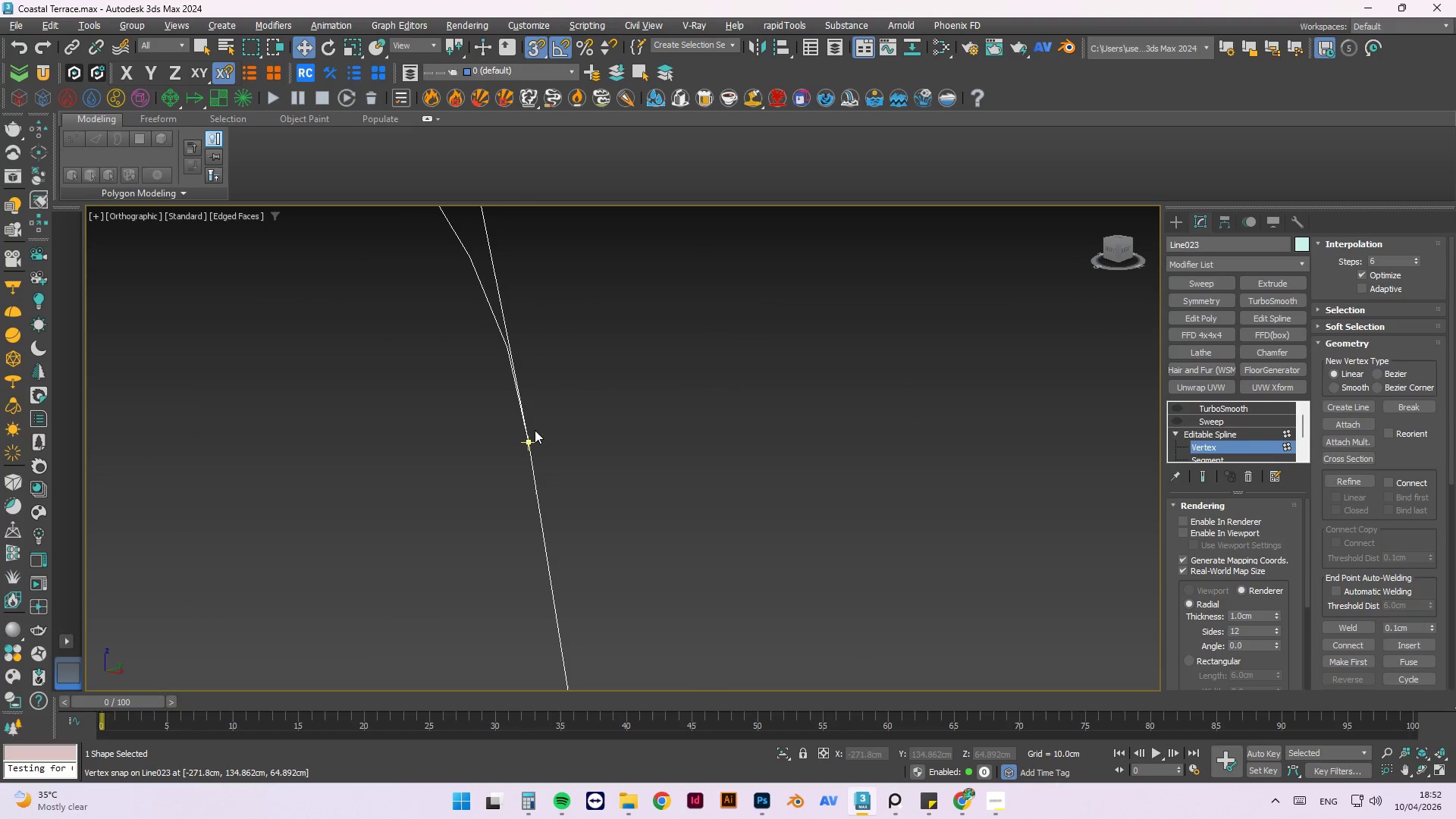 
left_click([528, 441])
 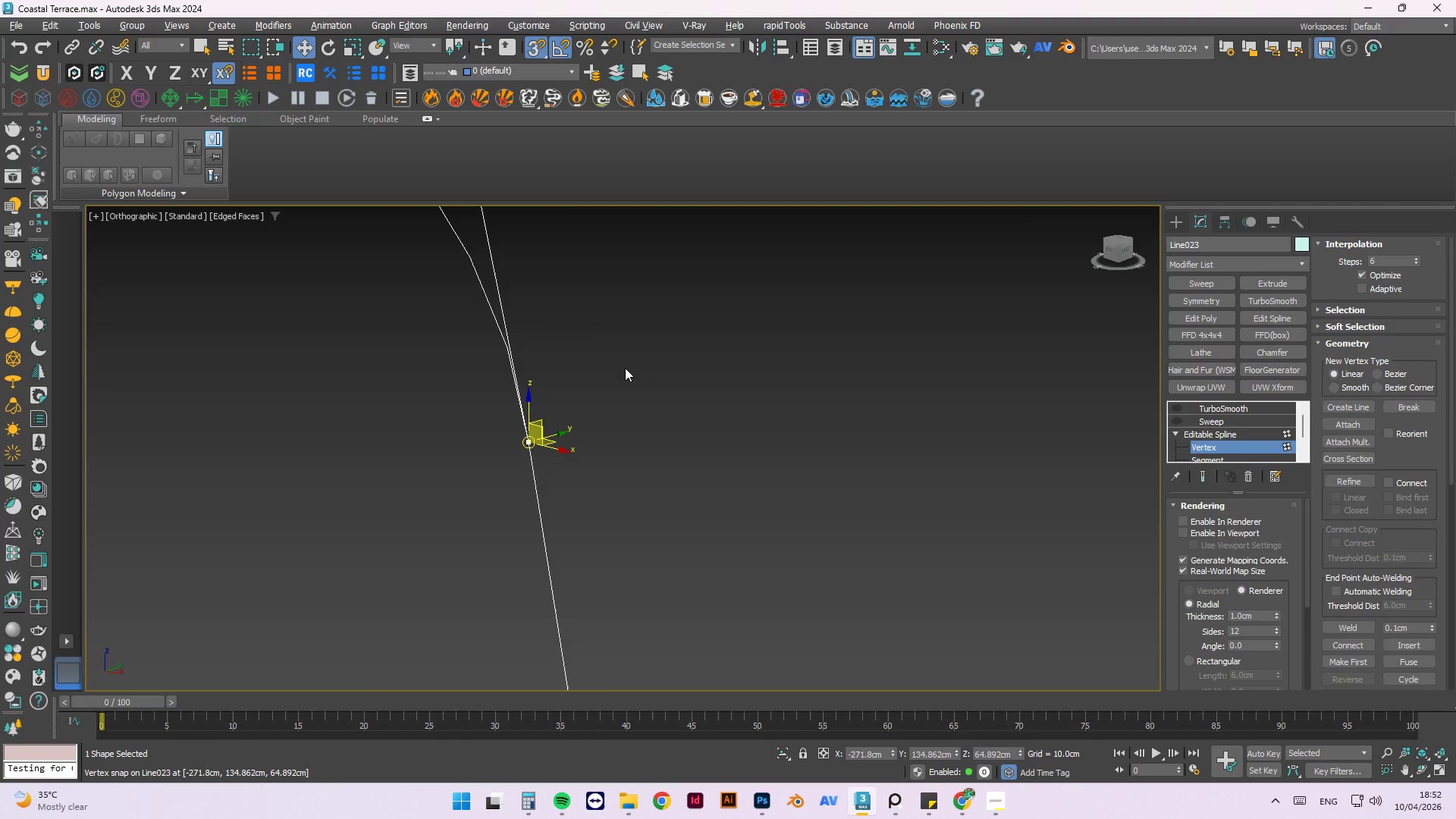 
scroll: coordinate [617, 368], scroll_direction: down, amount: 9.0
 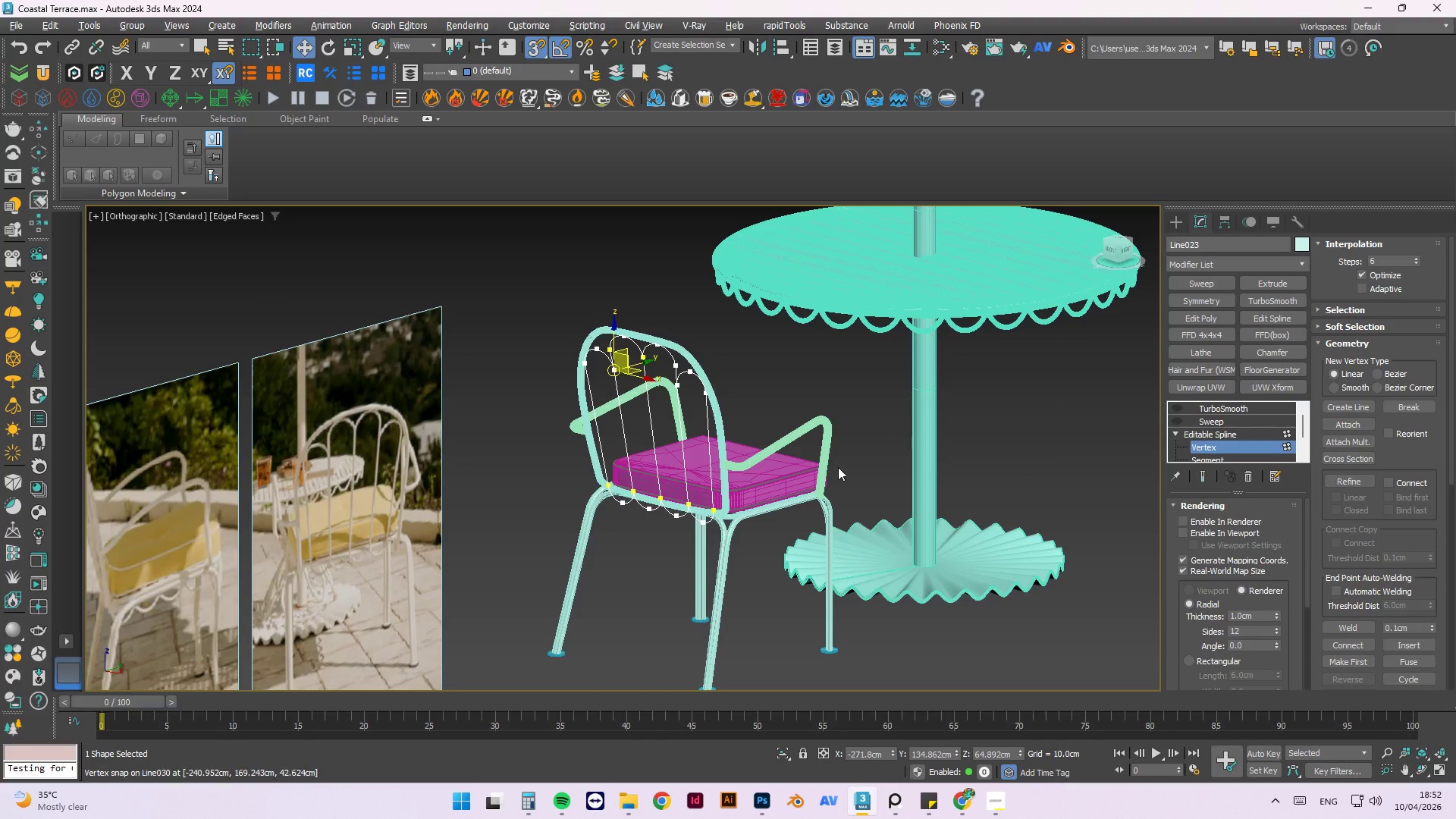 
key(3)
 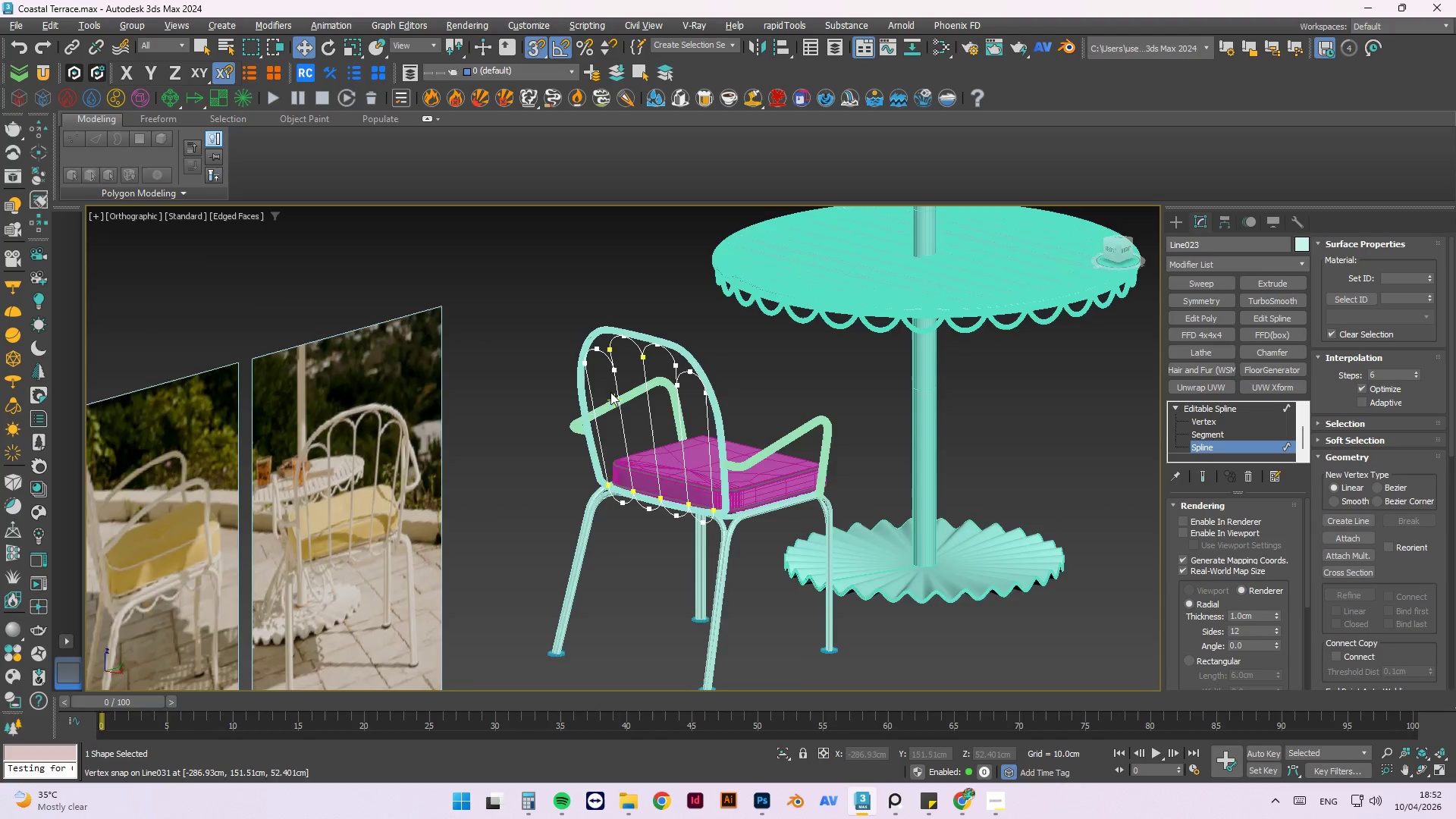 
left_click([621, 380])
 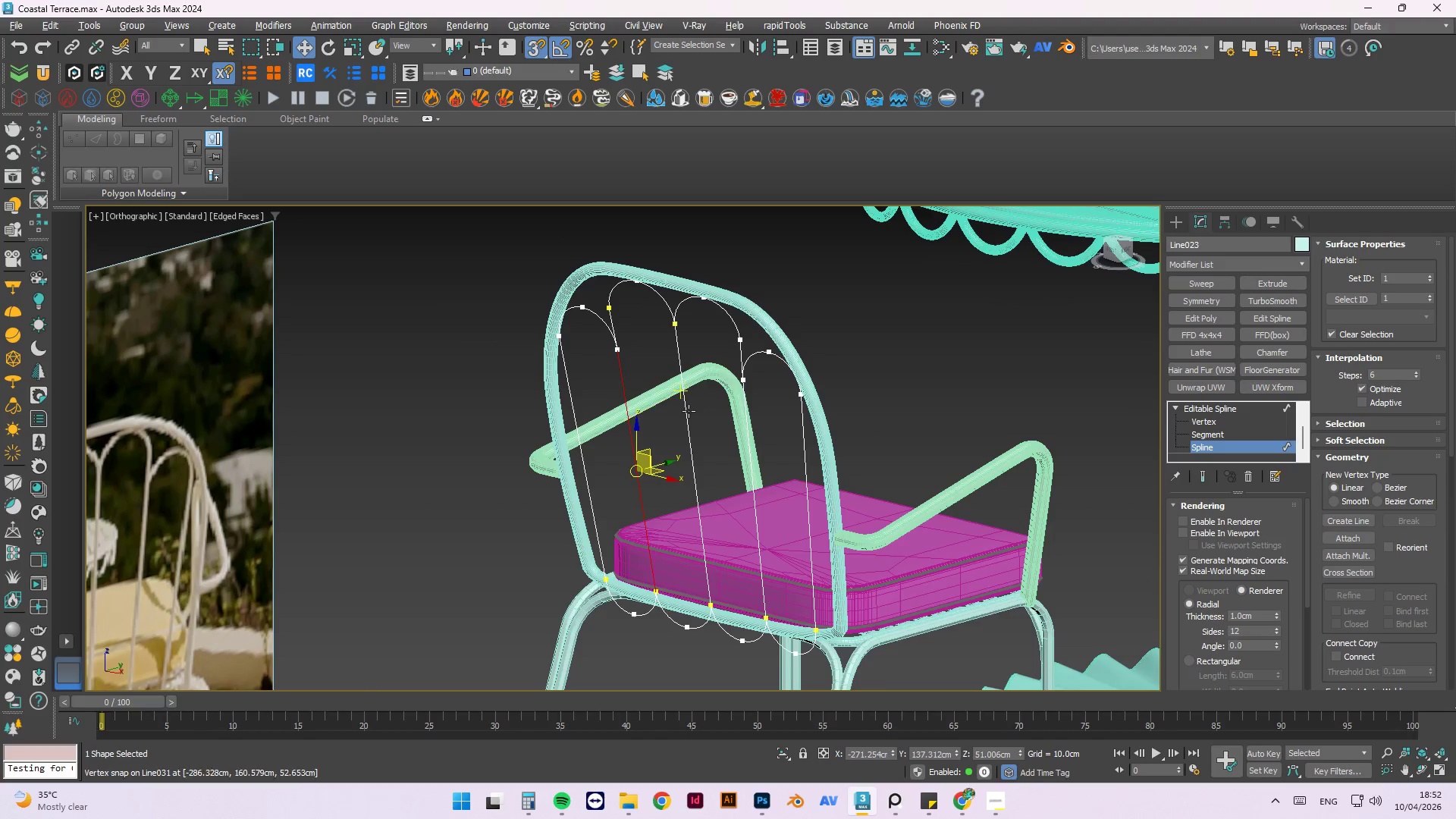 
scroll: coordinate [610, 391], scroll_direction: up, amount: 2.0
 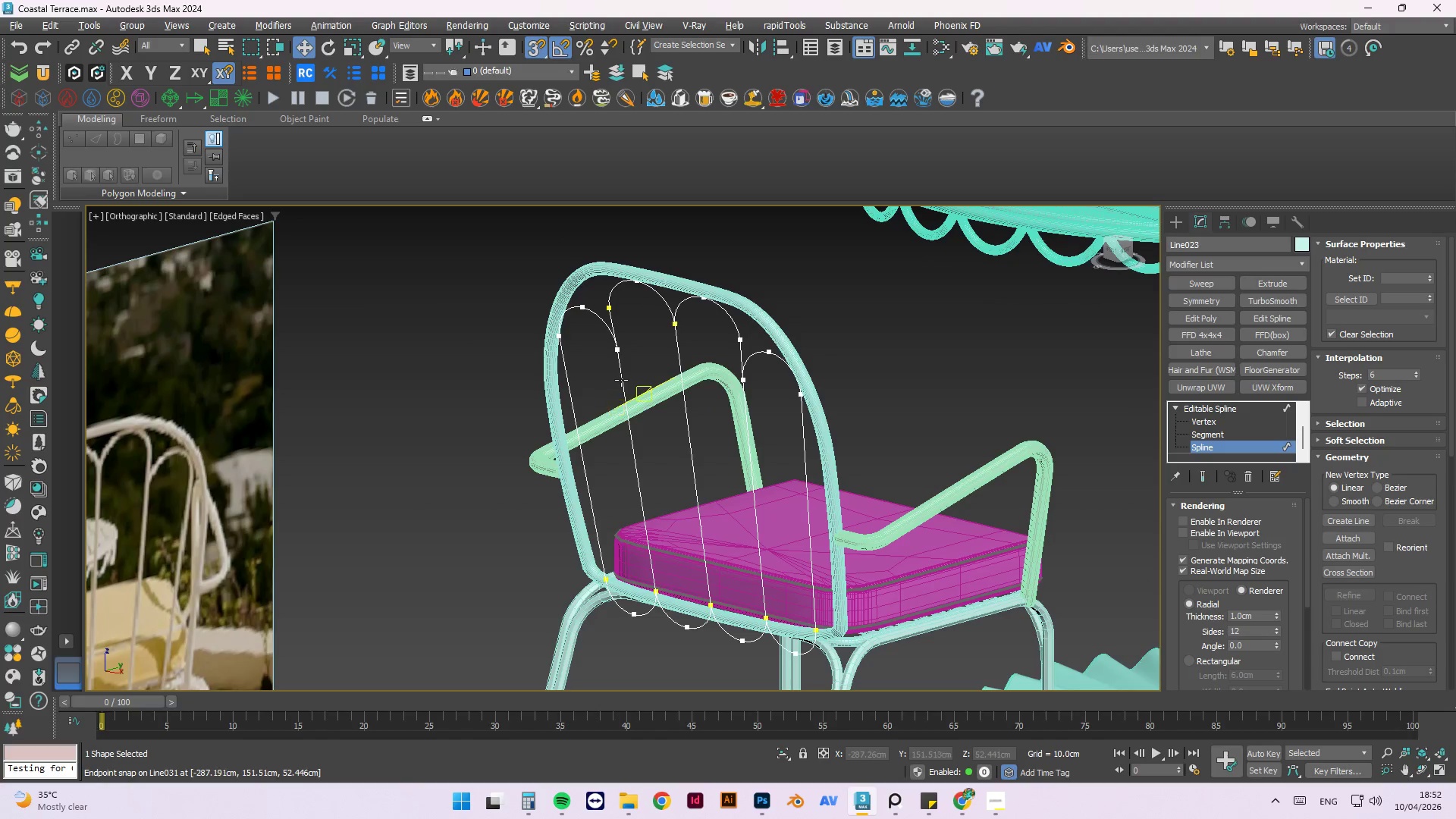 
key(Delete)
 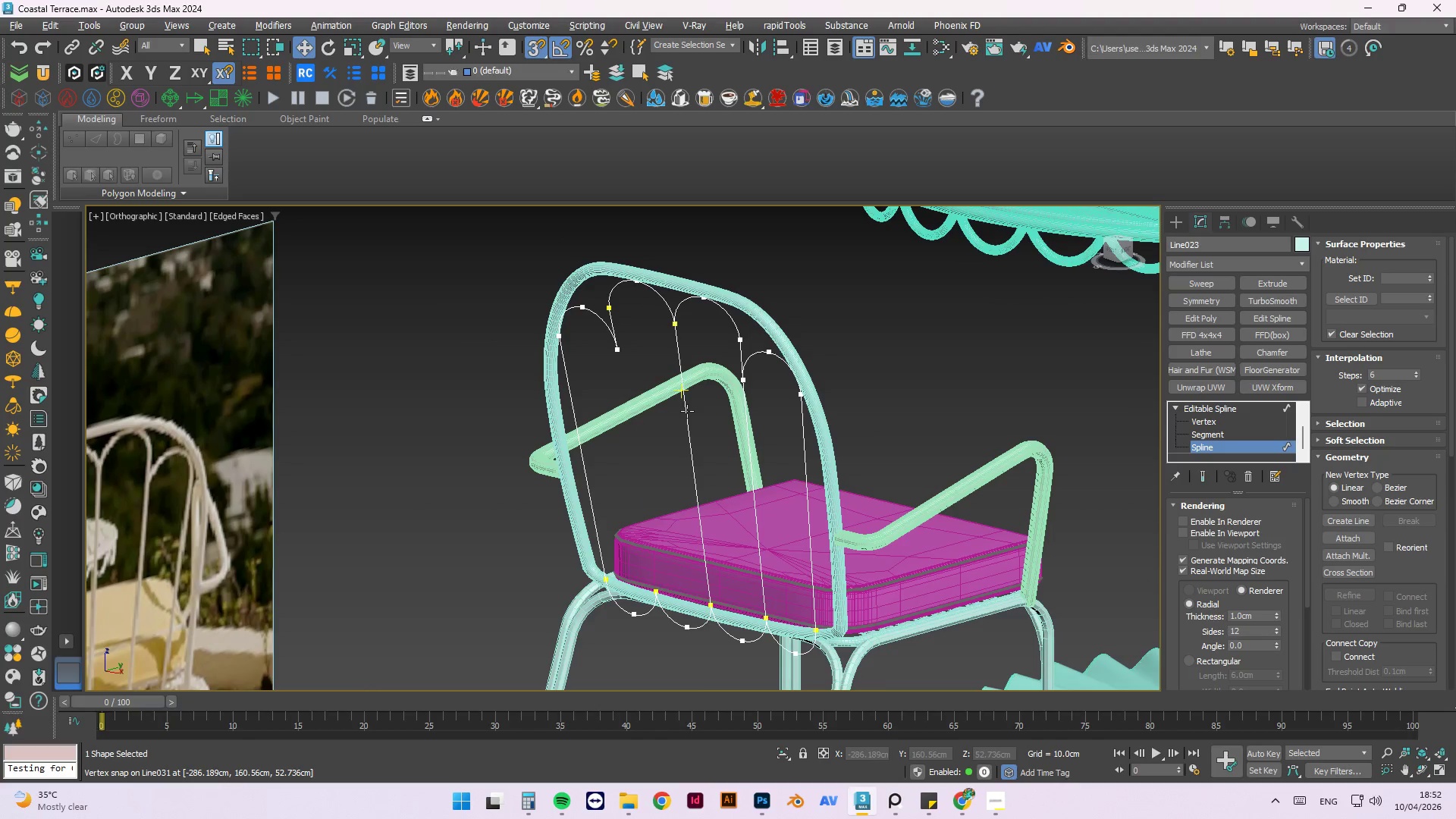 
left_click([687, 411])
 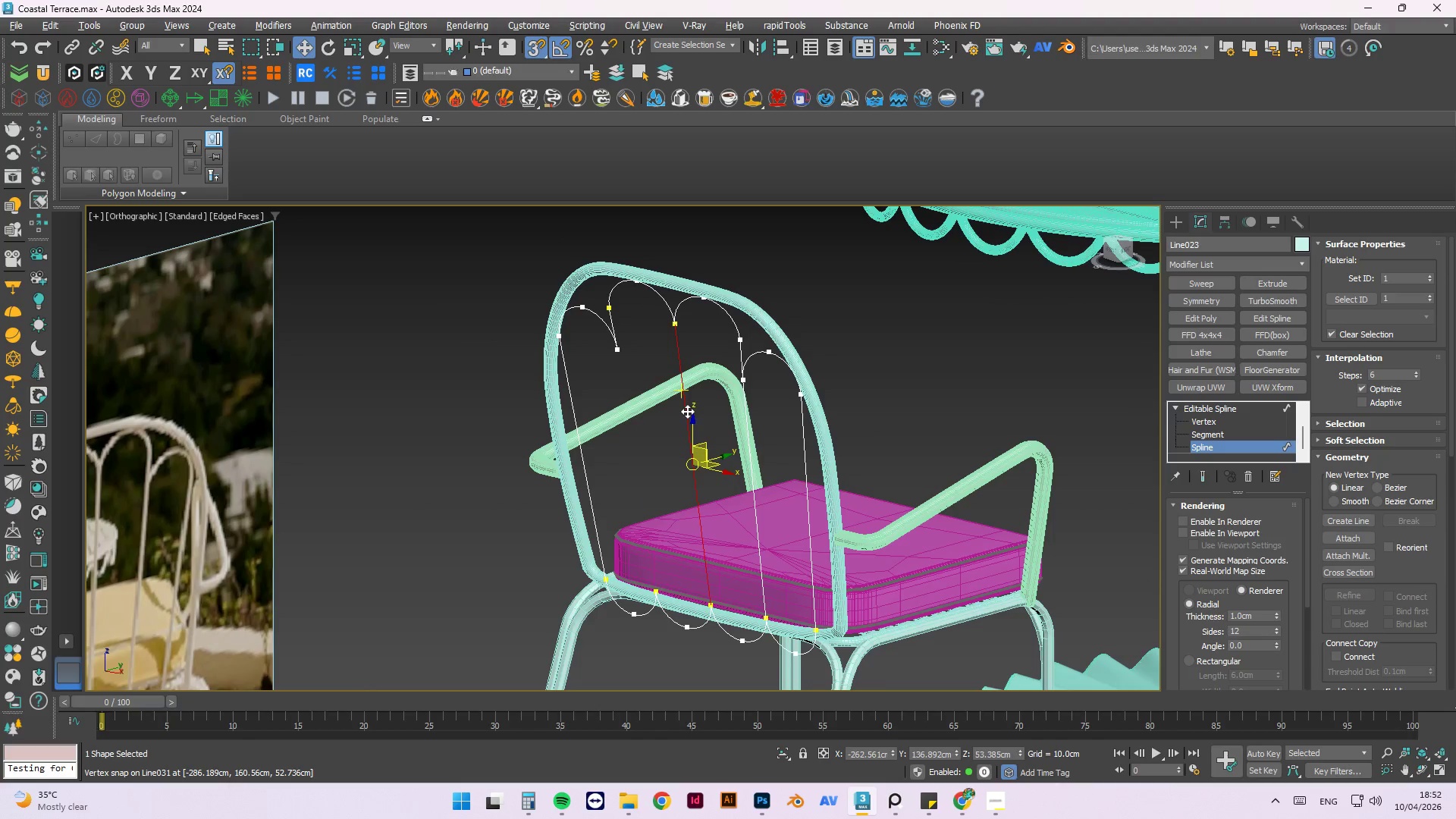 
key(Delete)
 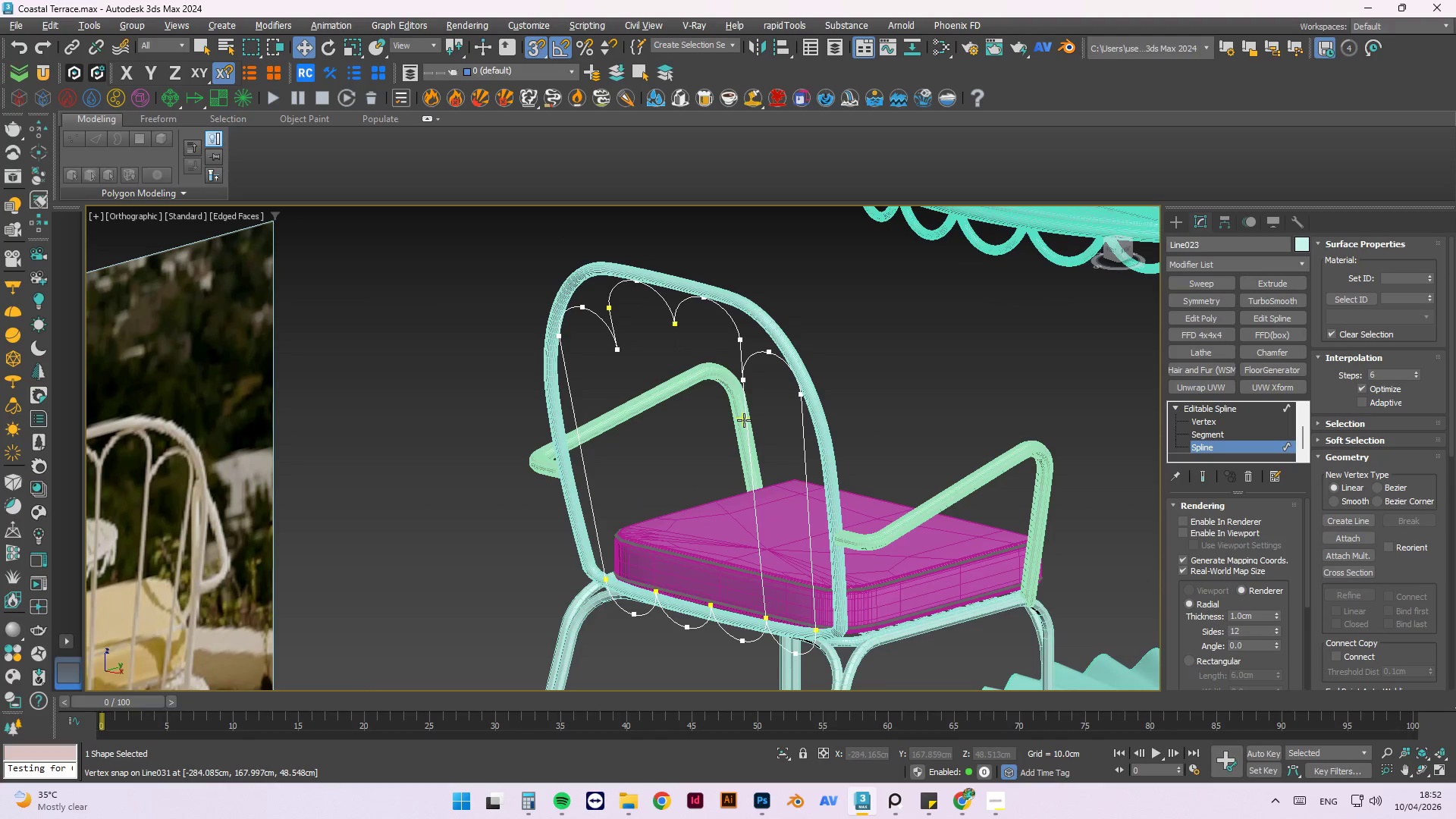 
left_click([744, 420])
 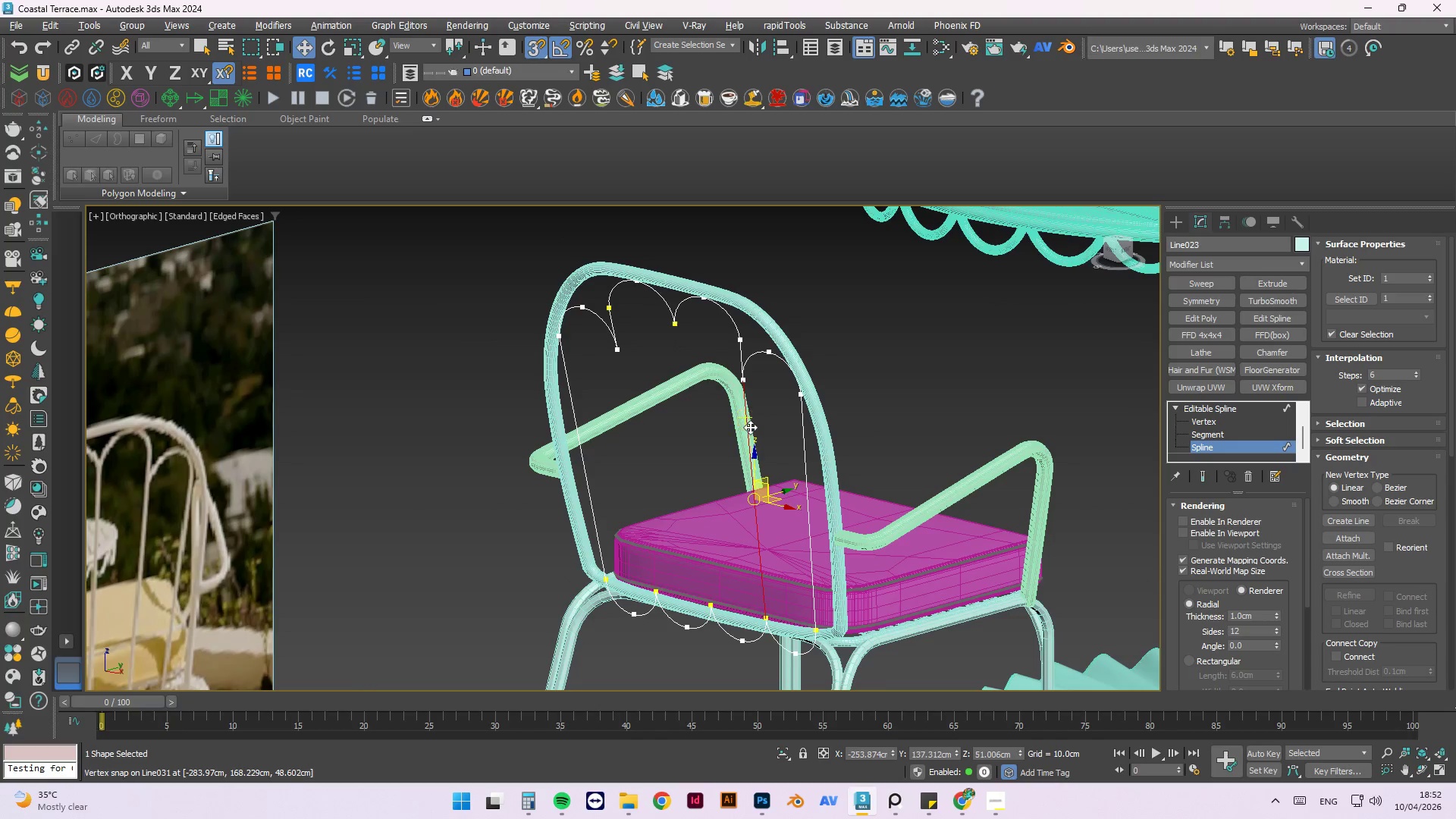 
key(Delete)
 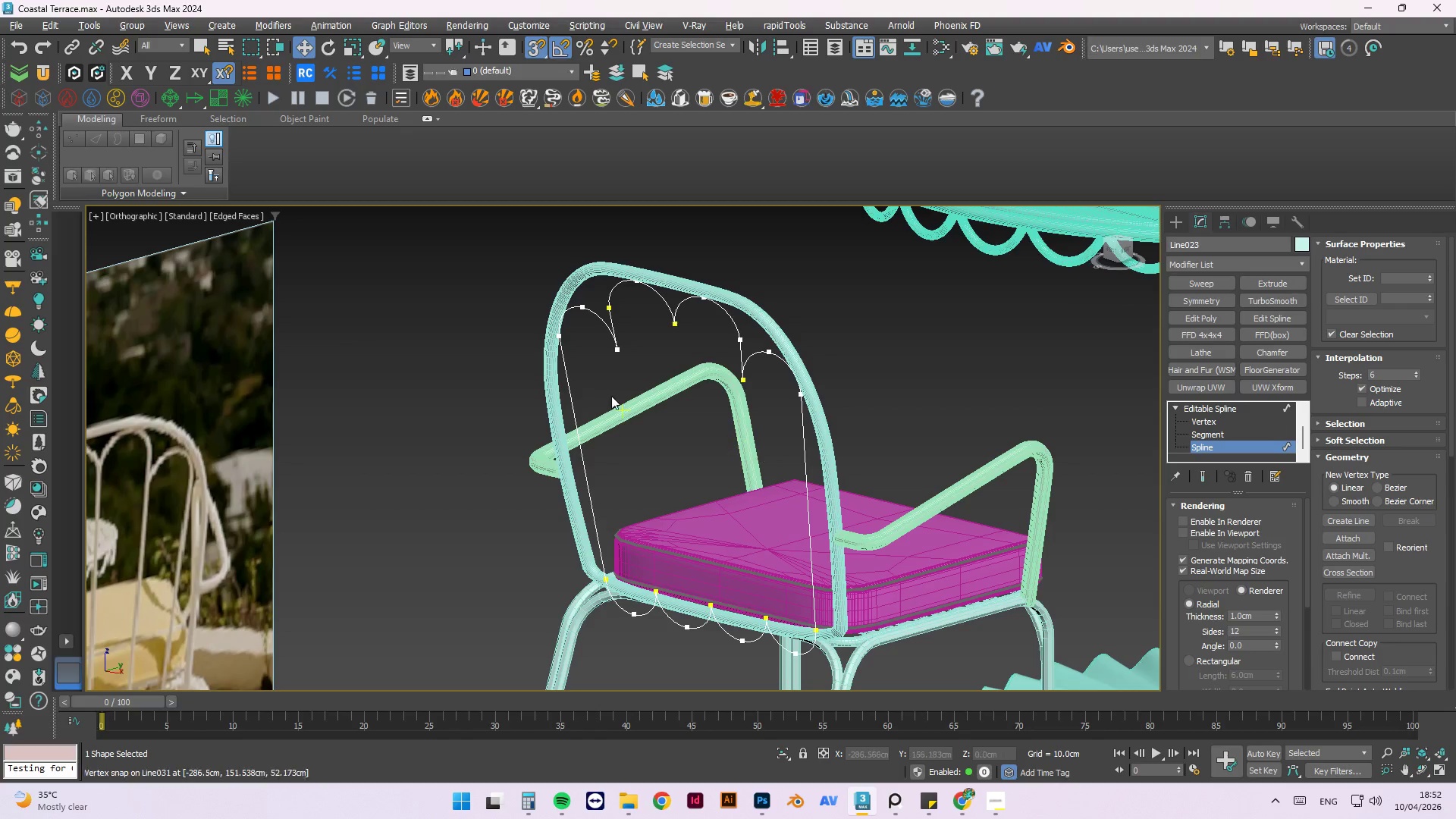 
scroll: coordinate [586, 365], scroll_direction: up, amount: 2.0
 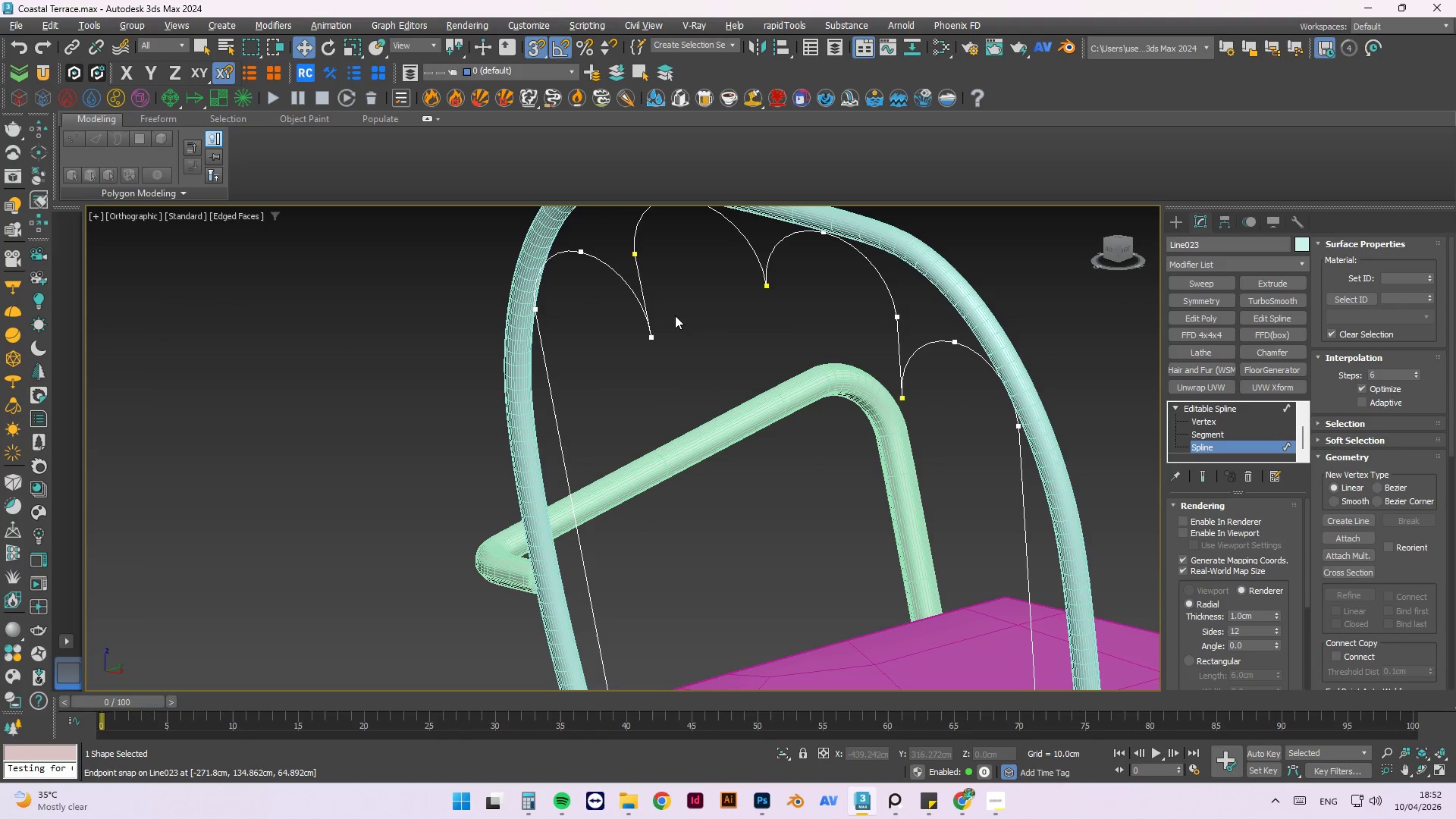 
scroll: coordinate [601, 305], scroll_direction: none, amount: 0.0
 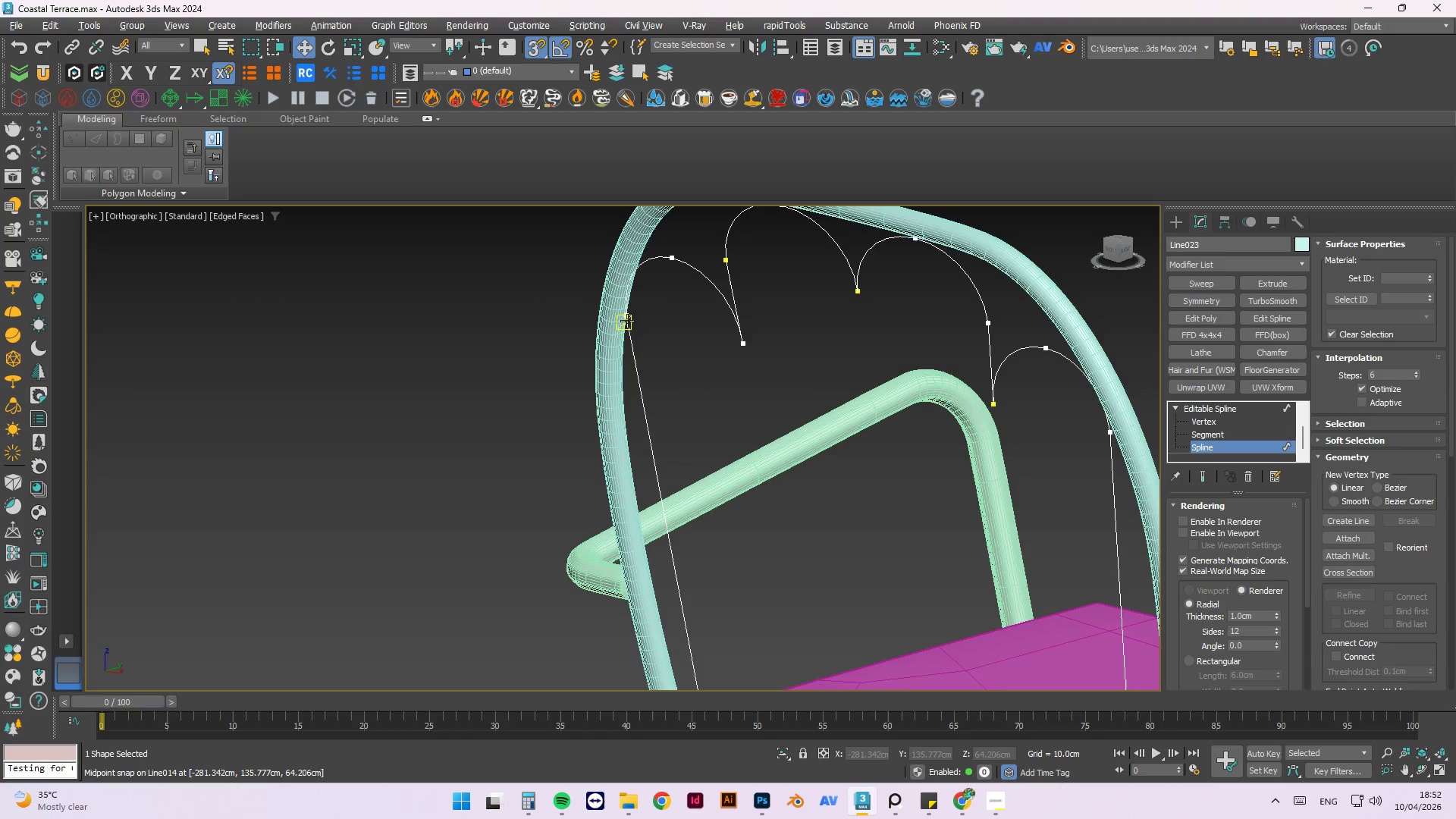 
left_click([626, 307])
 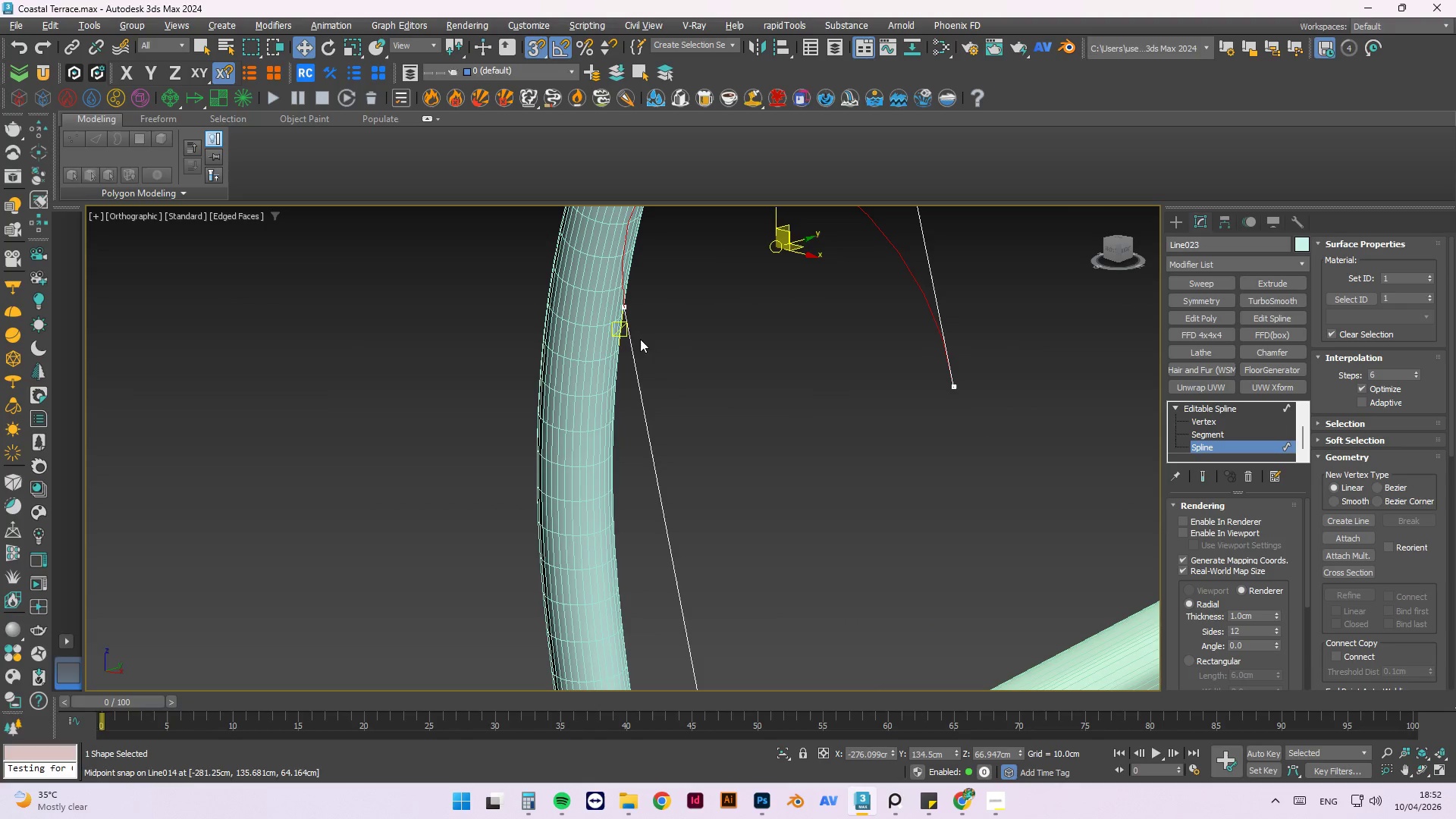 
scroll: coordinate [627, 320], scroll_direction: up, amount: 3.0
 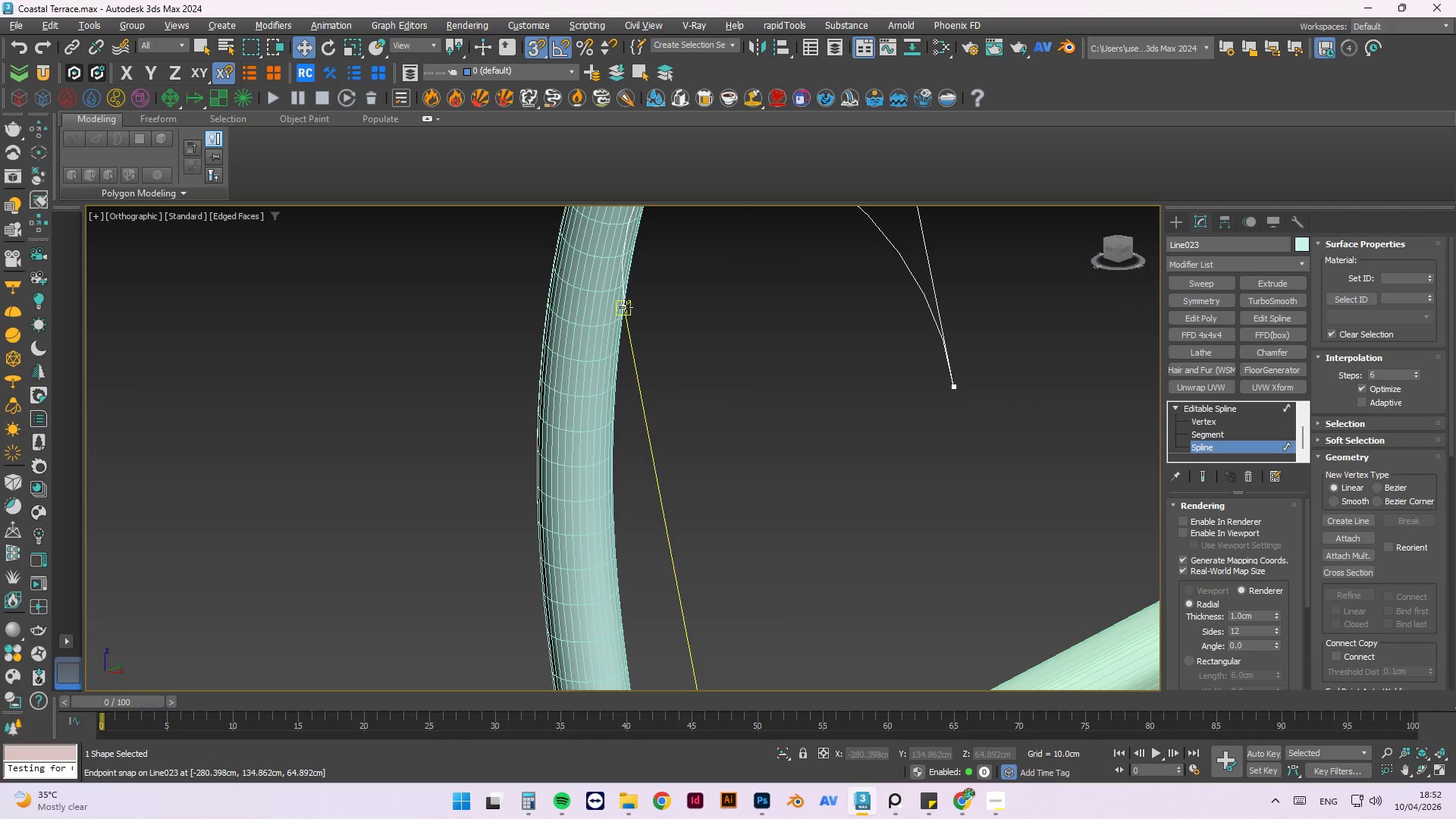 
double_click([635, 348])
 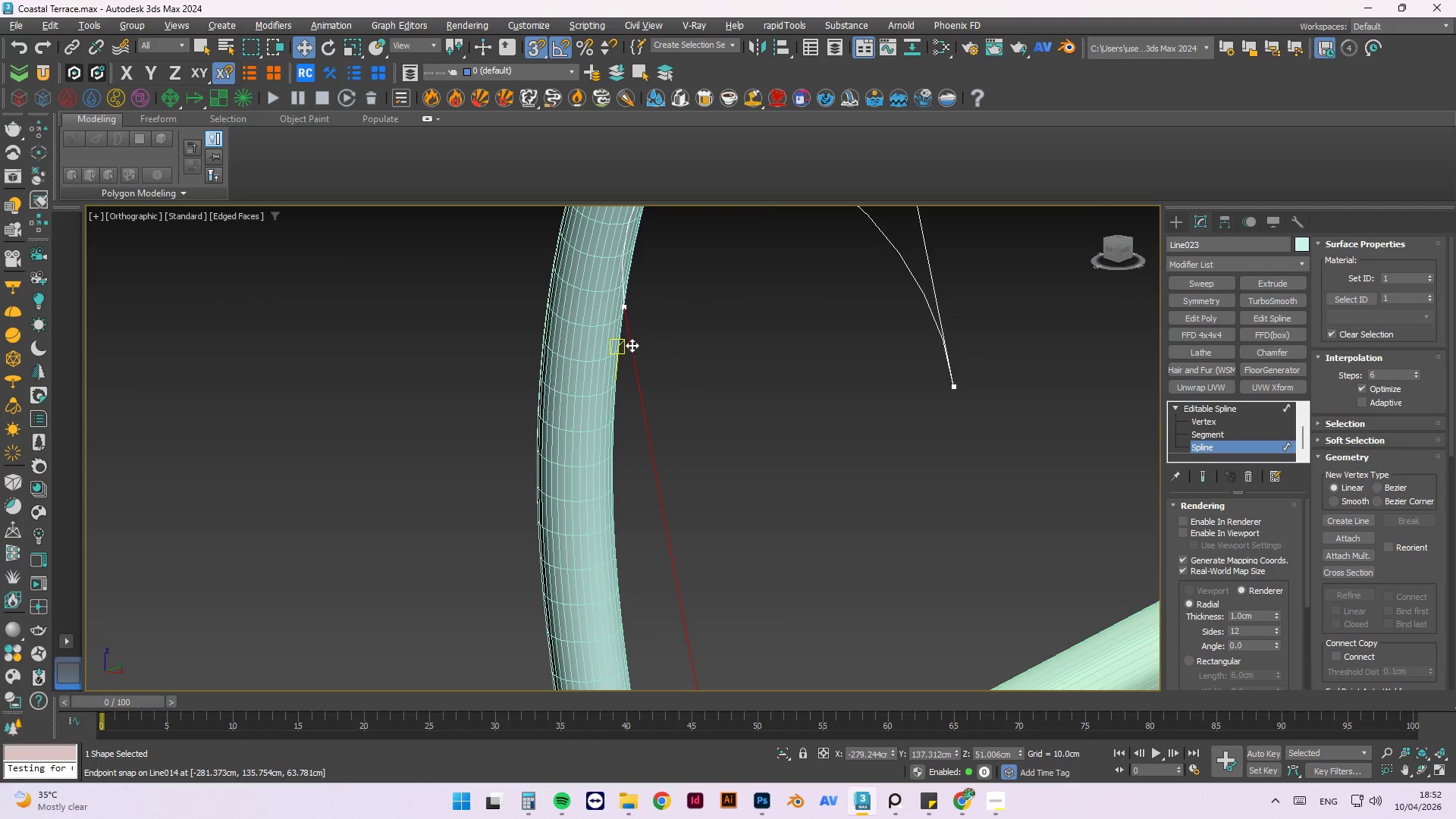 
key(Delete)
 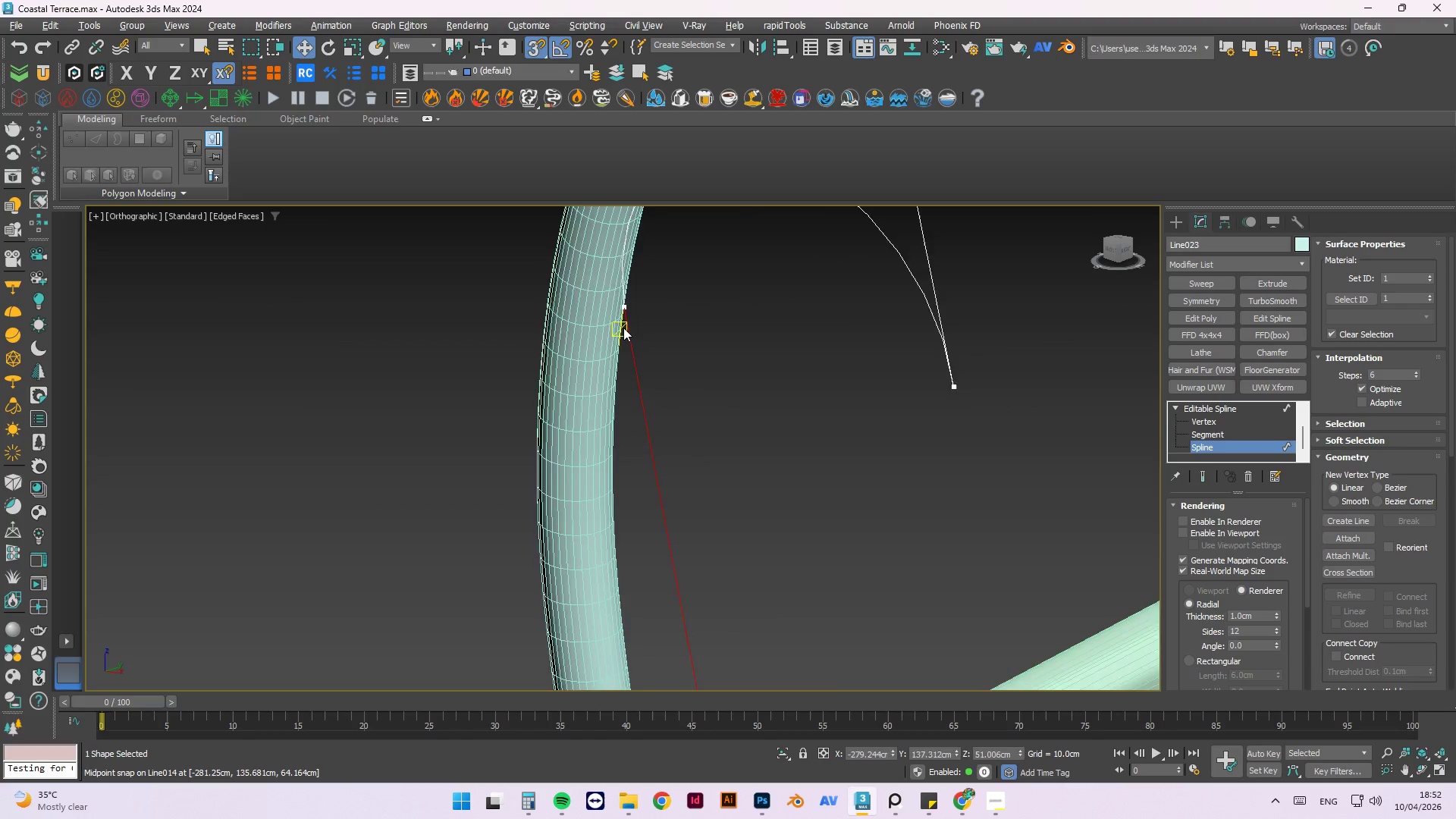 
scroll: coordinate [865, 414], scroll_direction: down, amount: 5.0
 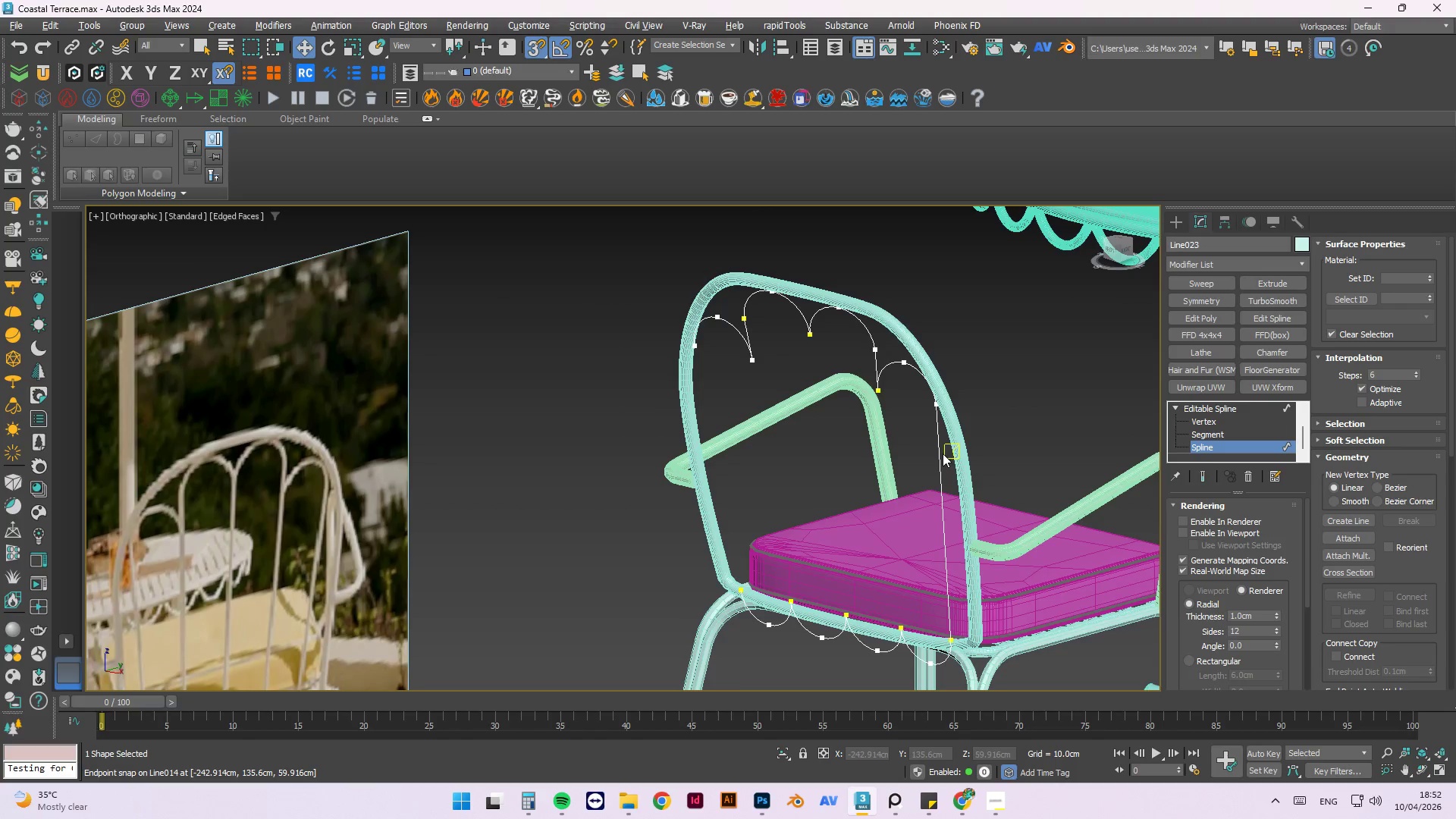 
left_click([938, 454])
 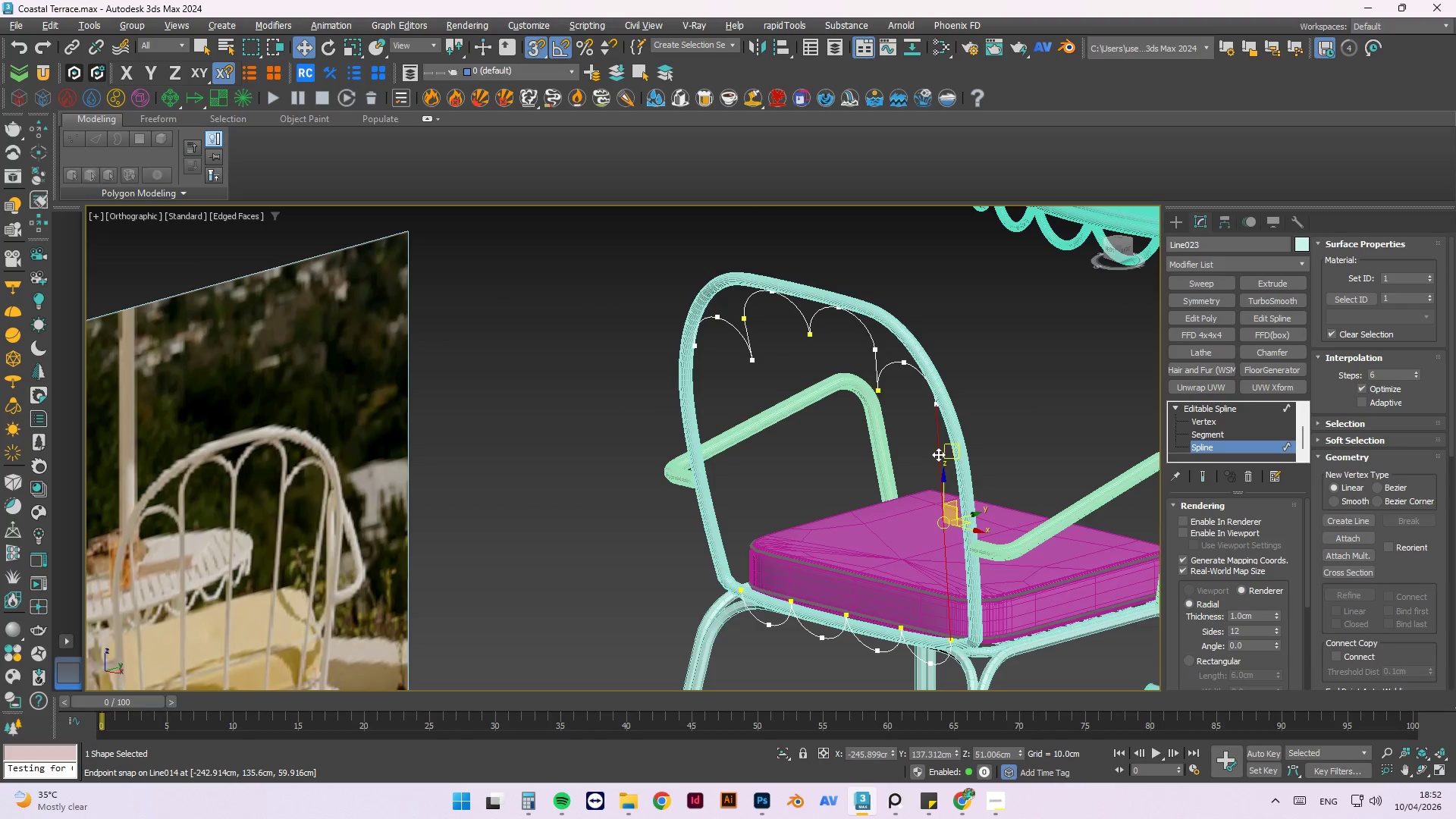 
key(Delete)
 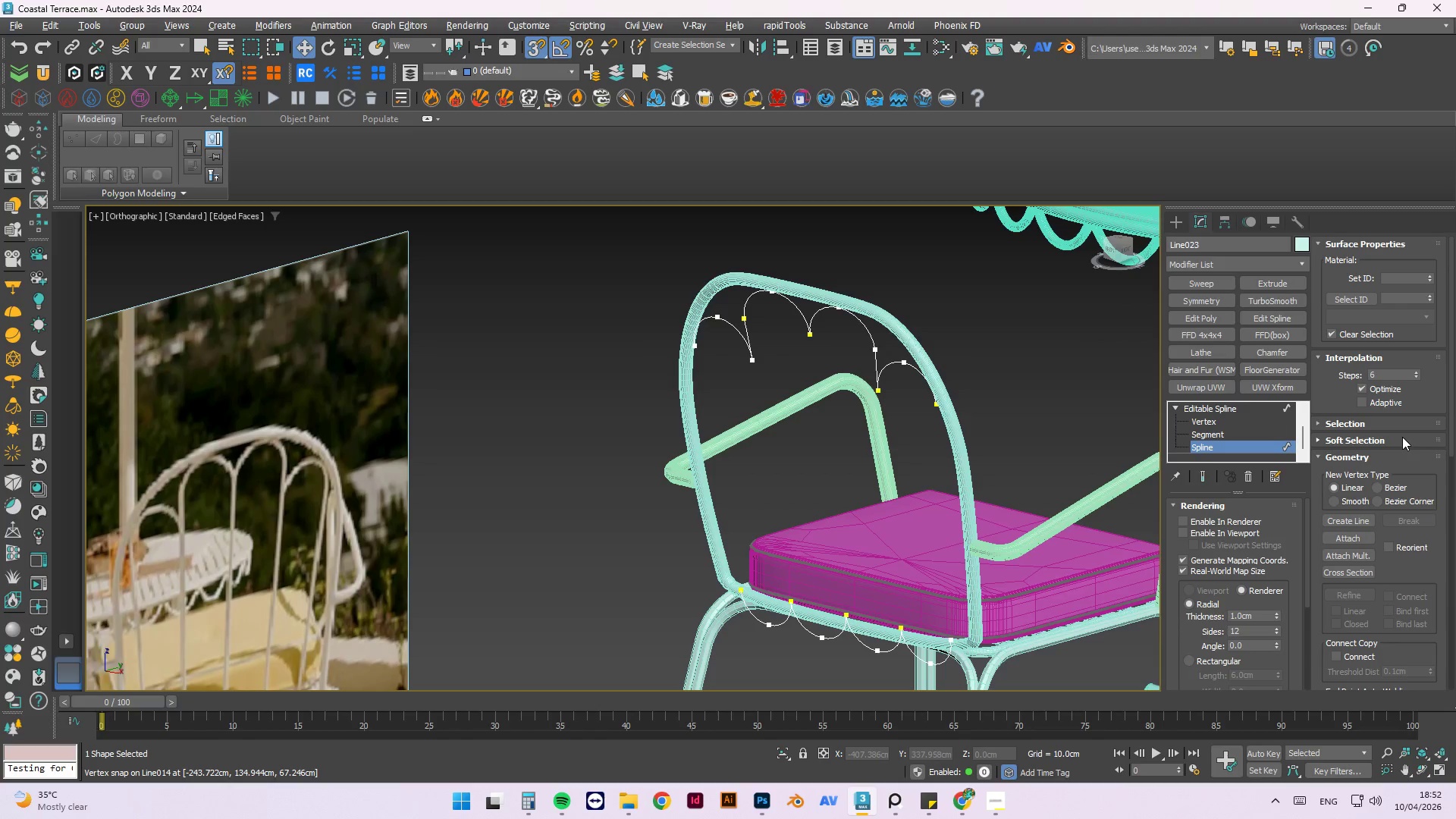 
wait(10.08)
 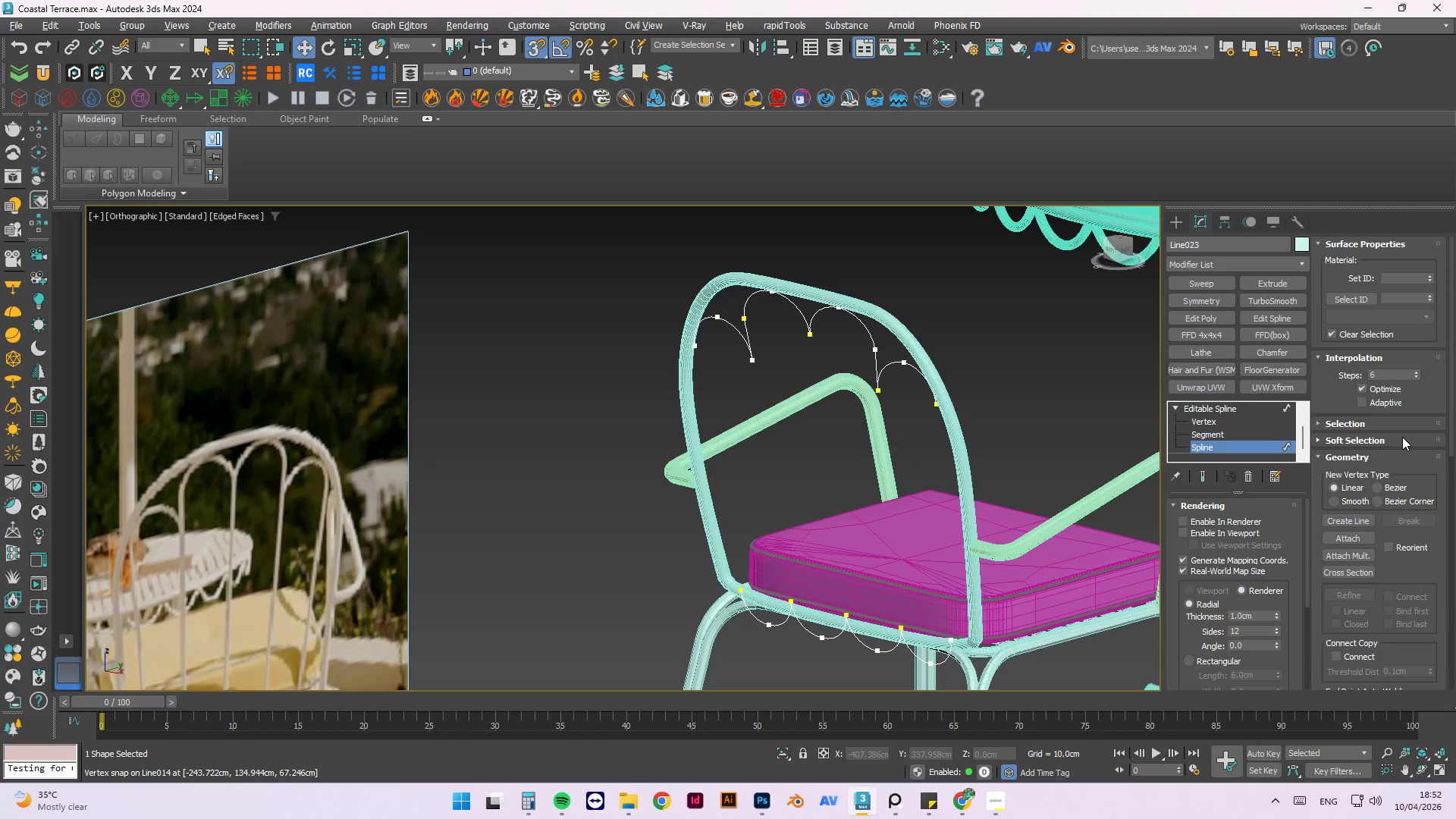 
left_click([1257, 420])
 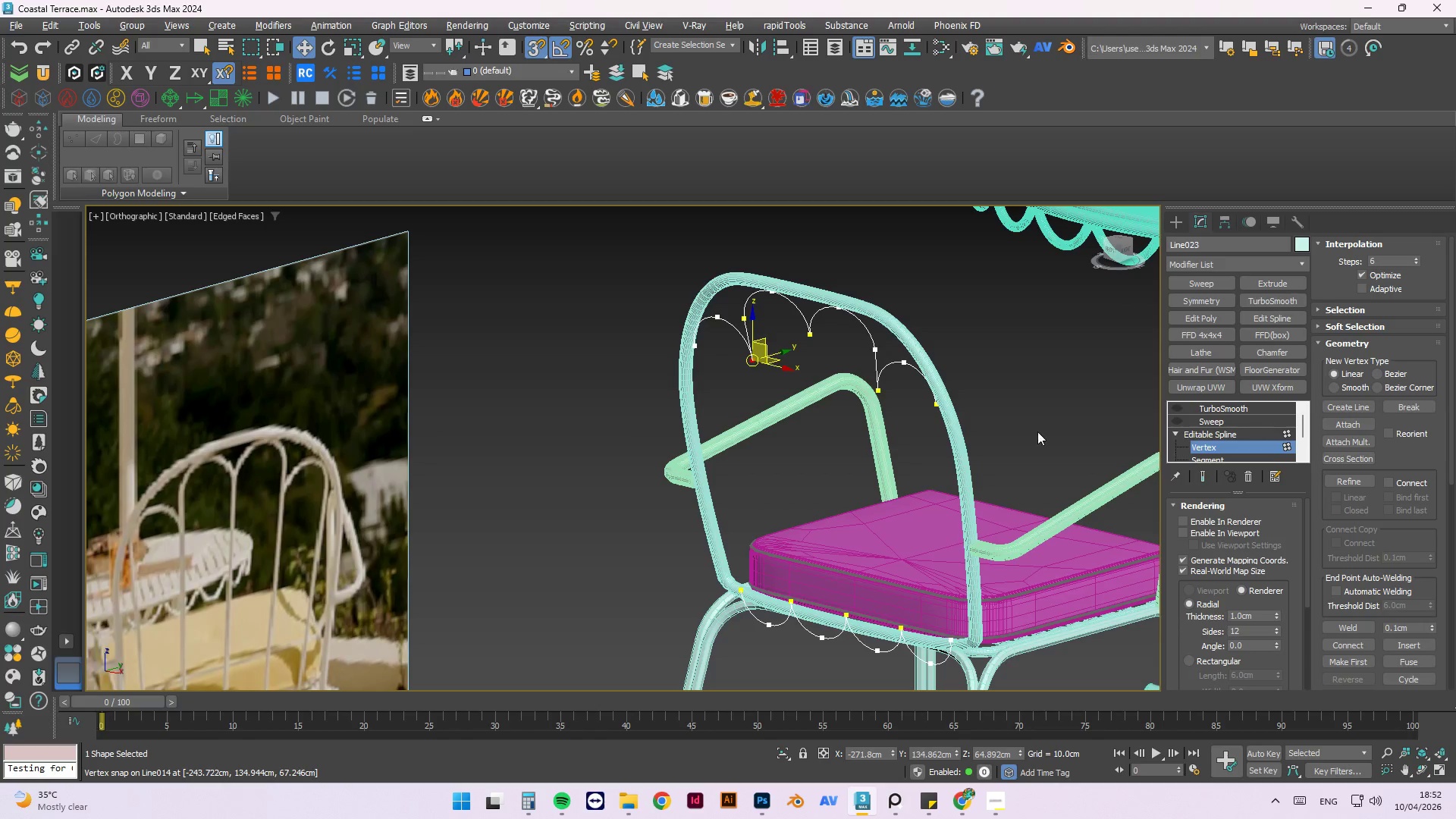 
left_click([721, 386])
 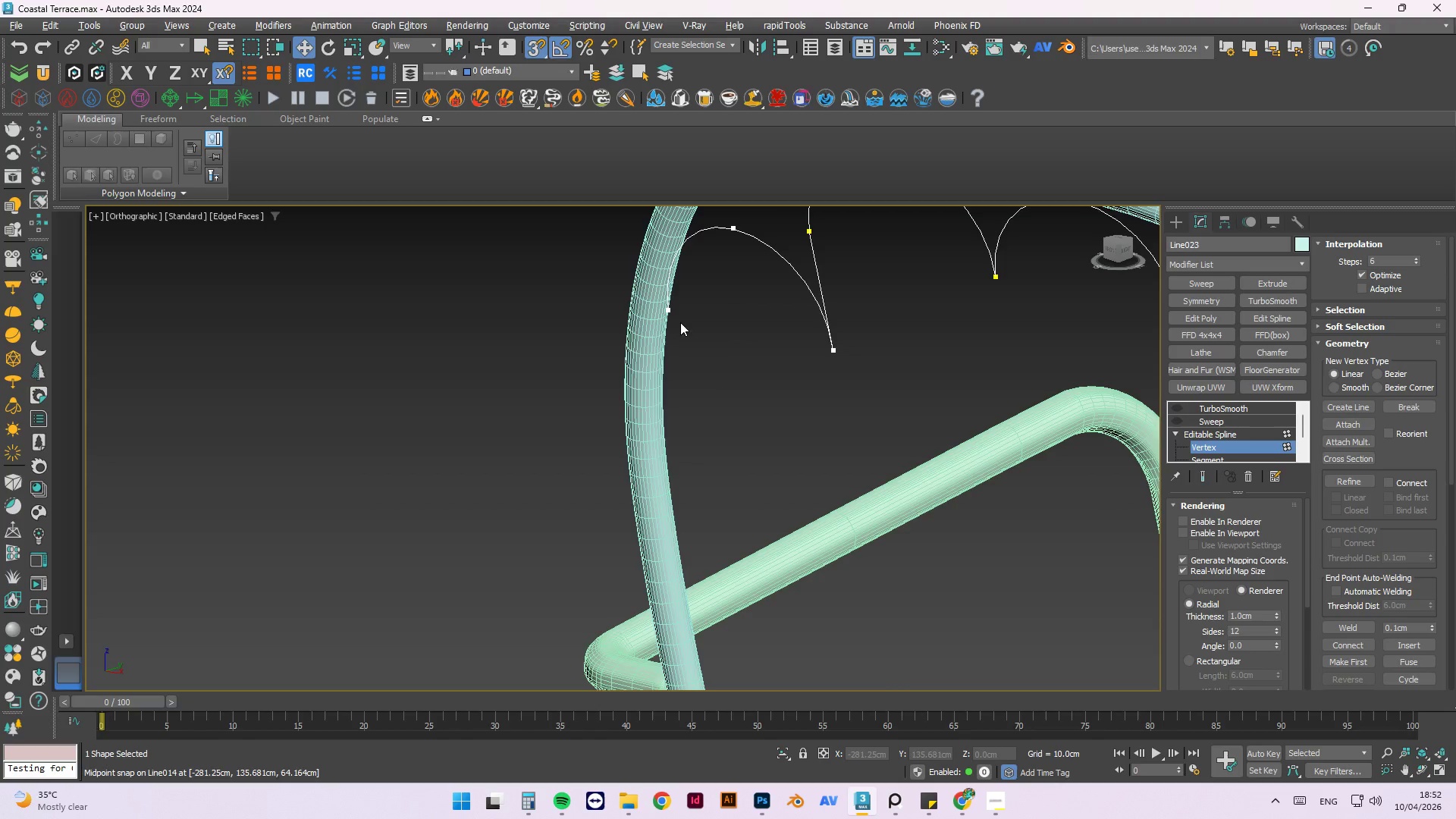 
scroll: coordinate [656, 306], scroll_direction: up, amount: 5.0
 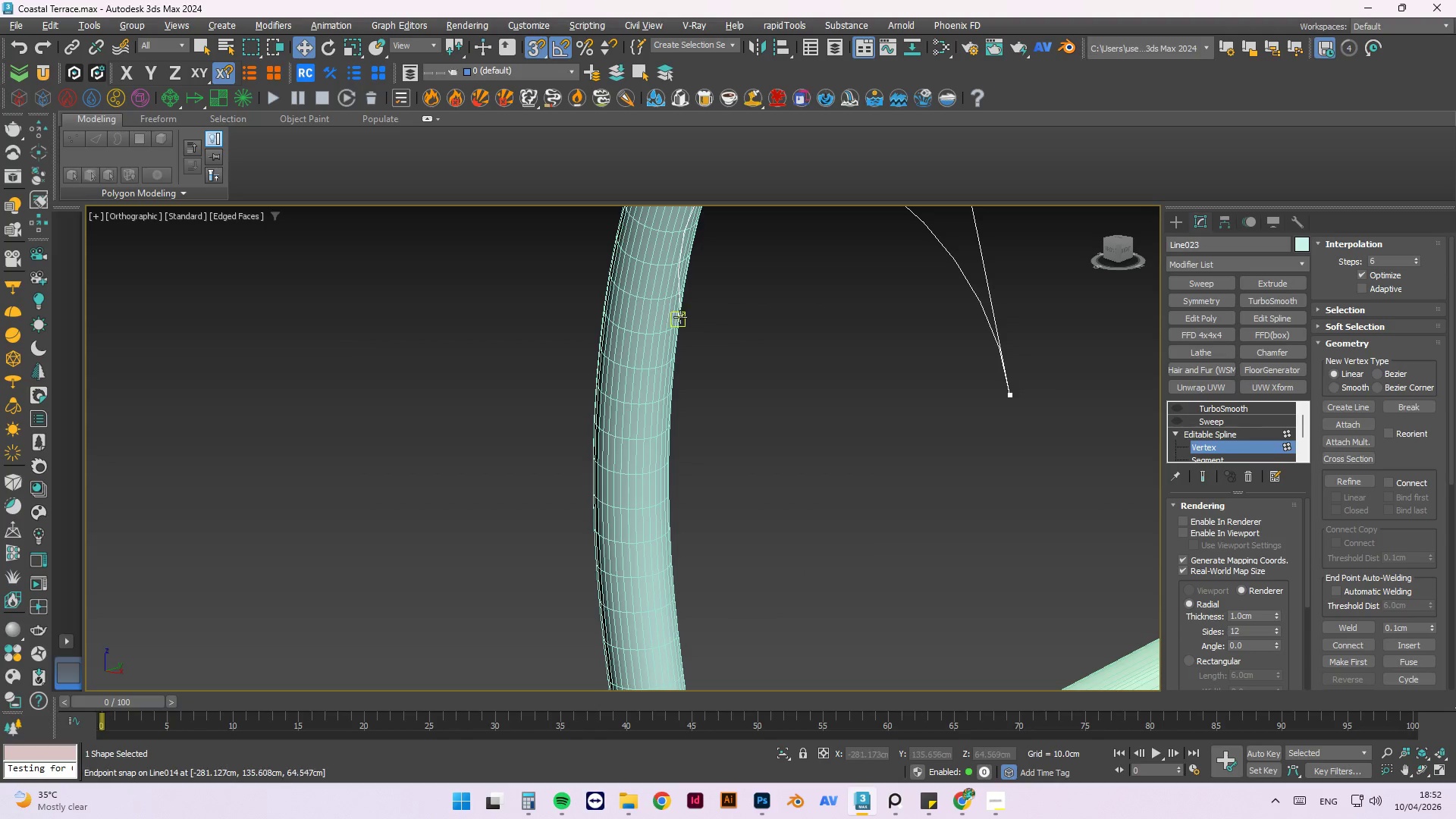 
left_click([681, 317])
 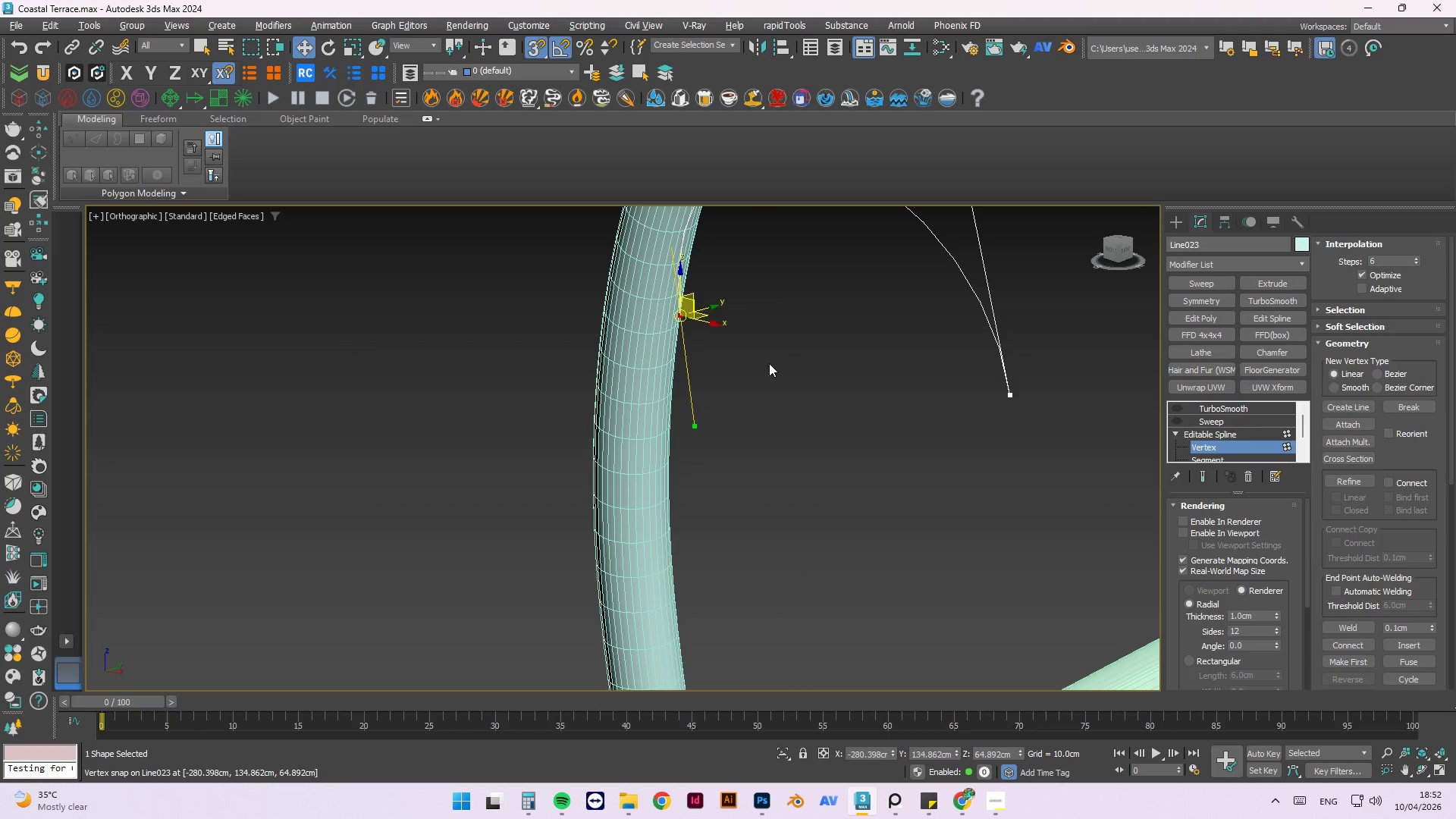 
scroll: coordinate [786, 381], scroll_direction: down, amount: 3.0
 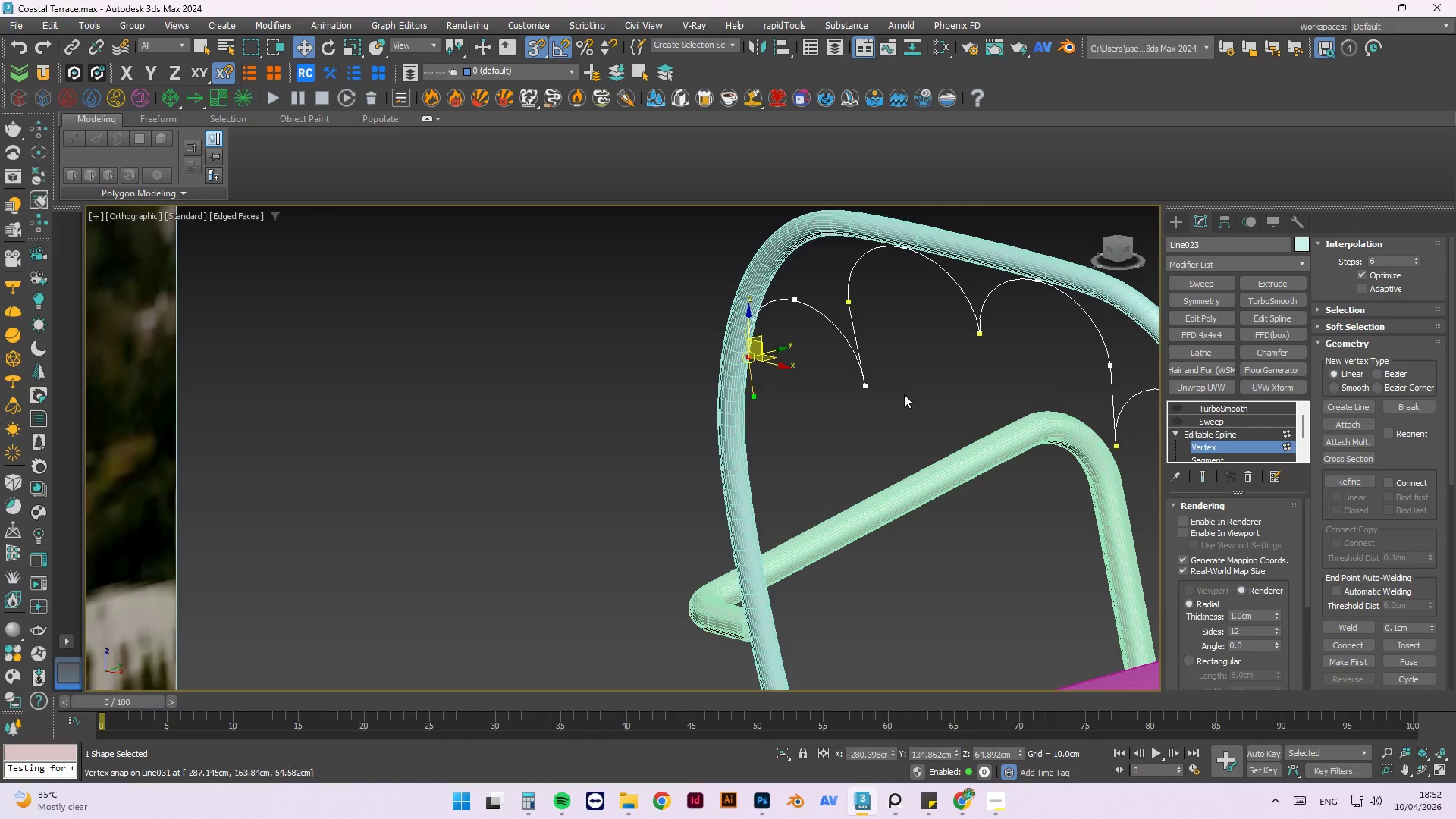 
scroll: coordinate [842, 500], scroll_direction: none, amount: 0.0
 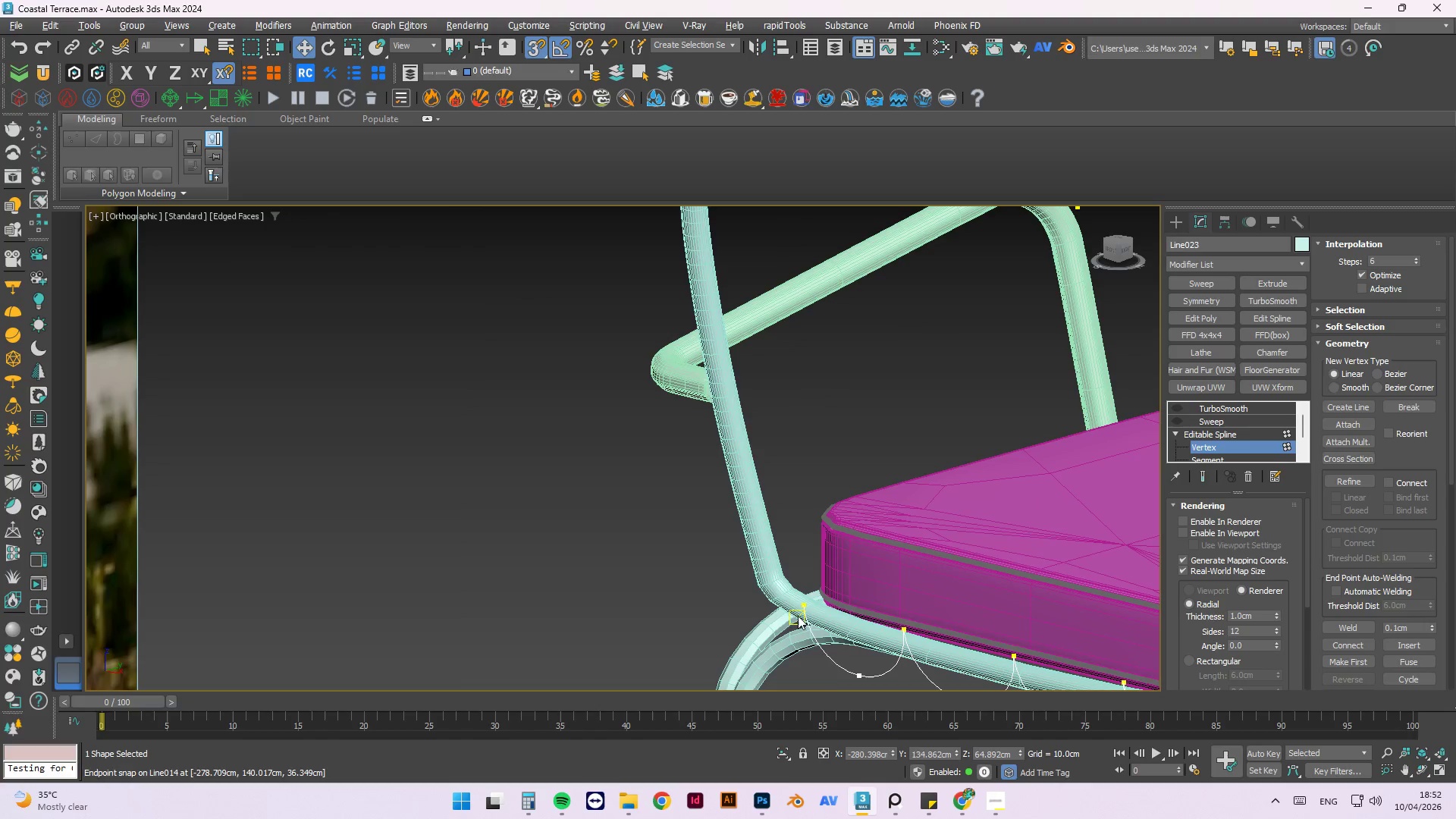 
hold_key(key=ControlLeft, duration=0.56)
left_click([804, 604])
 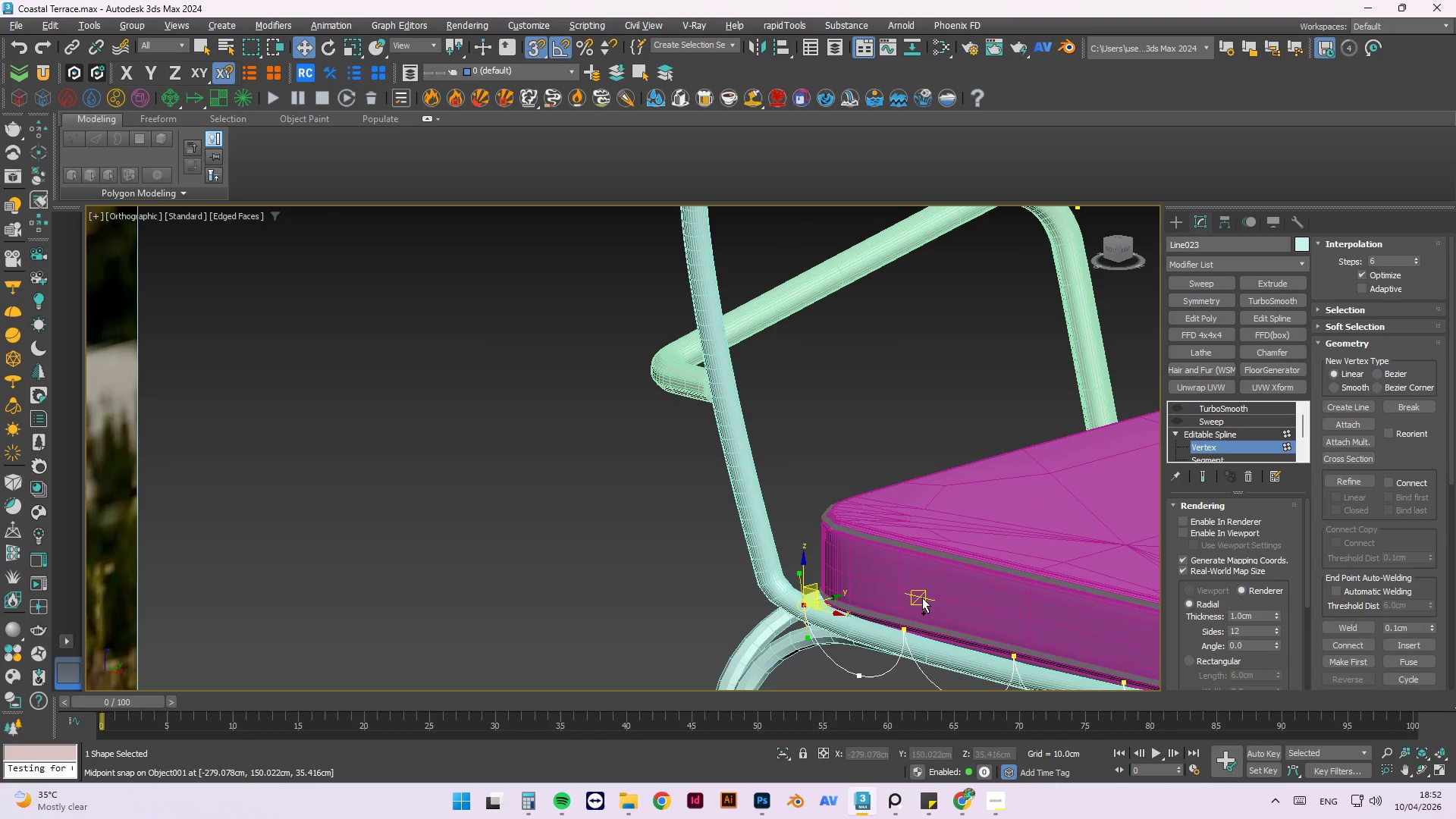 
left_click([1321, 342])
 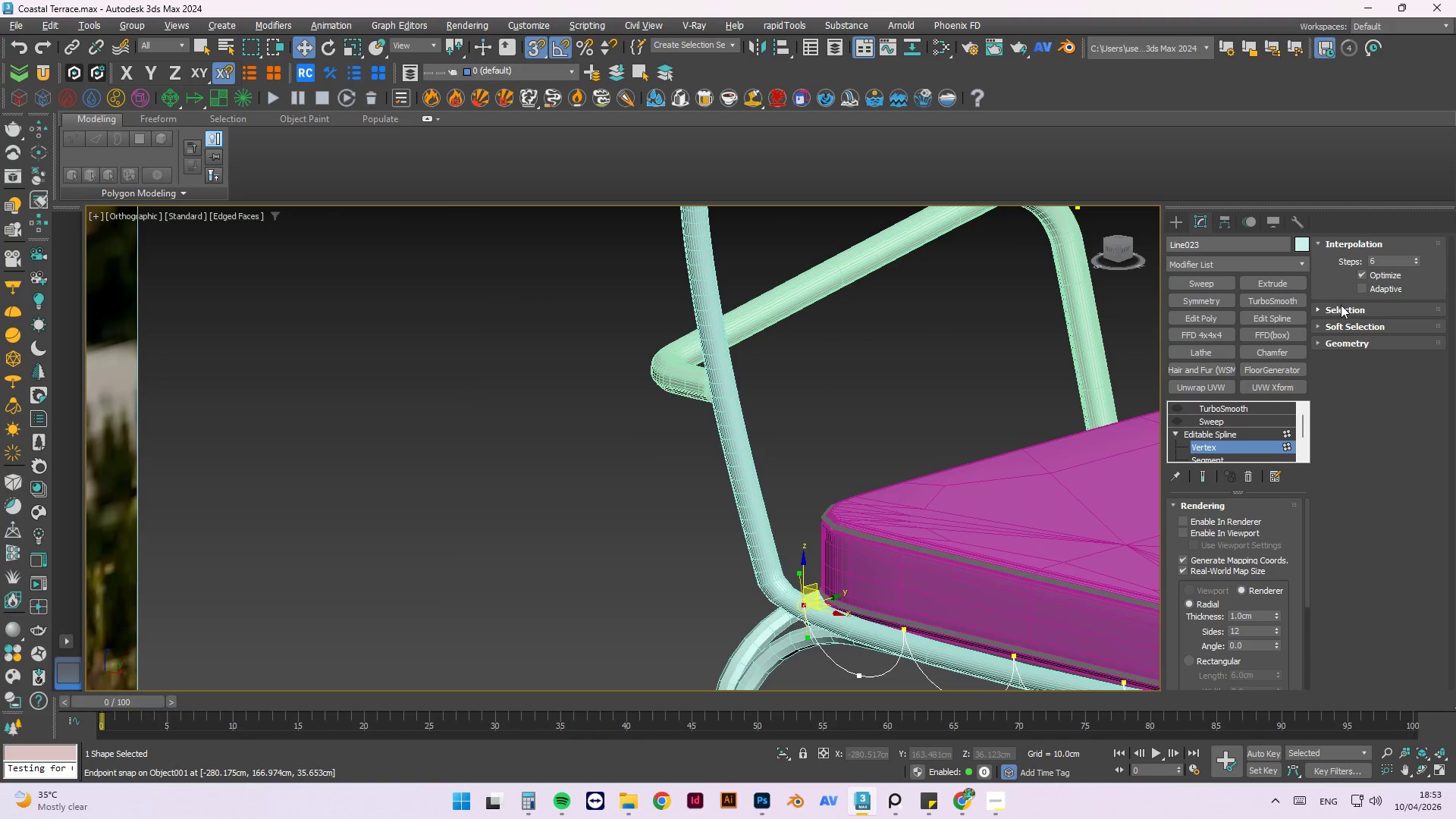 
wait(5.23)
 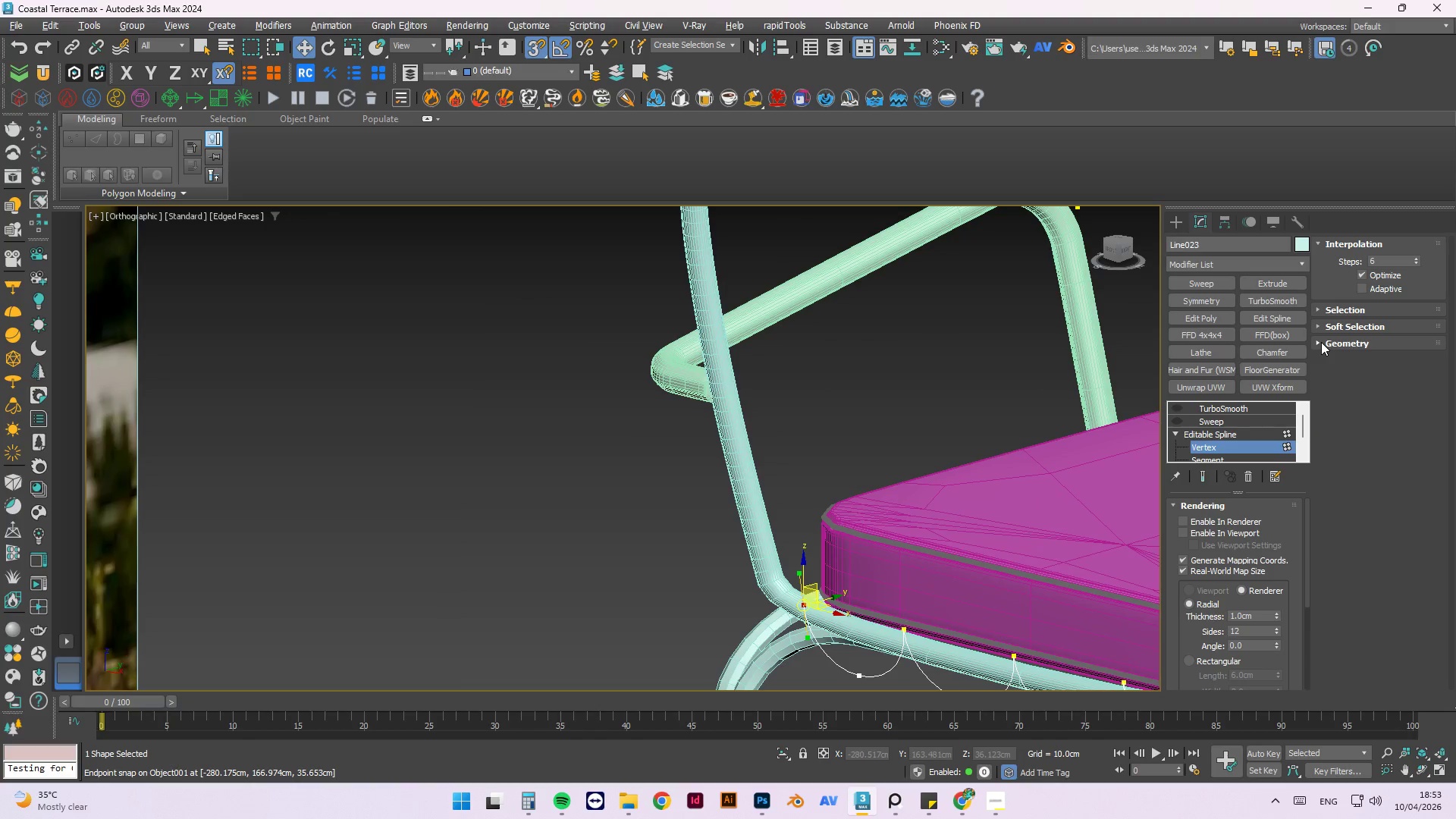 
left_click([1319, 346])
 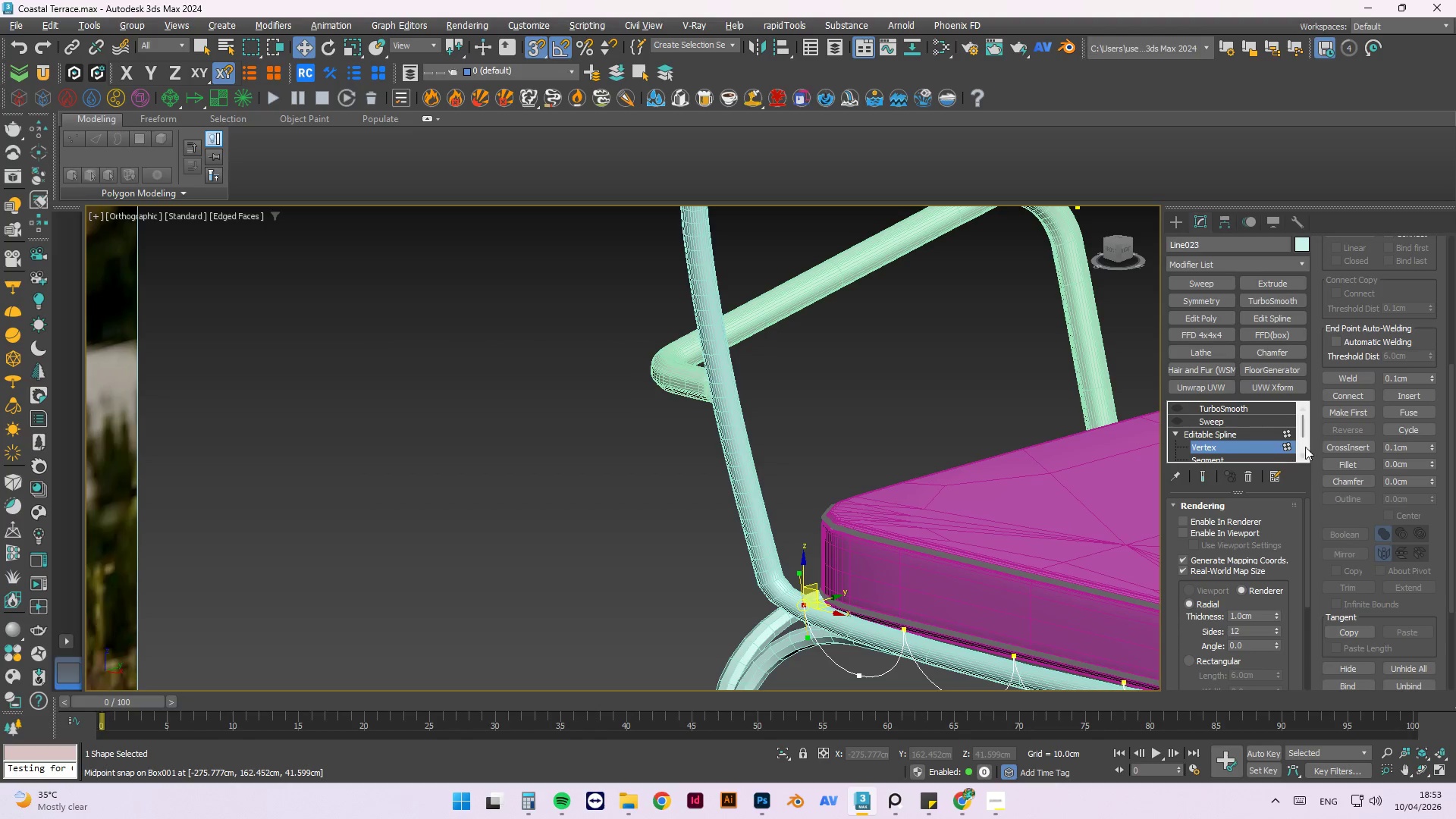 
scroll: coordinate [949, 494], scroll_direction: down, amount: 3.0
 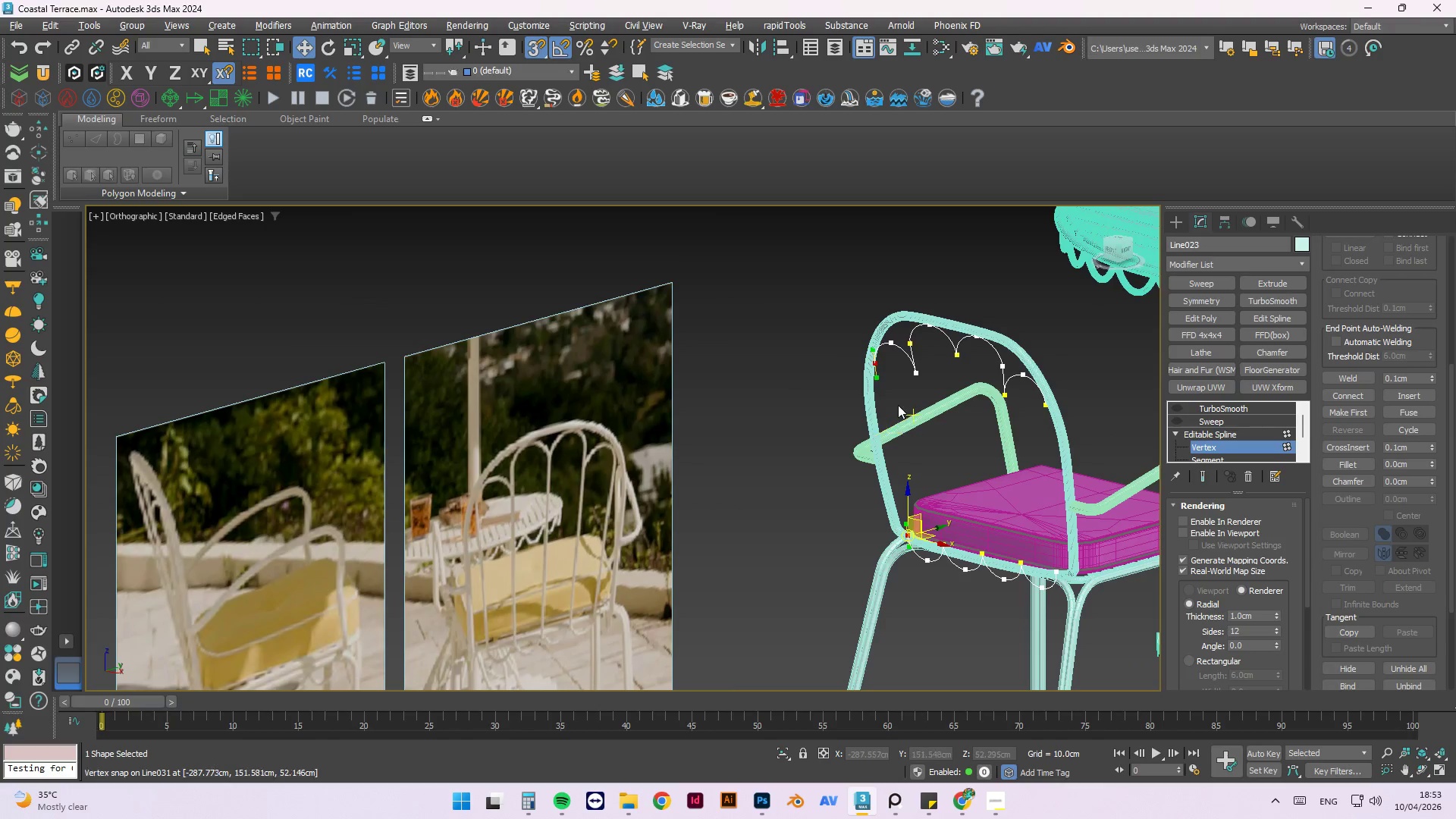 
left_click([901, 356])
 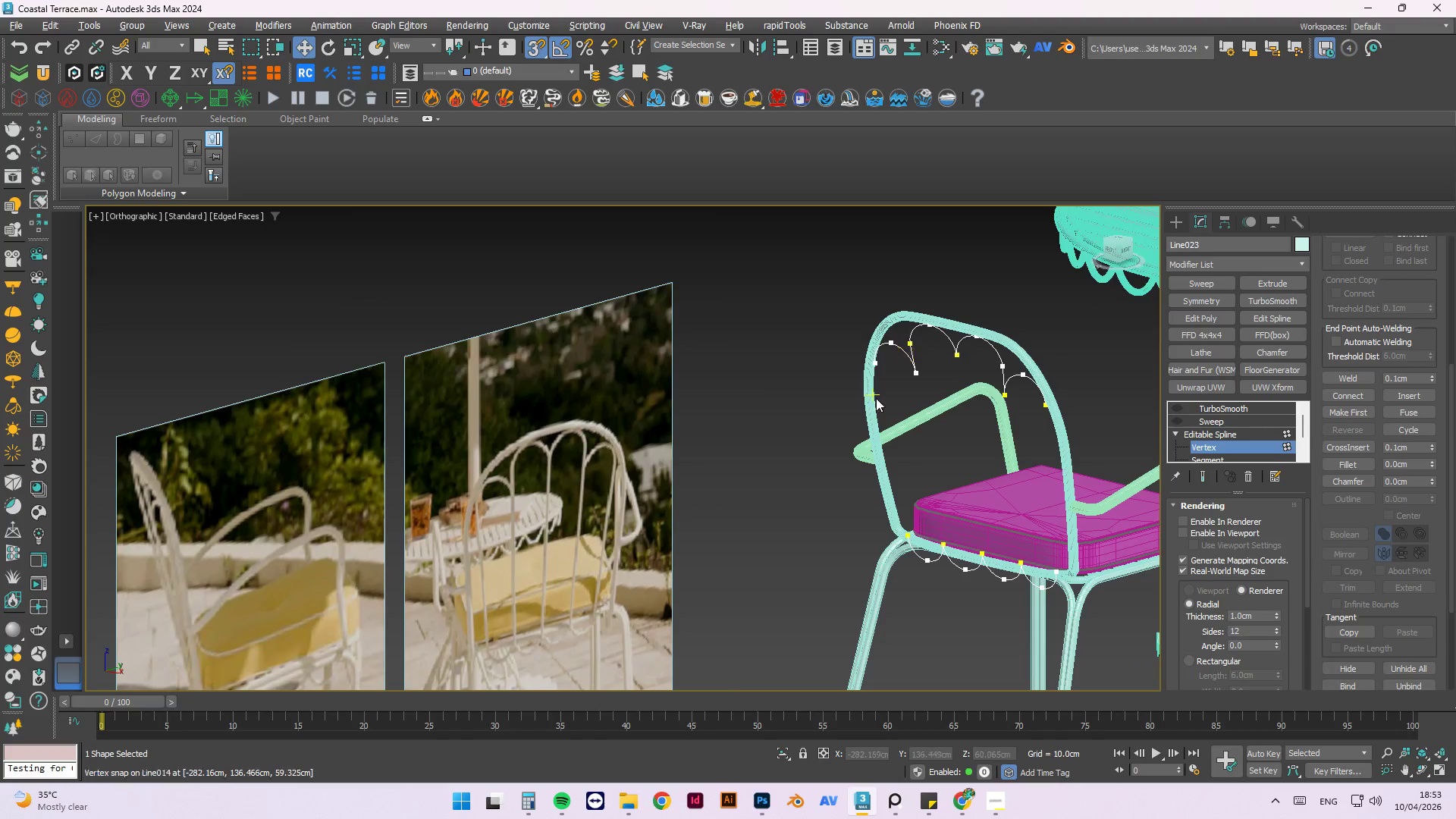 
left_click([899, 386])
 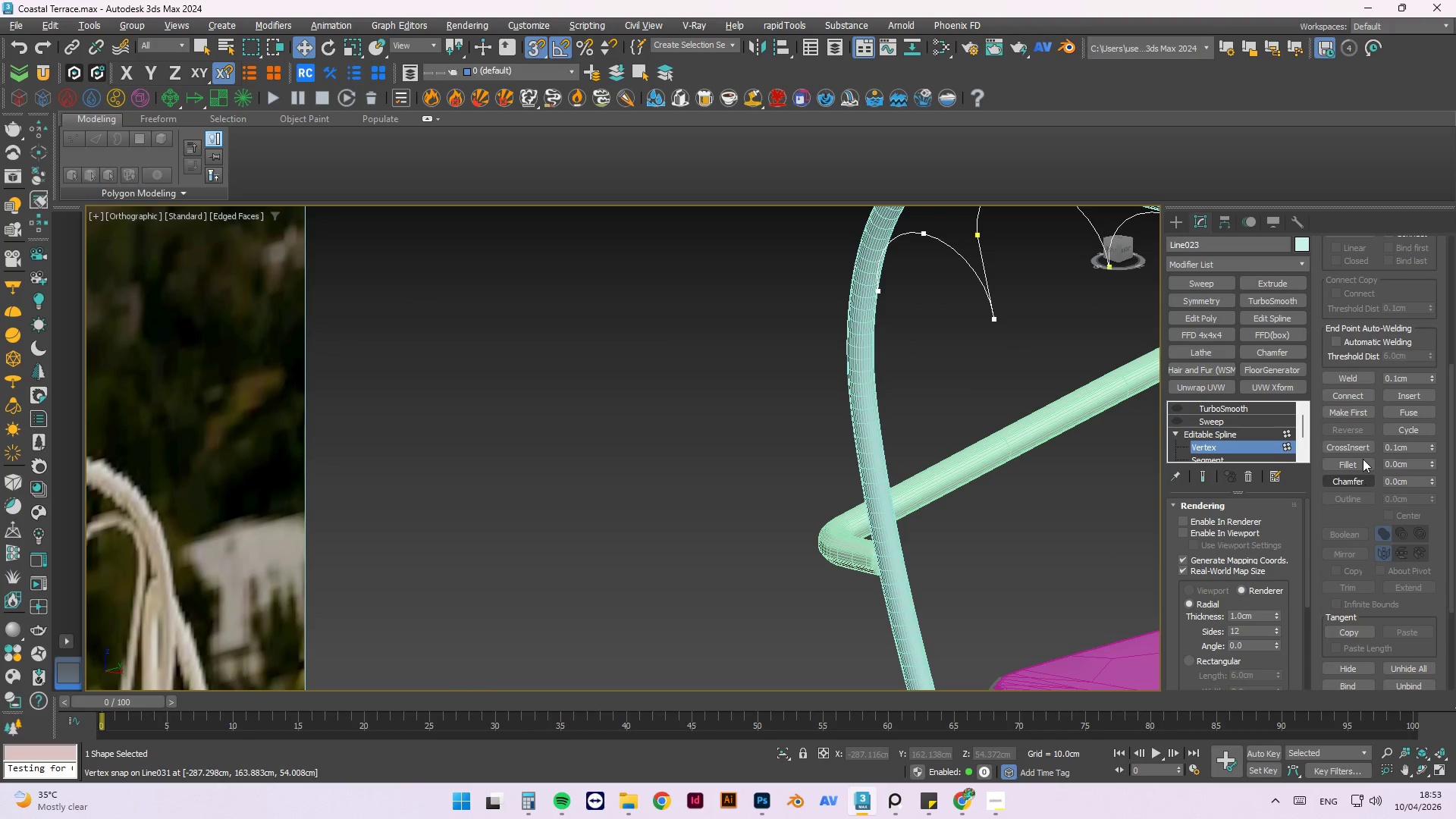 
scroll: coordinate [873, 403], scroll_direction: up, amount: 3.0
 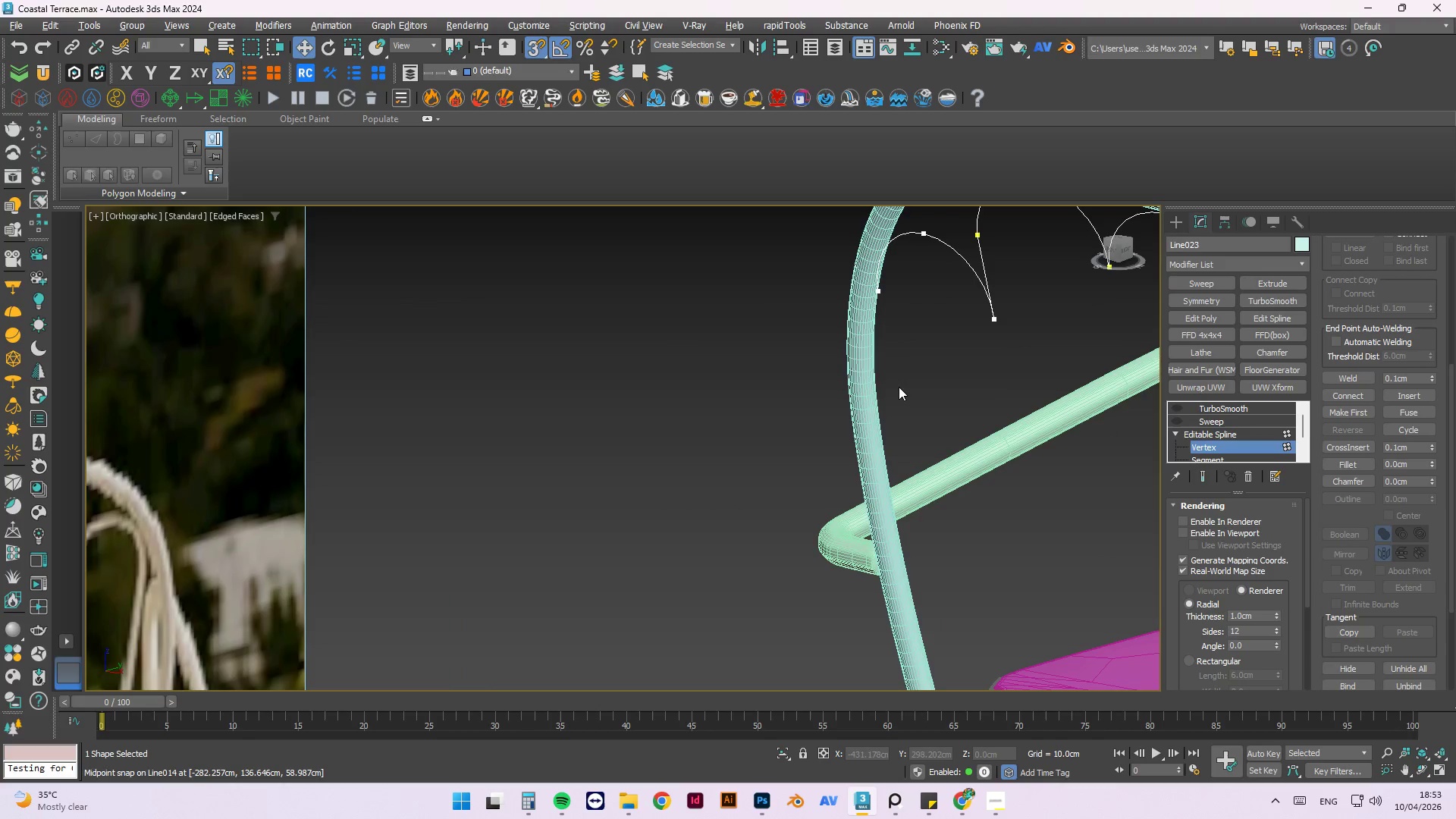 
left_click([1357, 397])
 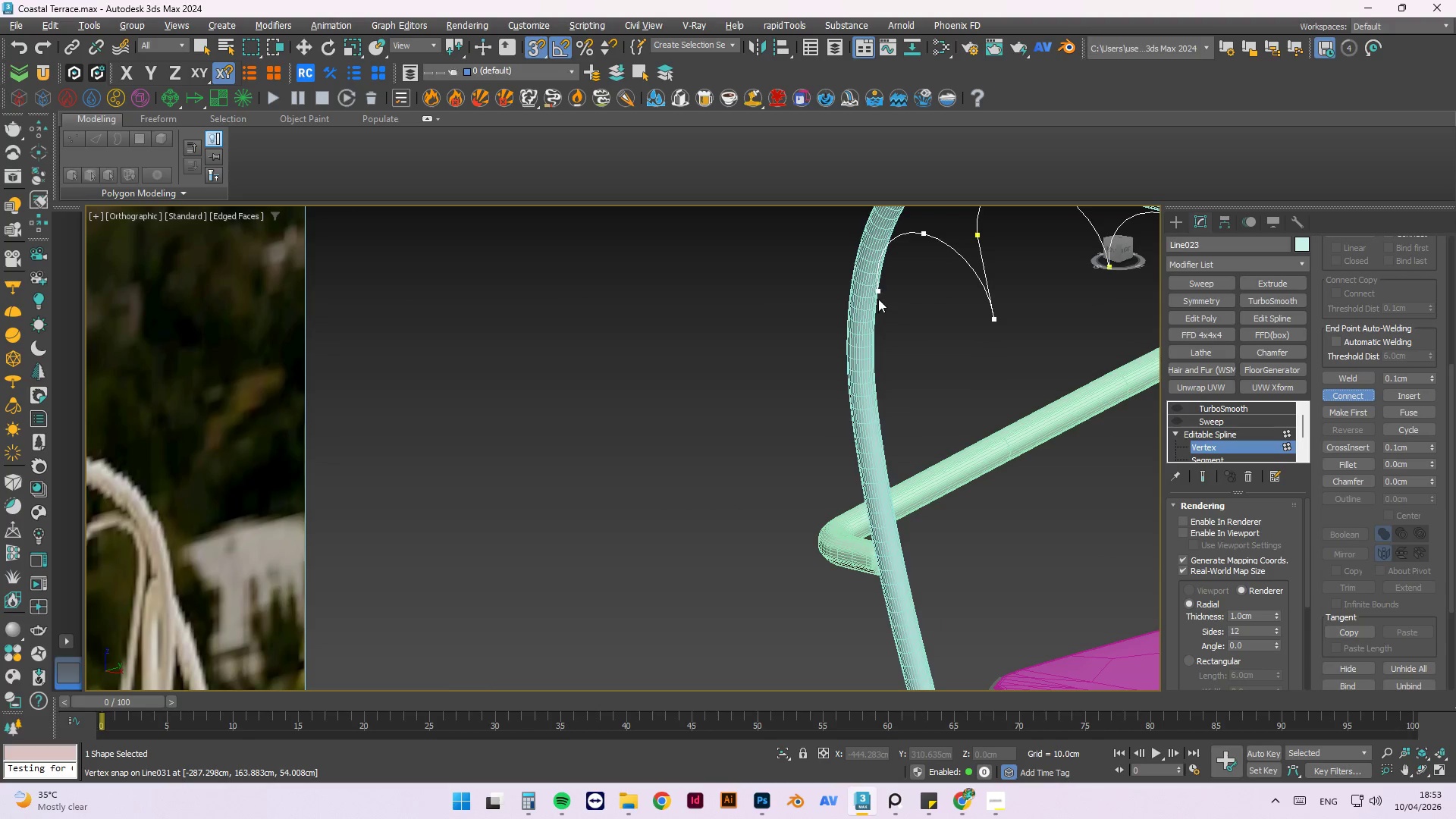 
left_click_drag(start_coordinate=[878, 293], to_coordinate=[919, 579])
 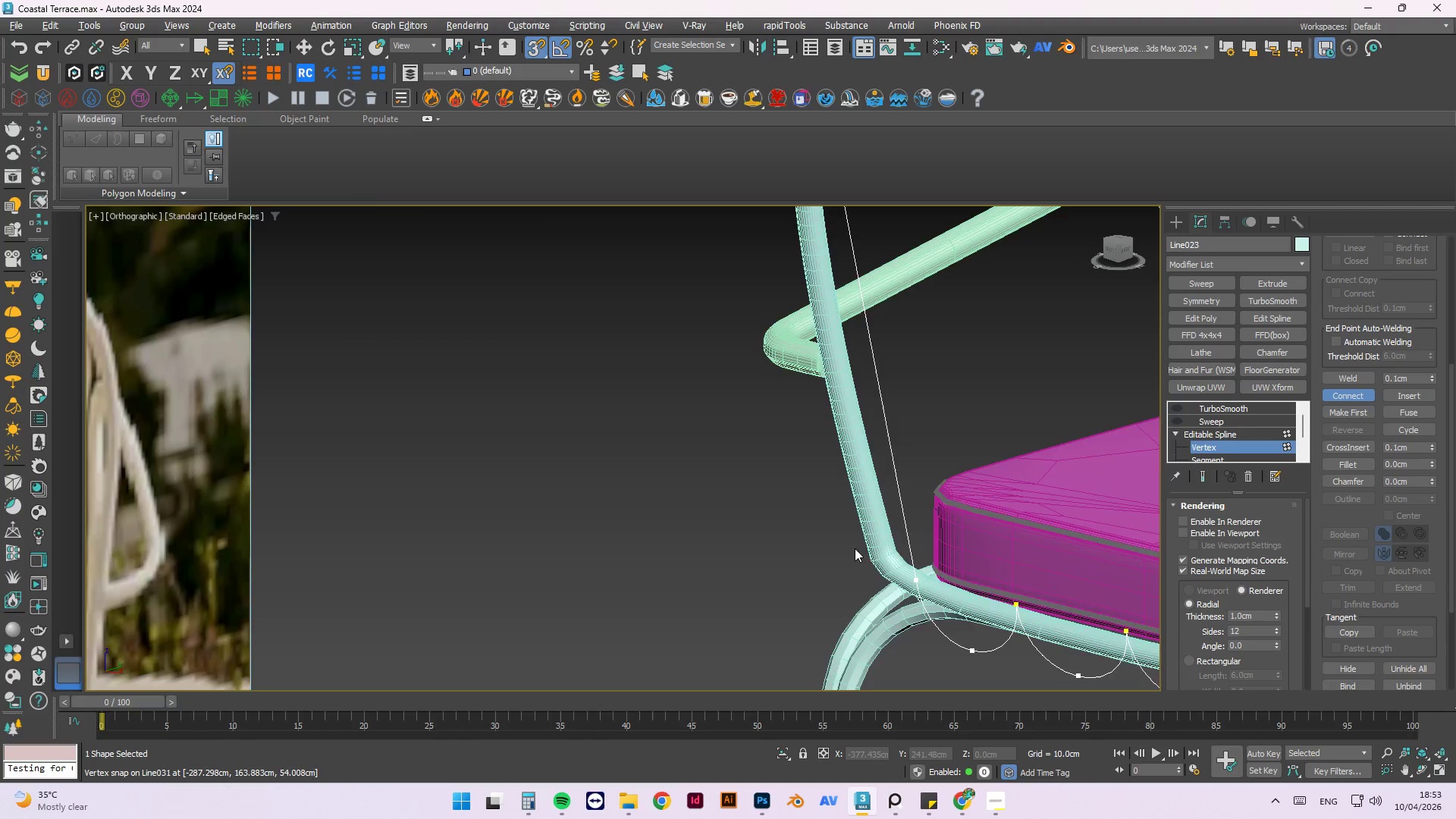 
scroll: coordinate [890, 303], scroll_direction: down, amount: 2.0
 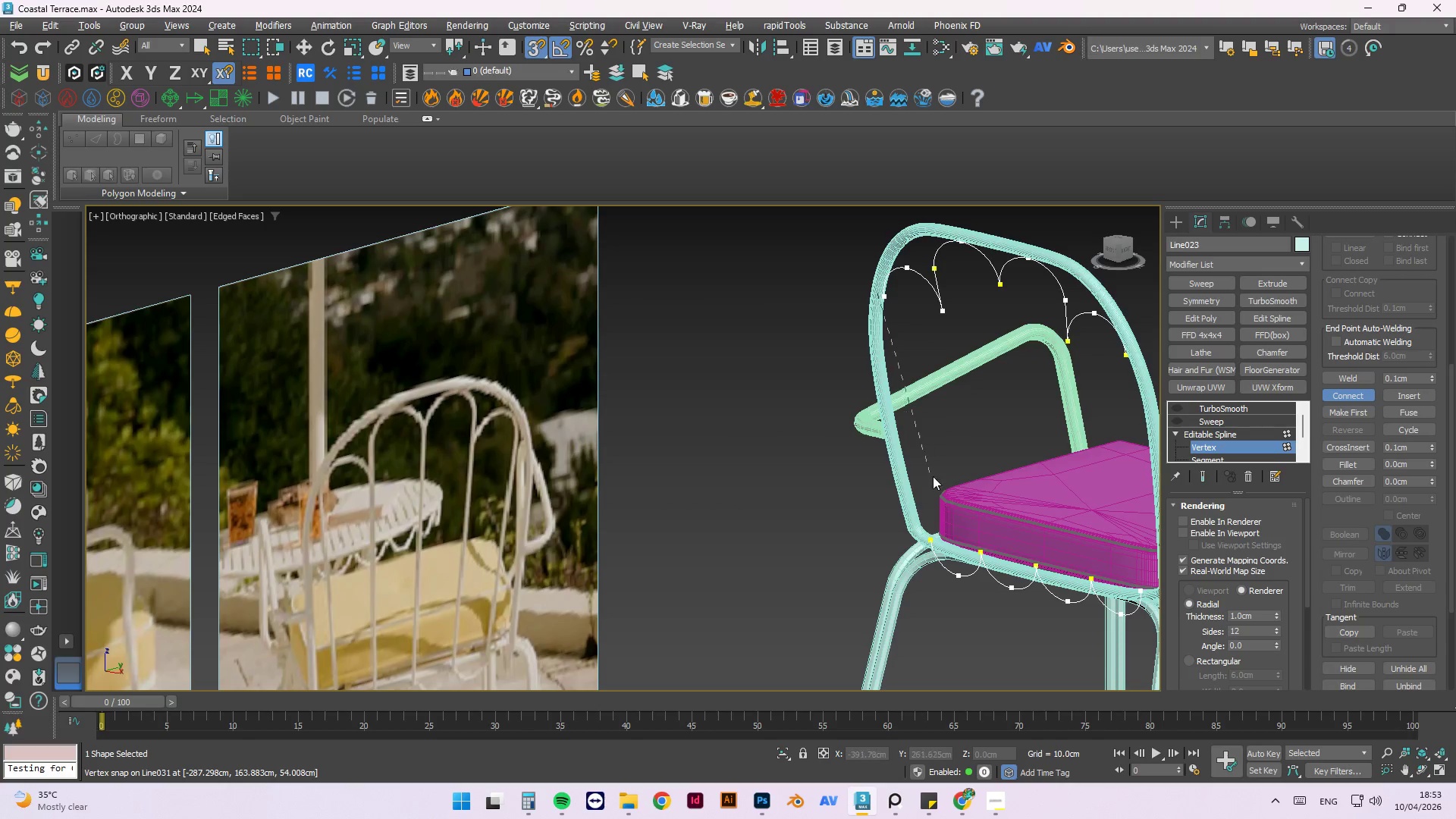 
scroll: coordinate [944, 500], scroll_direction: up, amount: 2.0
 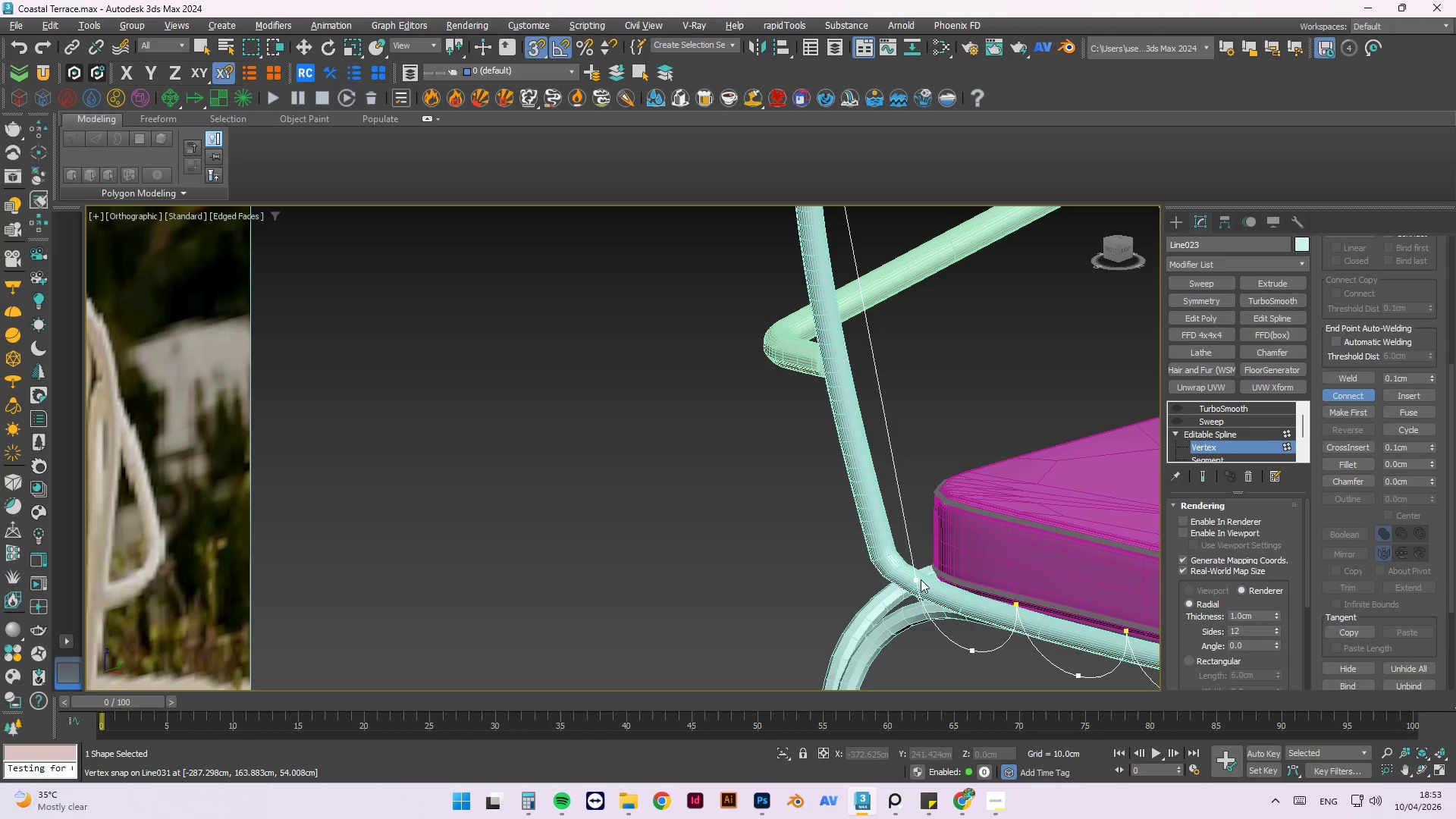 
scroll: coordinate [876, 526], scroll_direction: down, amount: 2.0
 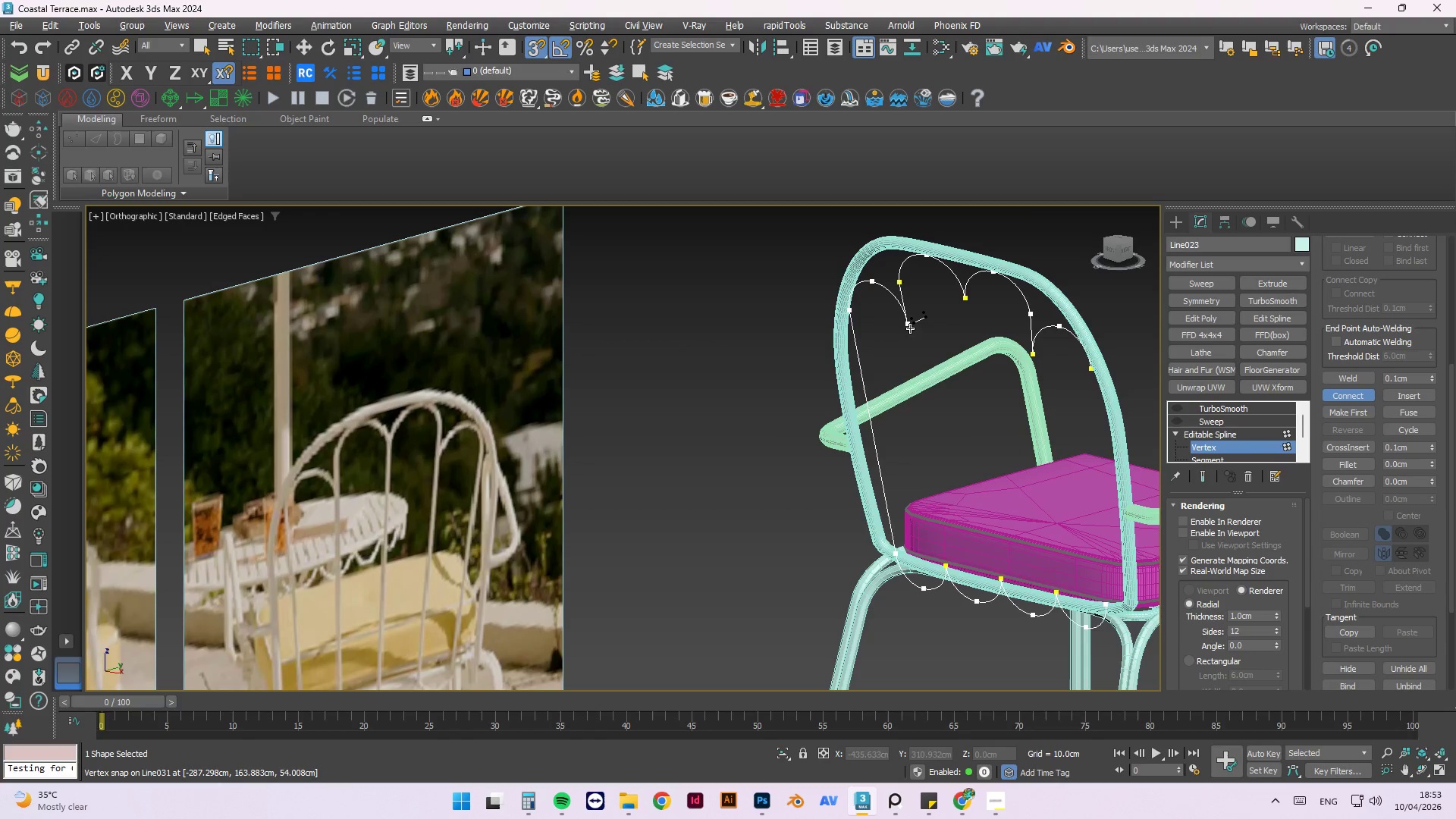 
left_click_drag(start_coordinate=[910, 325], to_coordinate=[949, 567])
 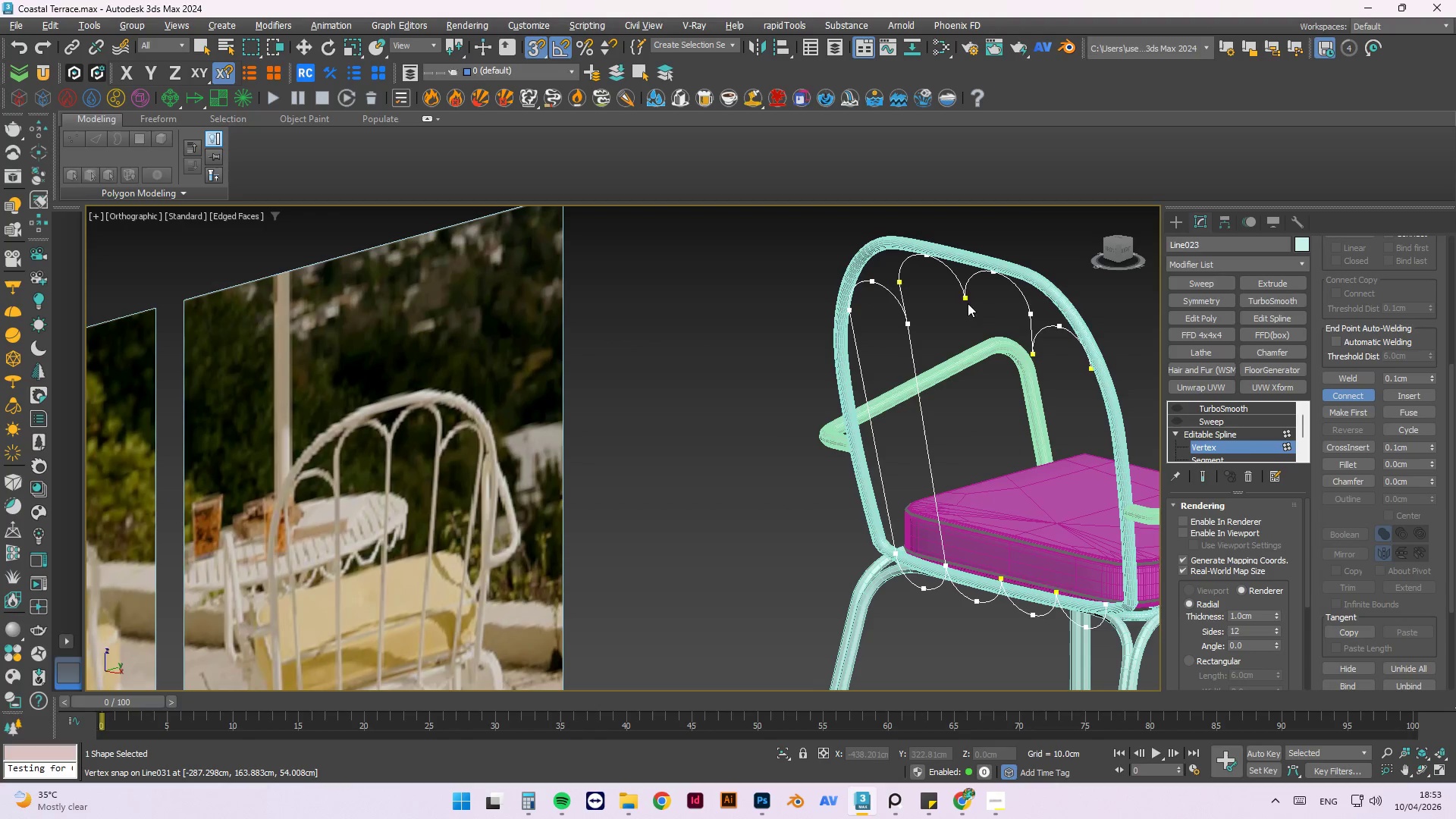 
left_click_drag(start_coordinate=[965, 300], to_coordinate=[1002, 576])
 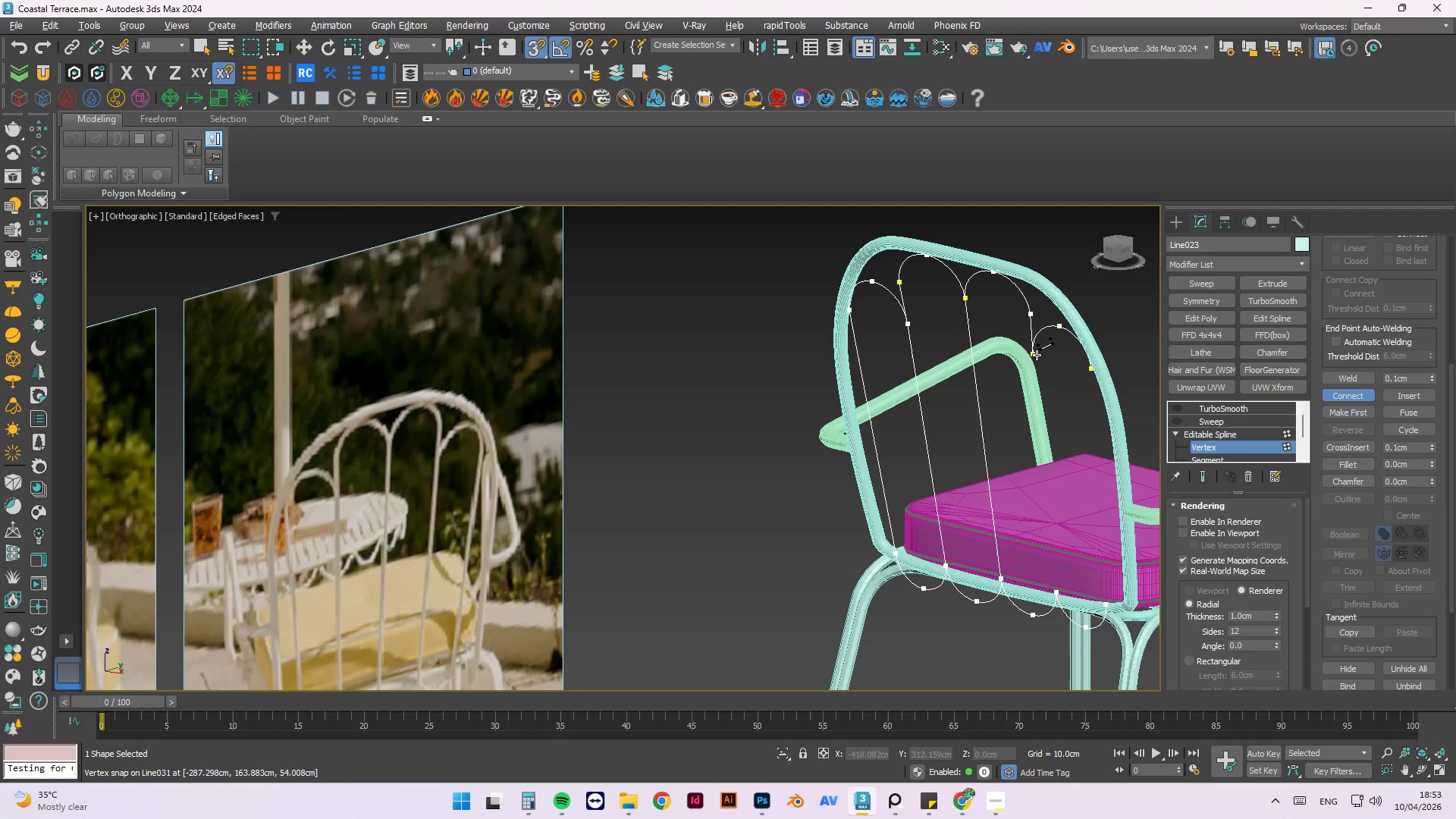 
left_click_drag(start_coordinate=[1034, 355], to_coordinate=[1055, 588])
 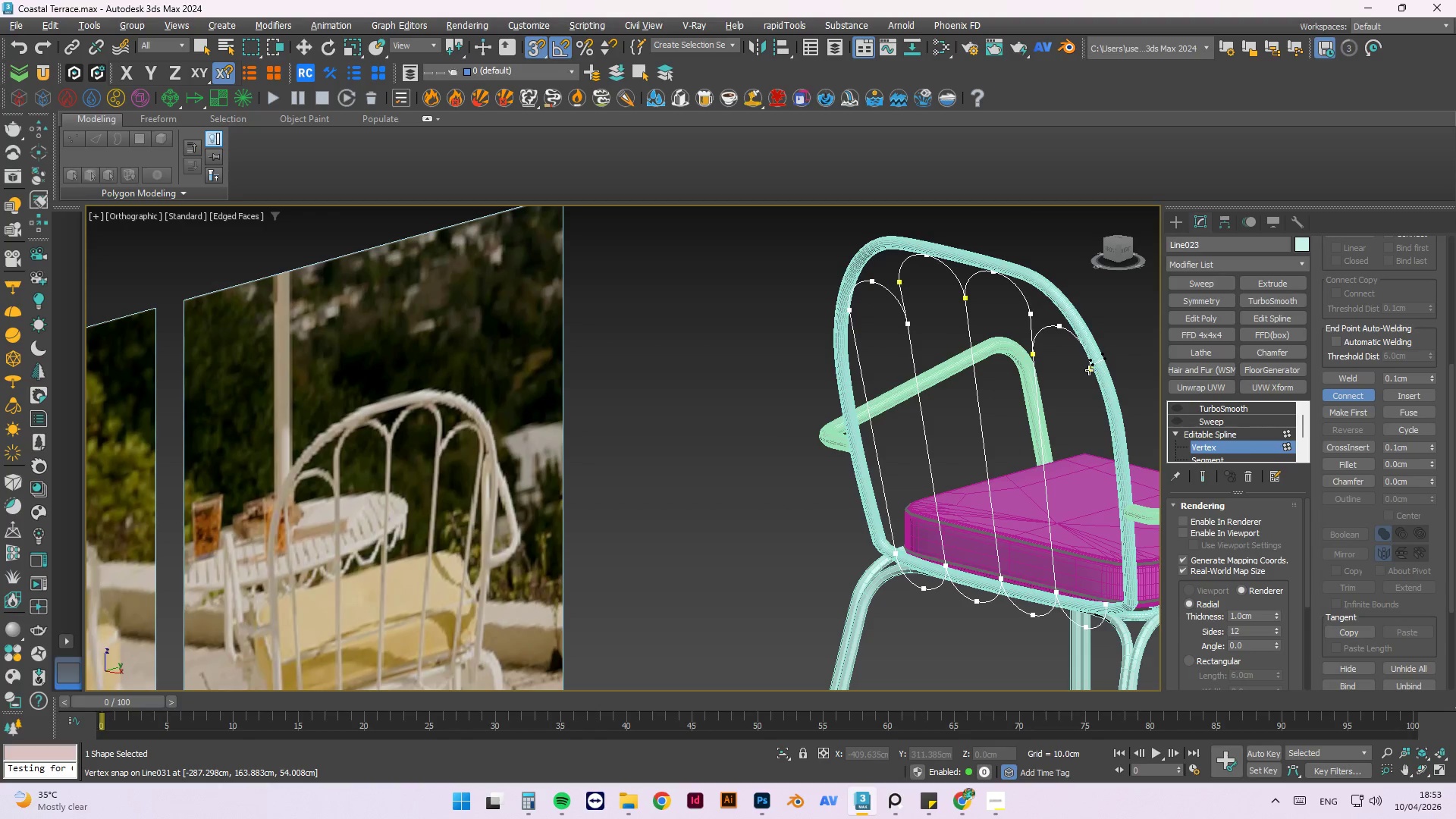 
left_click_drag(start_coordinate=[1089, 370], to_coordinate=[1103, 605])
 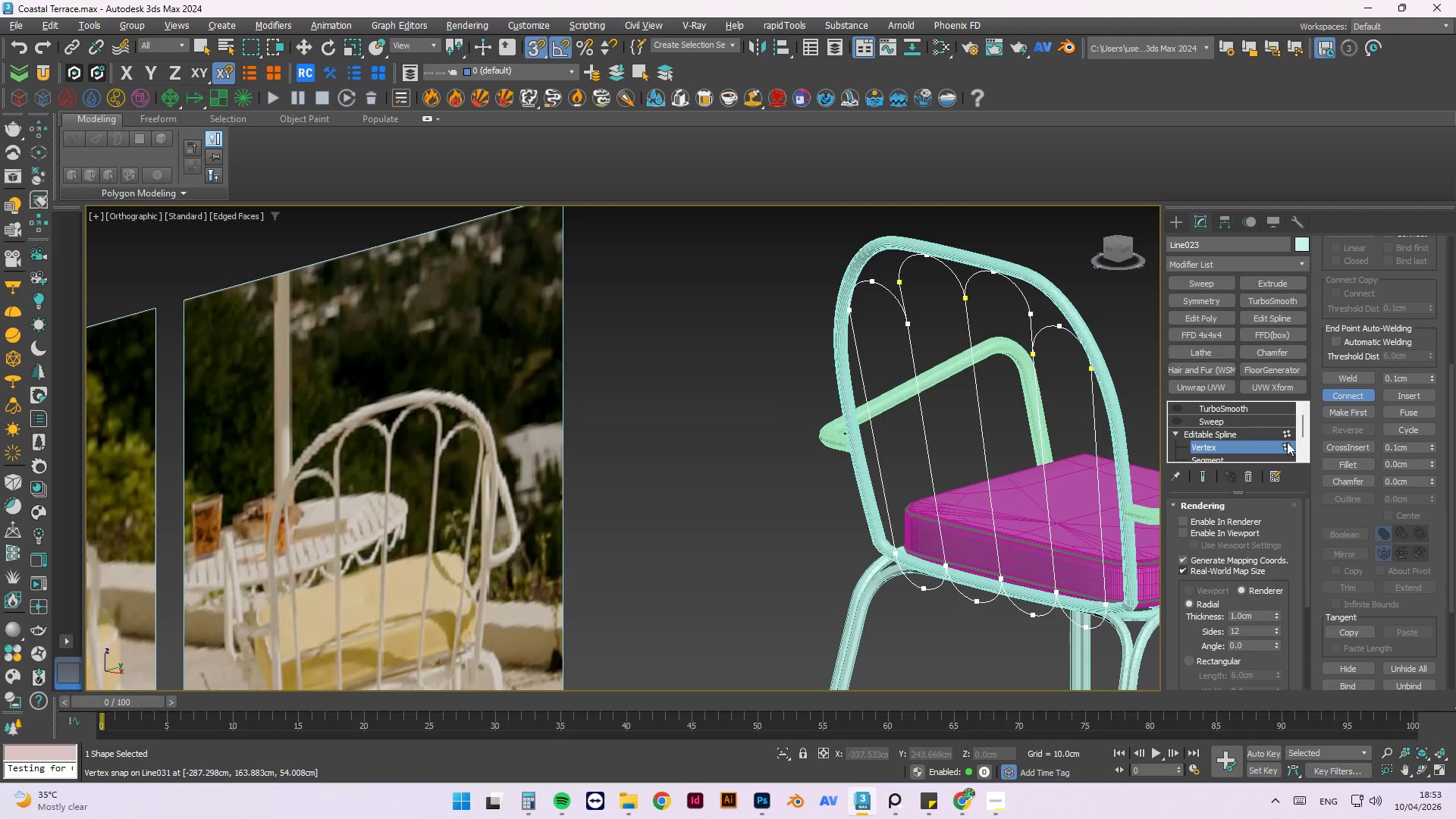 
left_click([1289, 434])
 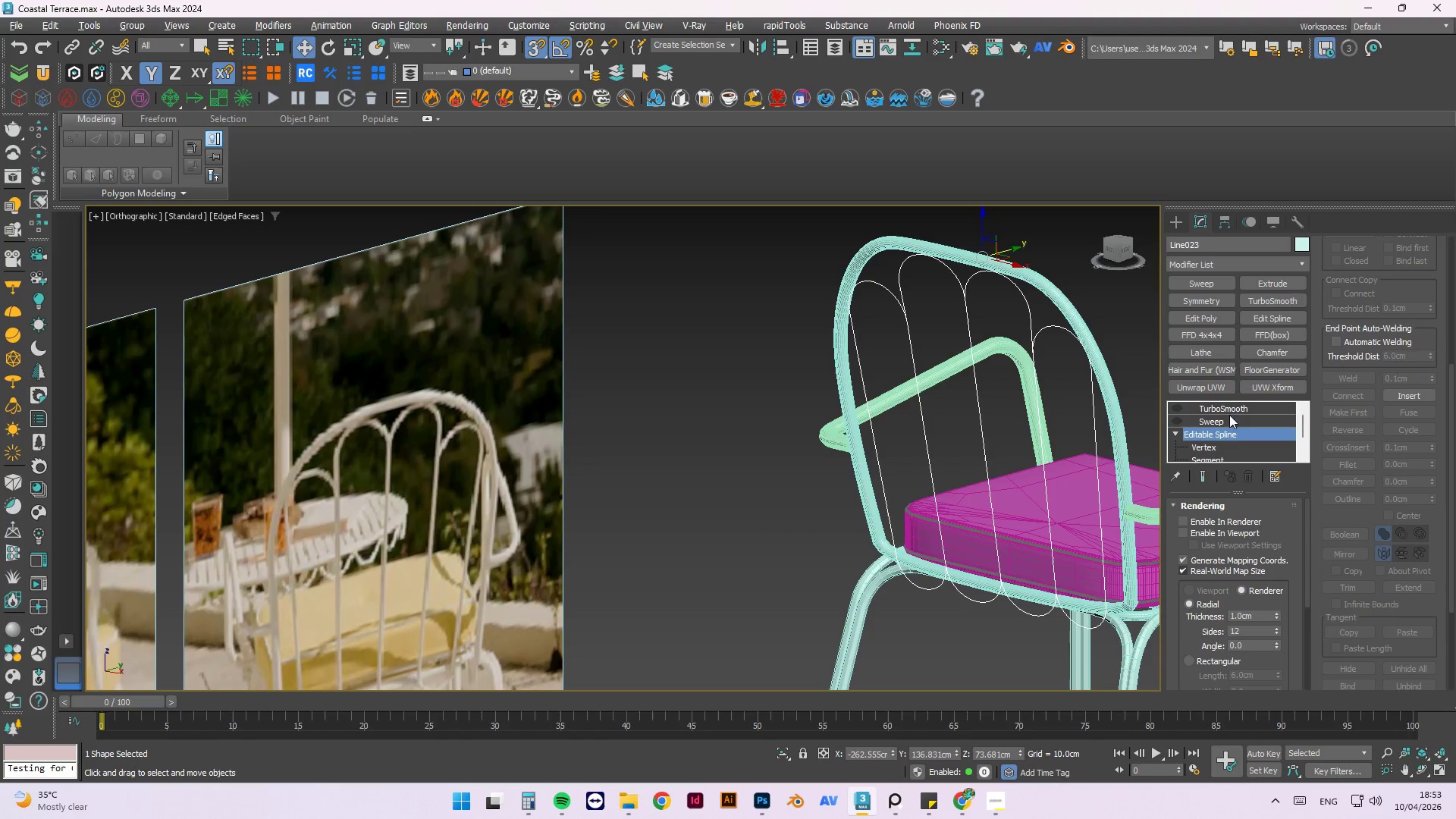 
left_click([1207, 419])
 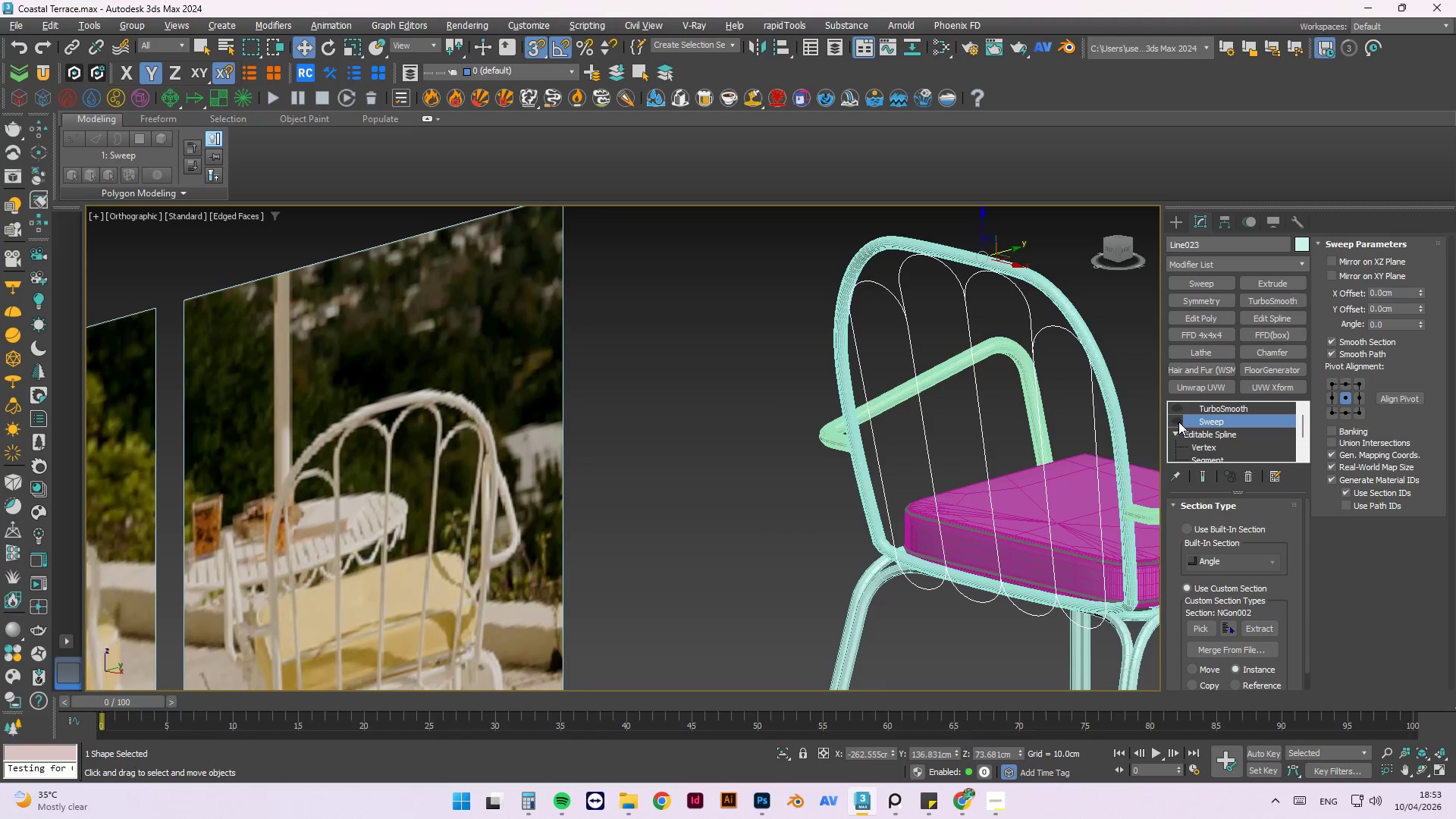 
left_click([1174, 422])
 